 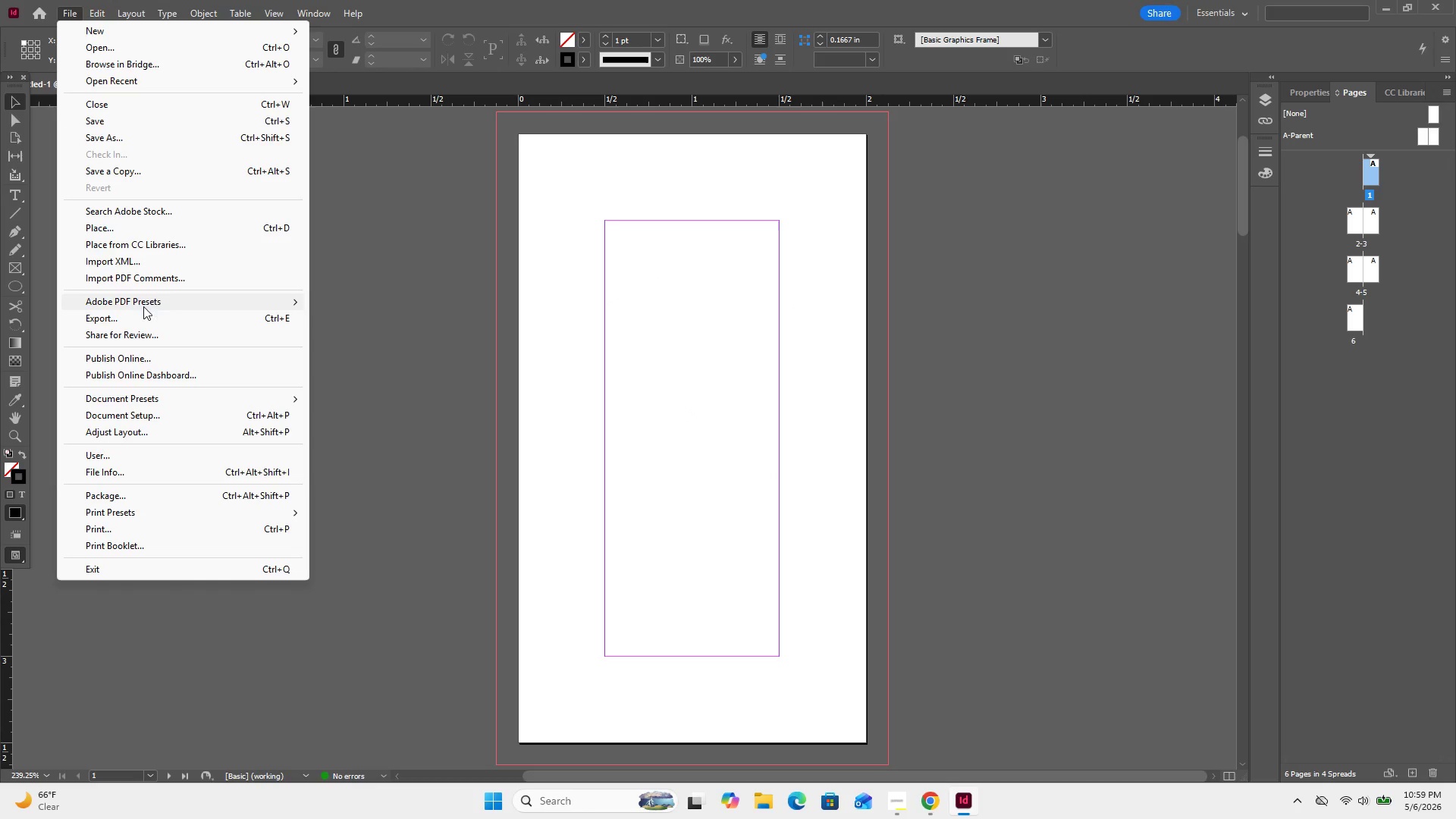 
double_click([161, 224])
 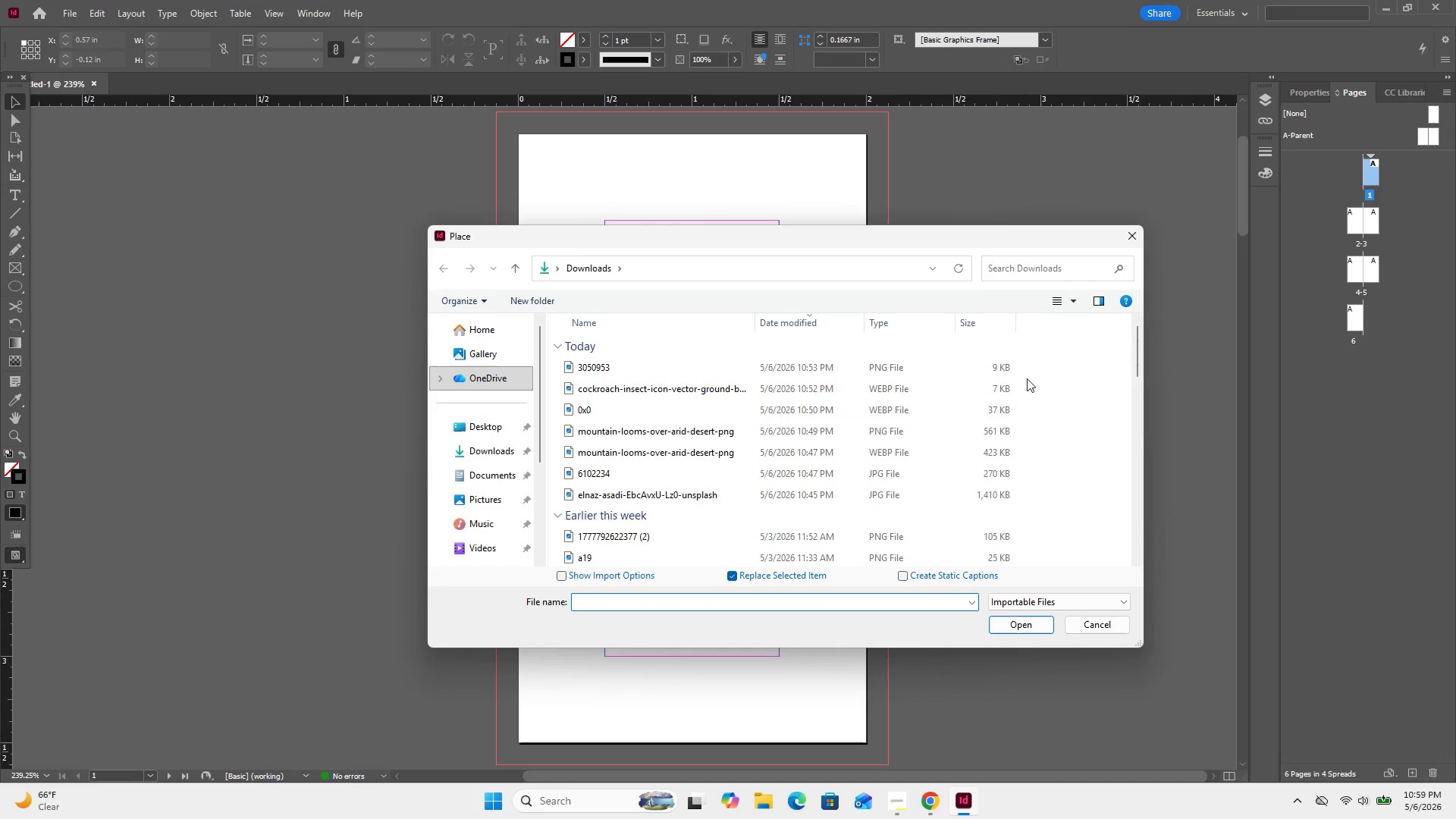 
wait(7.75)
 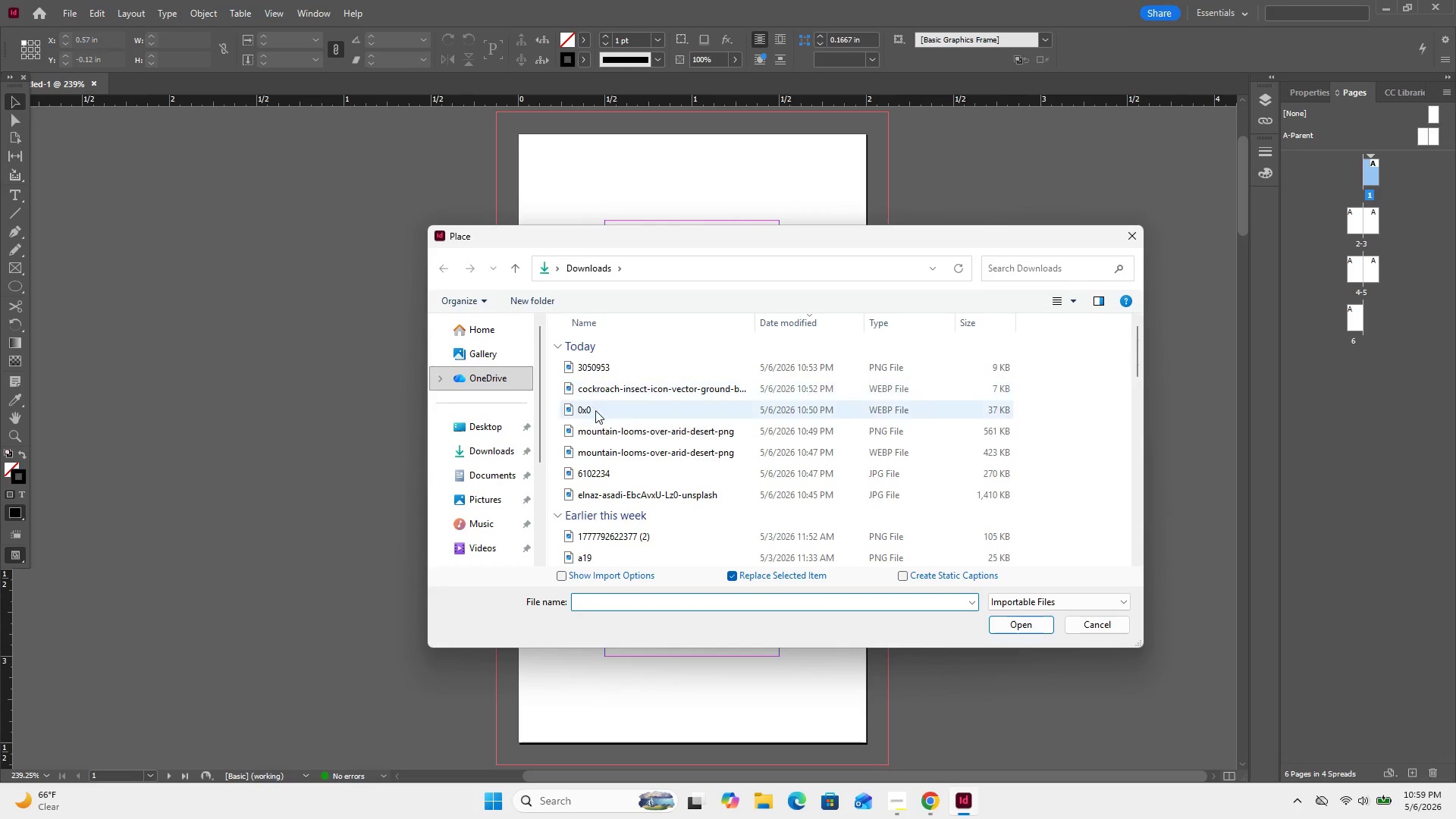 
left_click([1080, 308])
 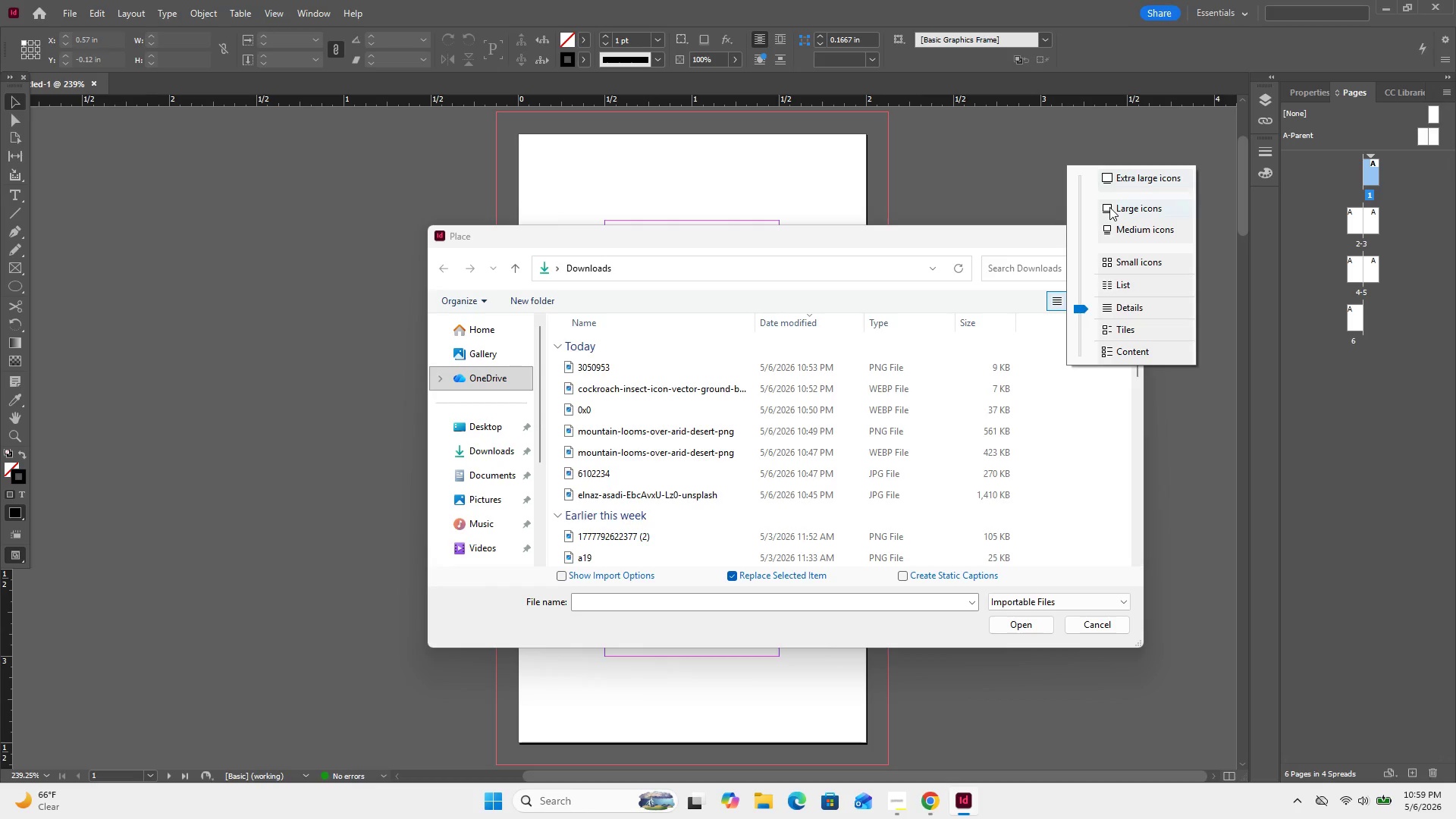 
left_click([1109, 207])
 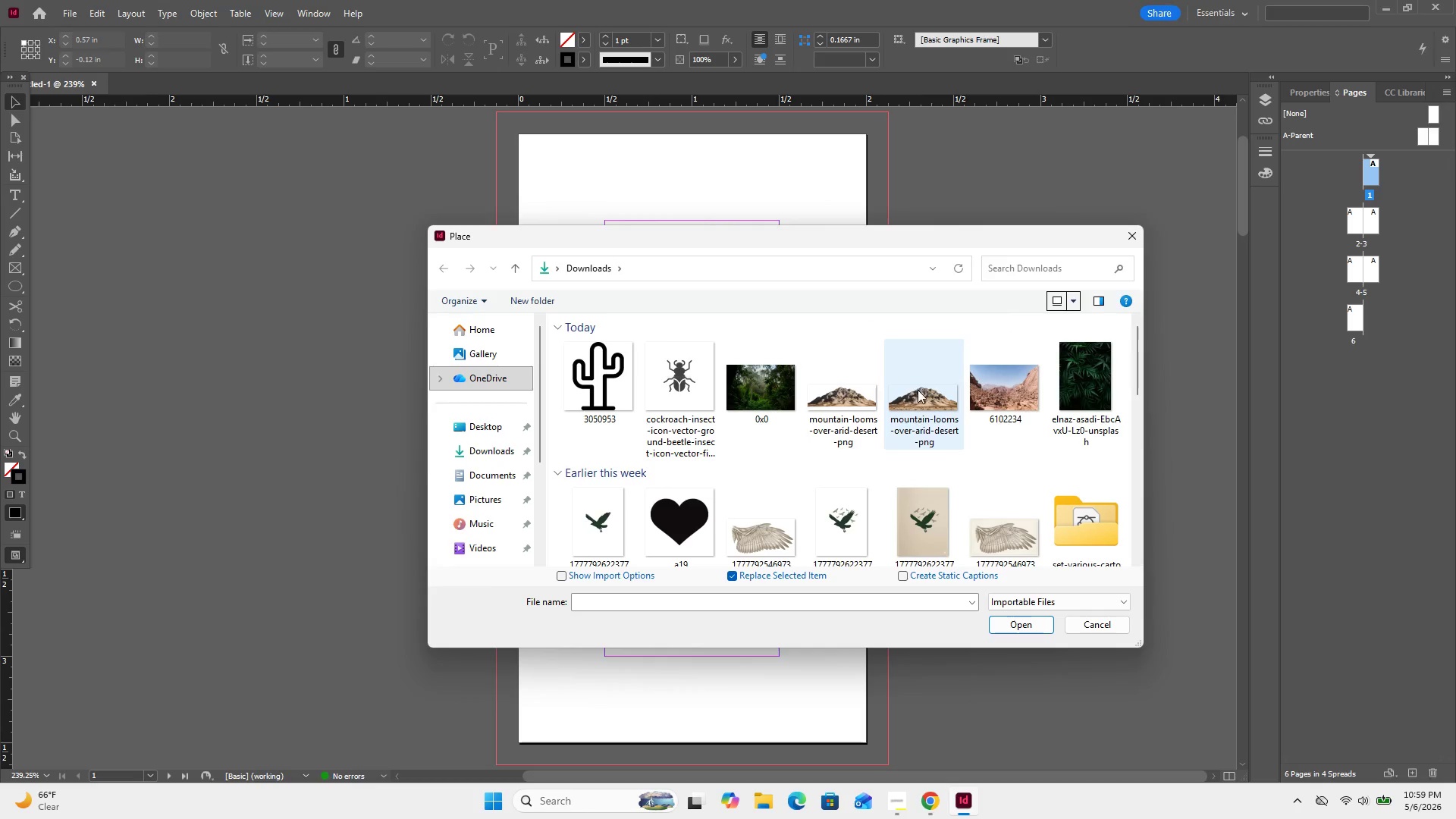 
mouse_move([1055, 382])
 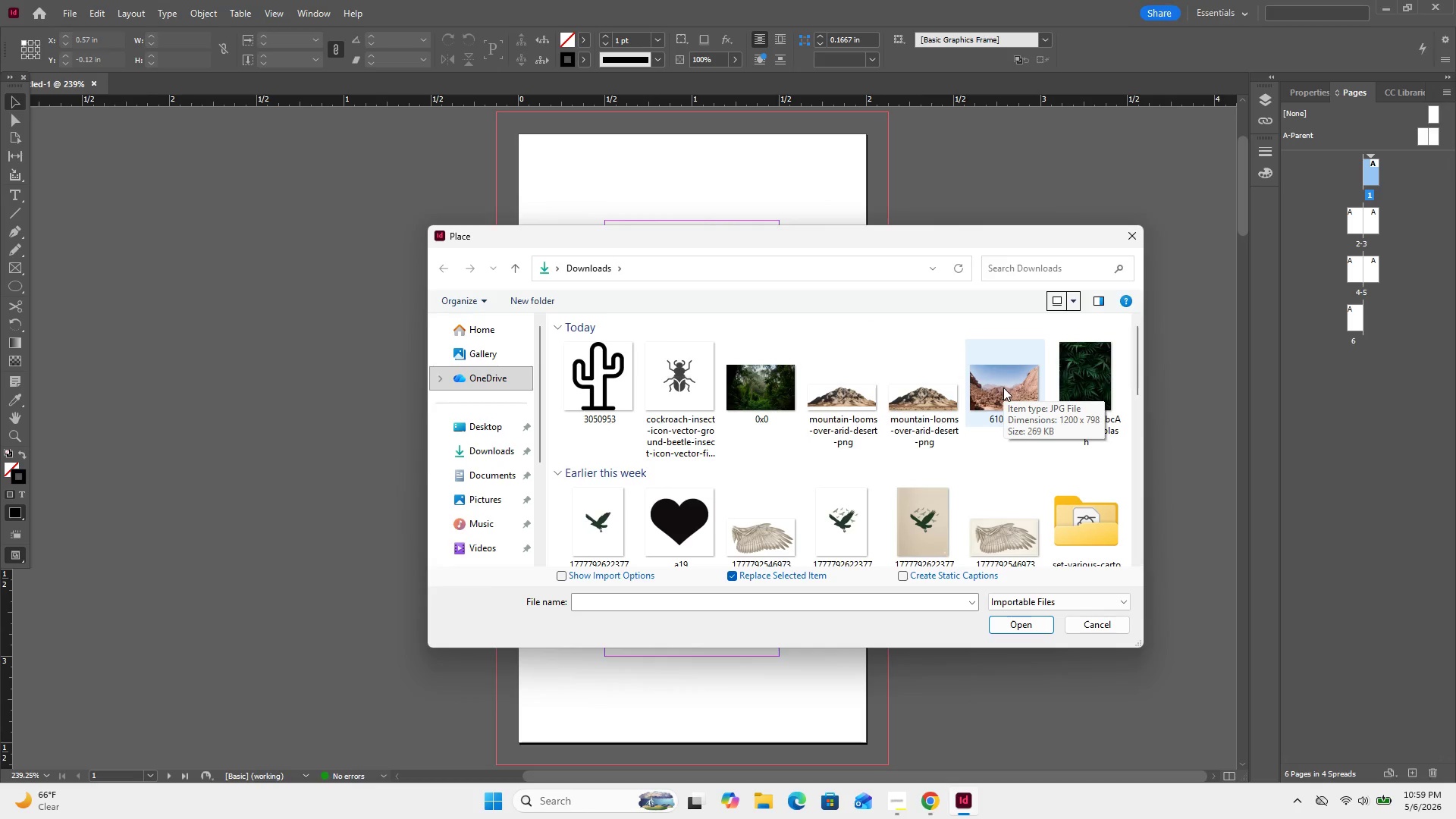 
double_click([1003, 388])
 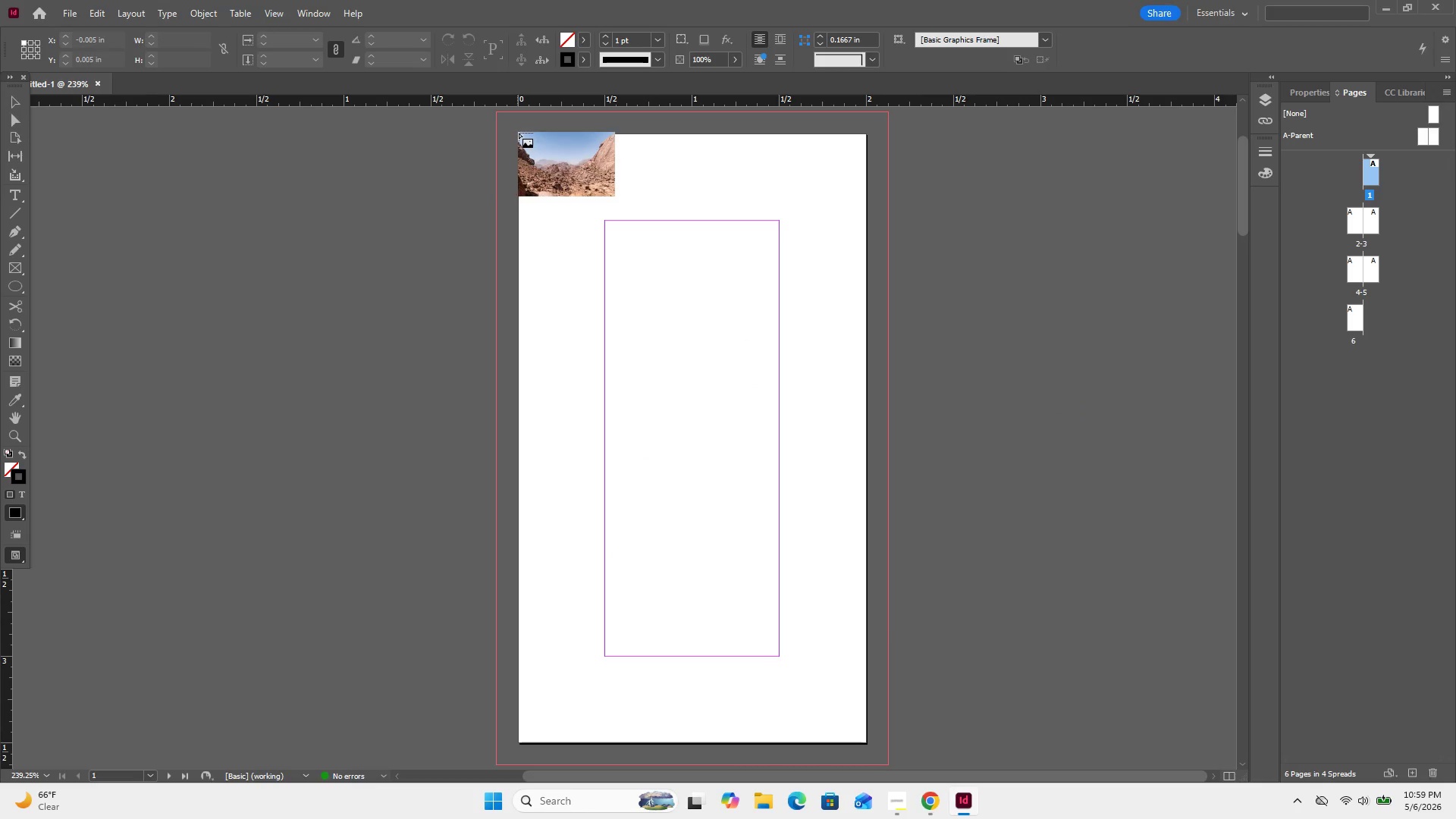 
left_click_drag(start_coordinate=[519, 133], to_coordinate=[877, 739])
 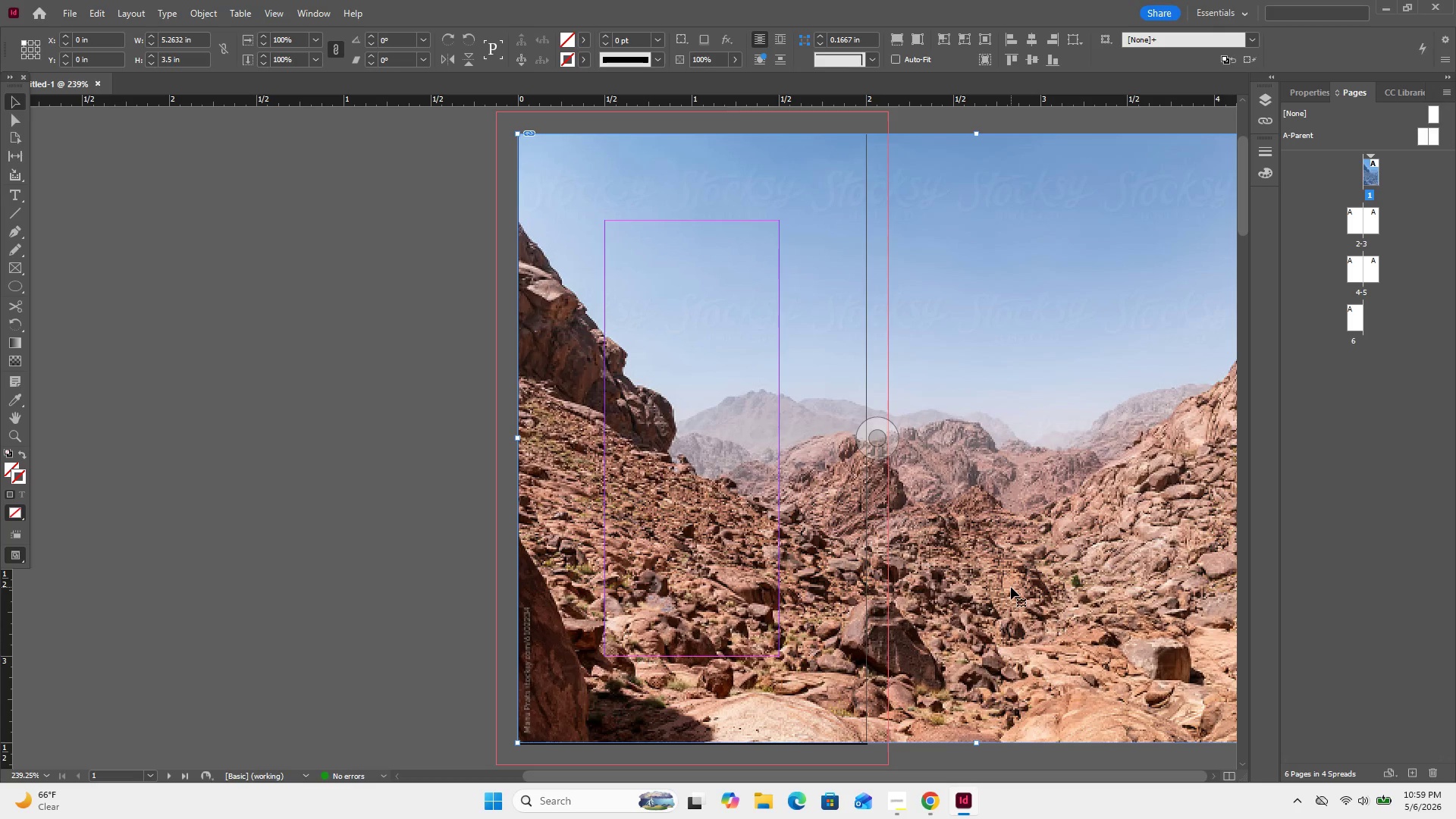 
wait(5.8)
 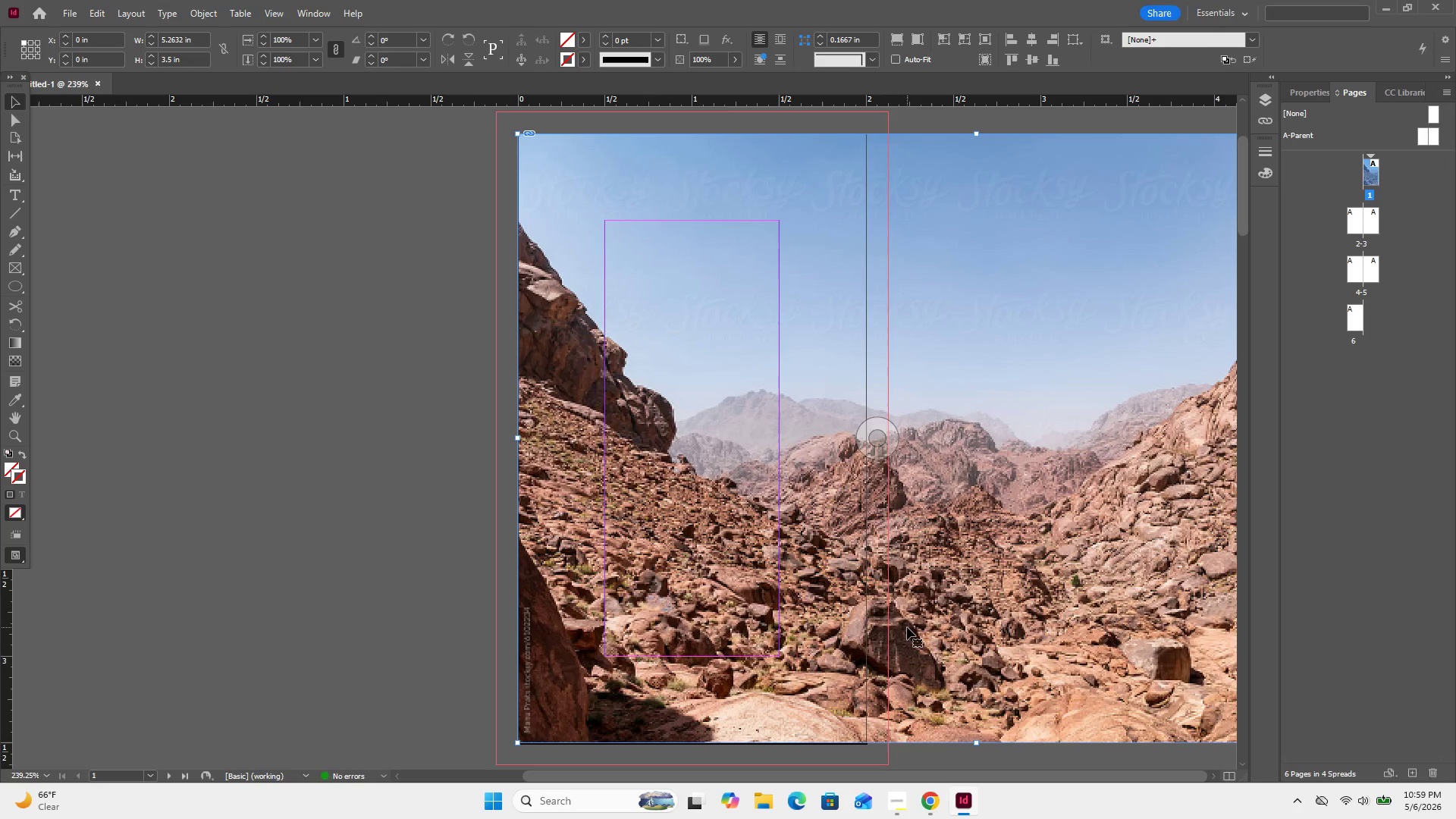 
key(Delete)
 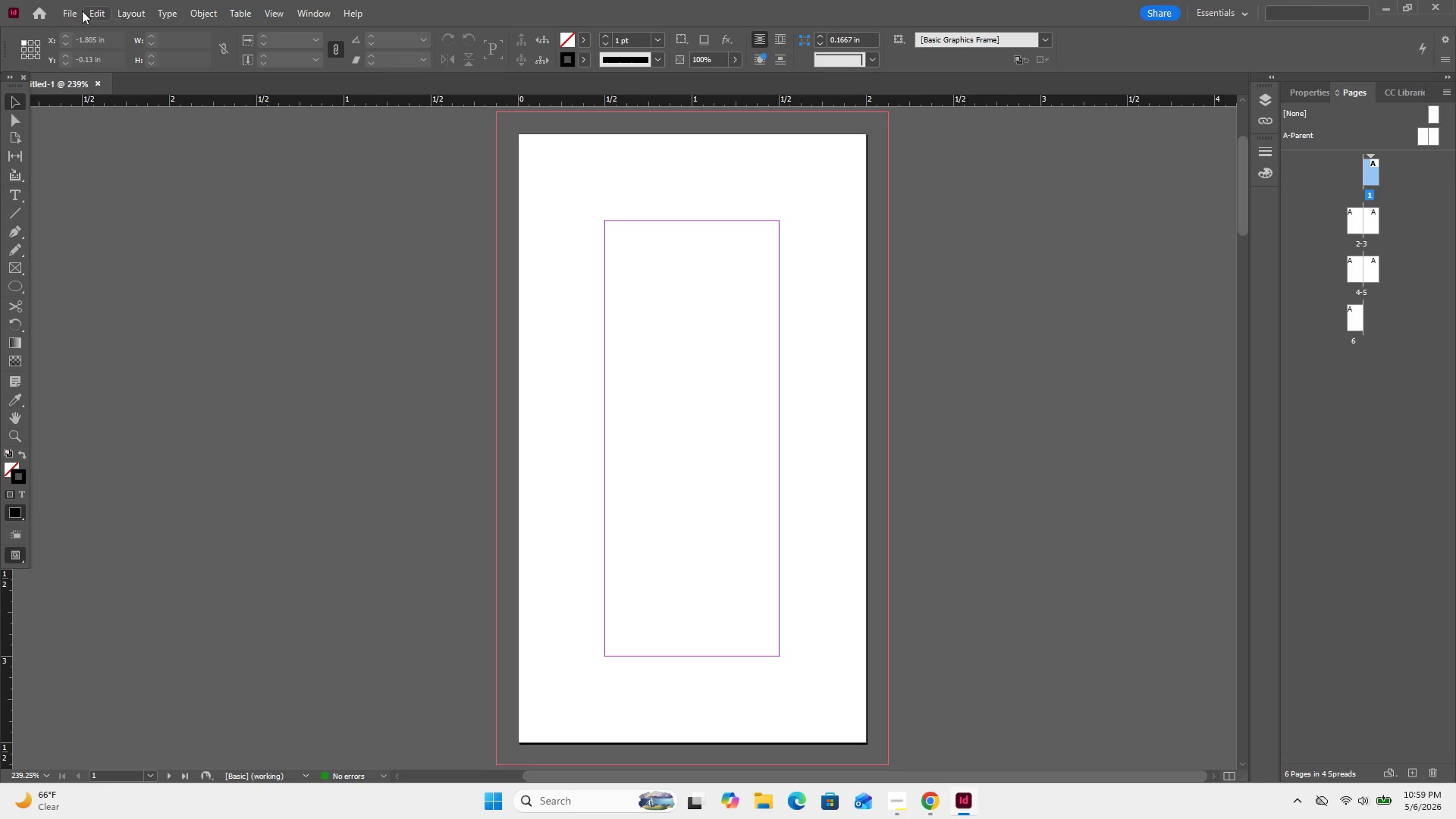 
left_click([72, 11])
 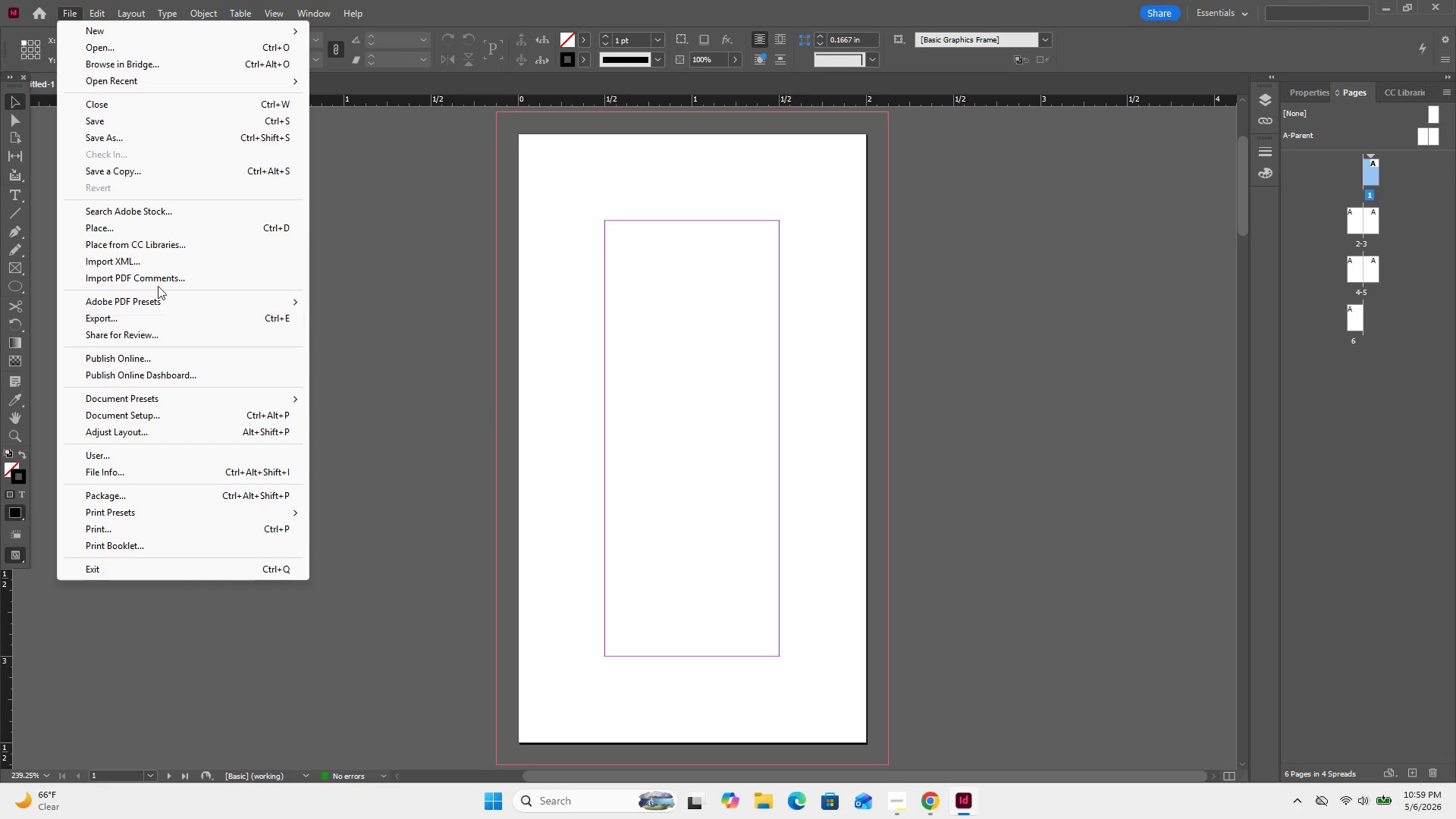 
left_click([131, 226])
 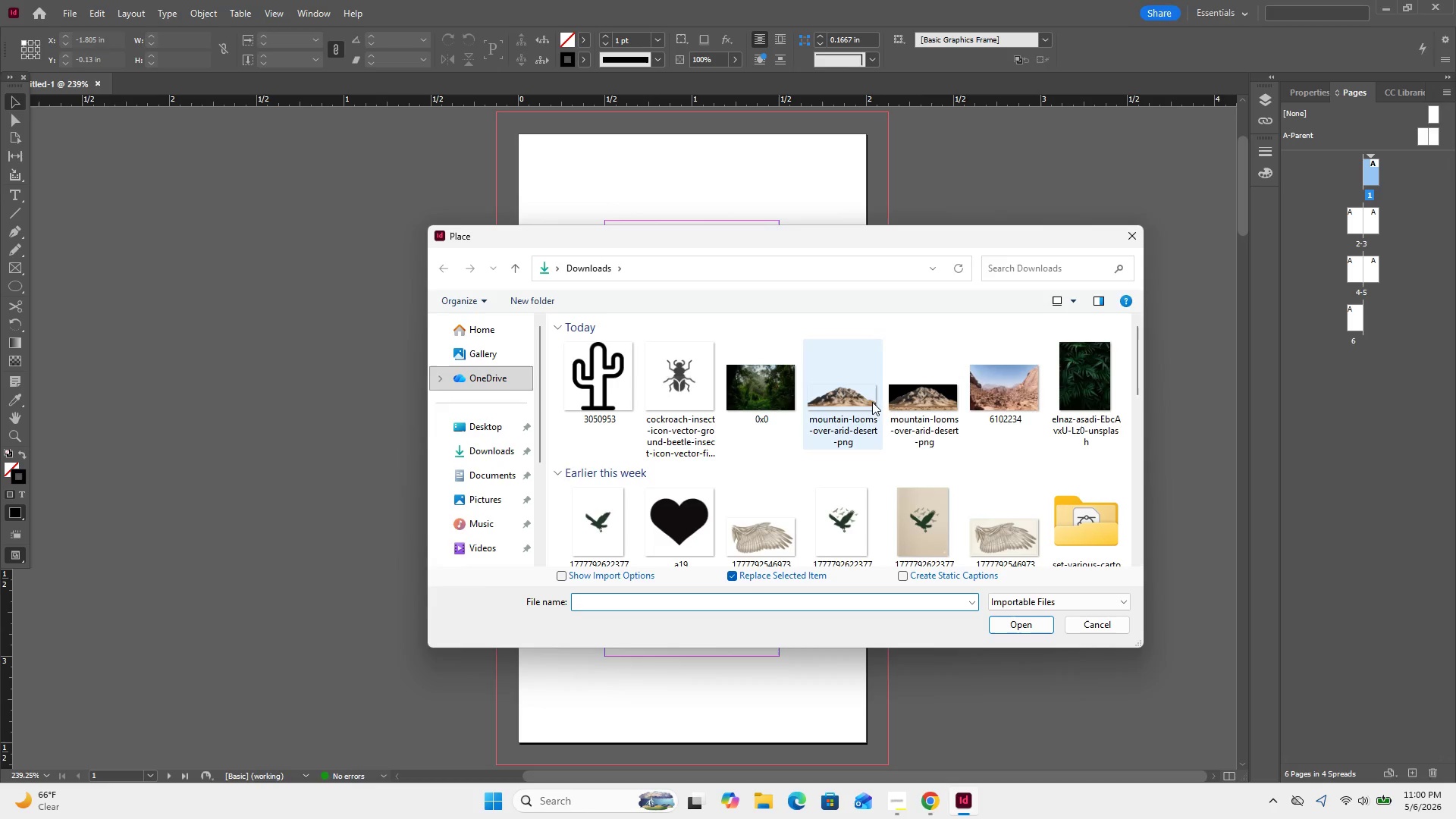 
wait(5.03)
 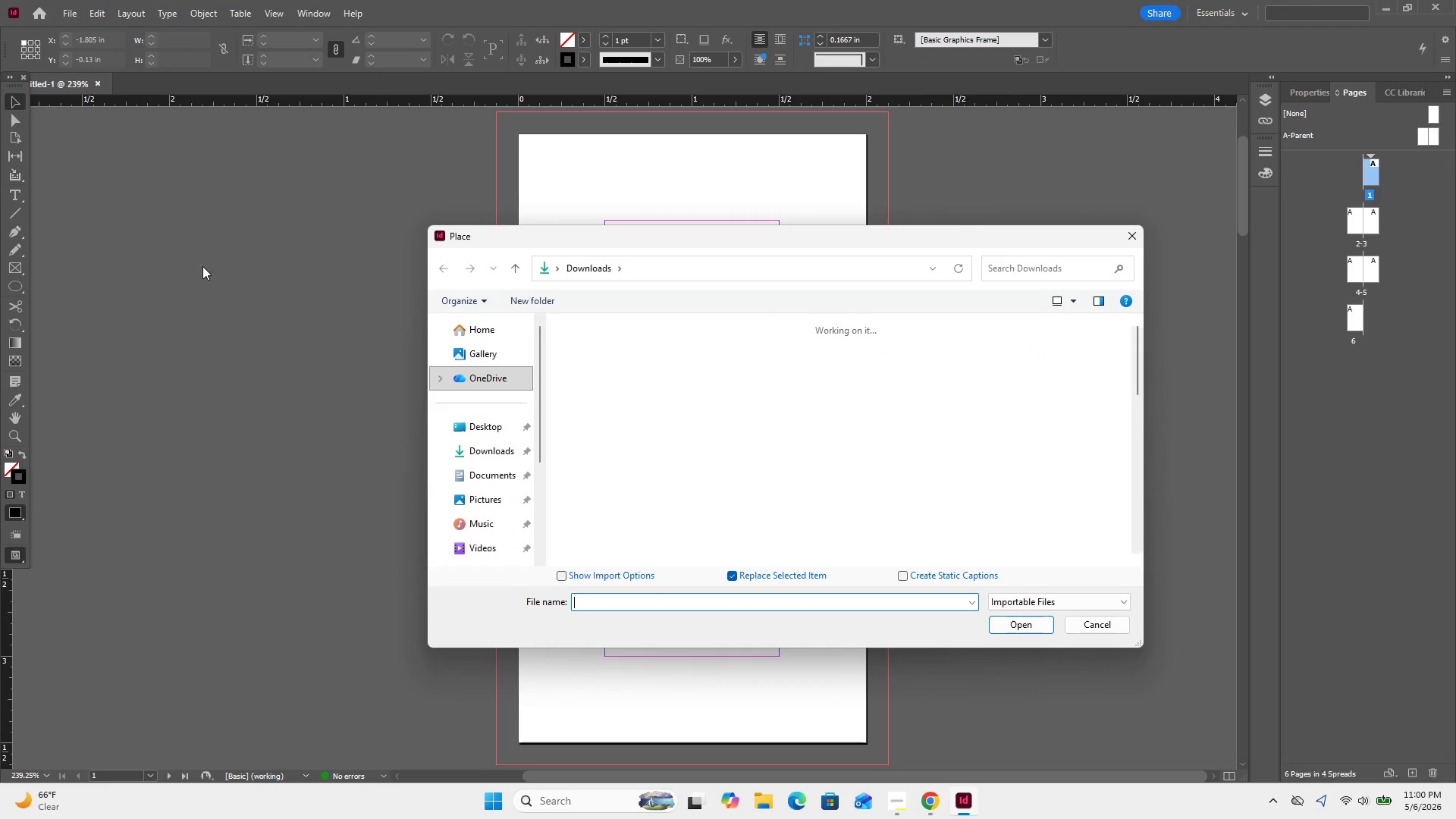 
double_click([869, 405])
 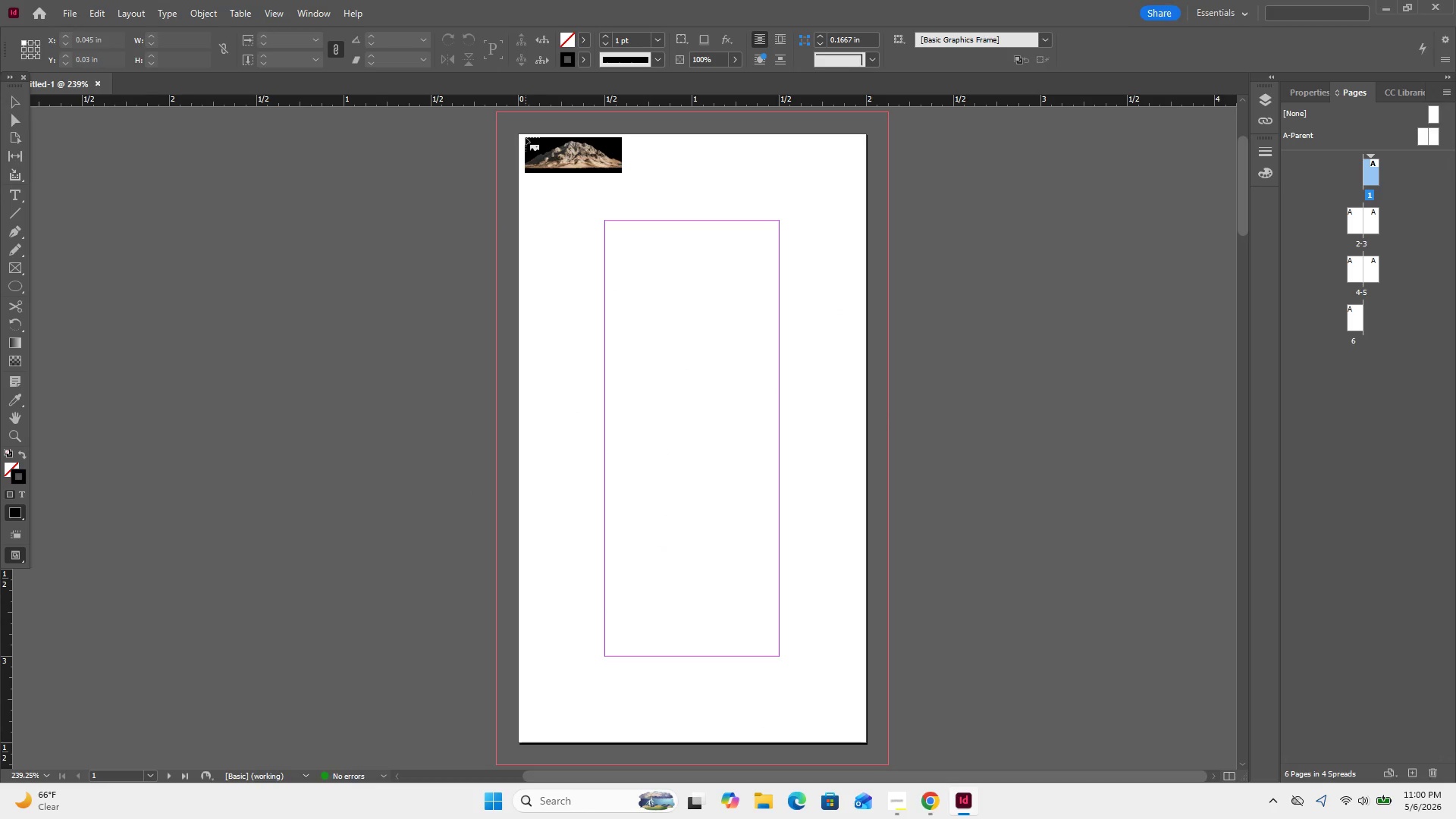 
left_click_drag(start_coordinate=[520, 136], to_coordinate=[915, 739])
 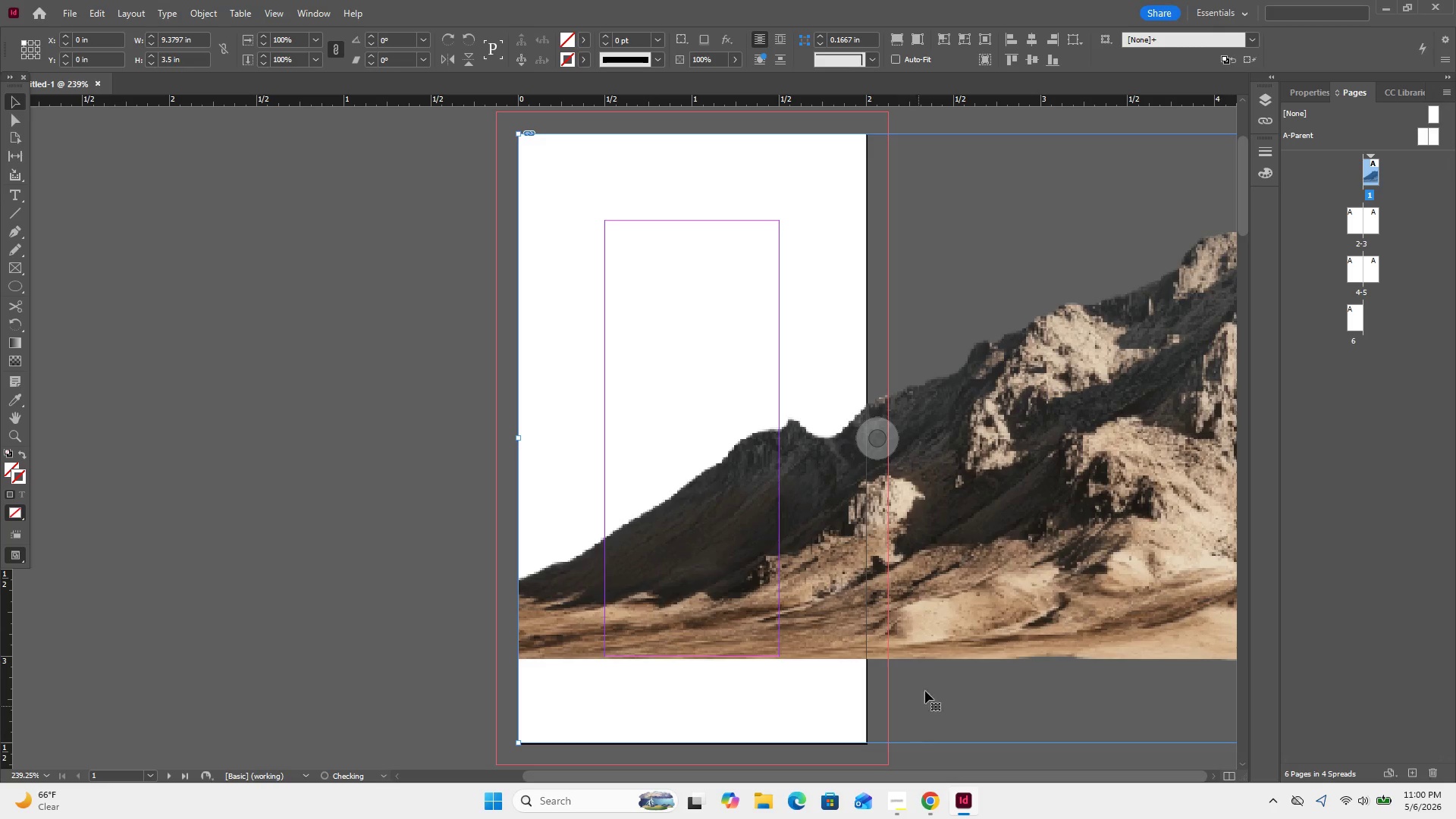 
left_click_drag(start_coordinate=[1004, 574], to_coordinate=[701, 527])
 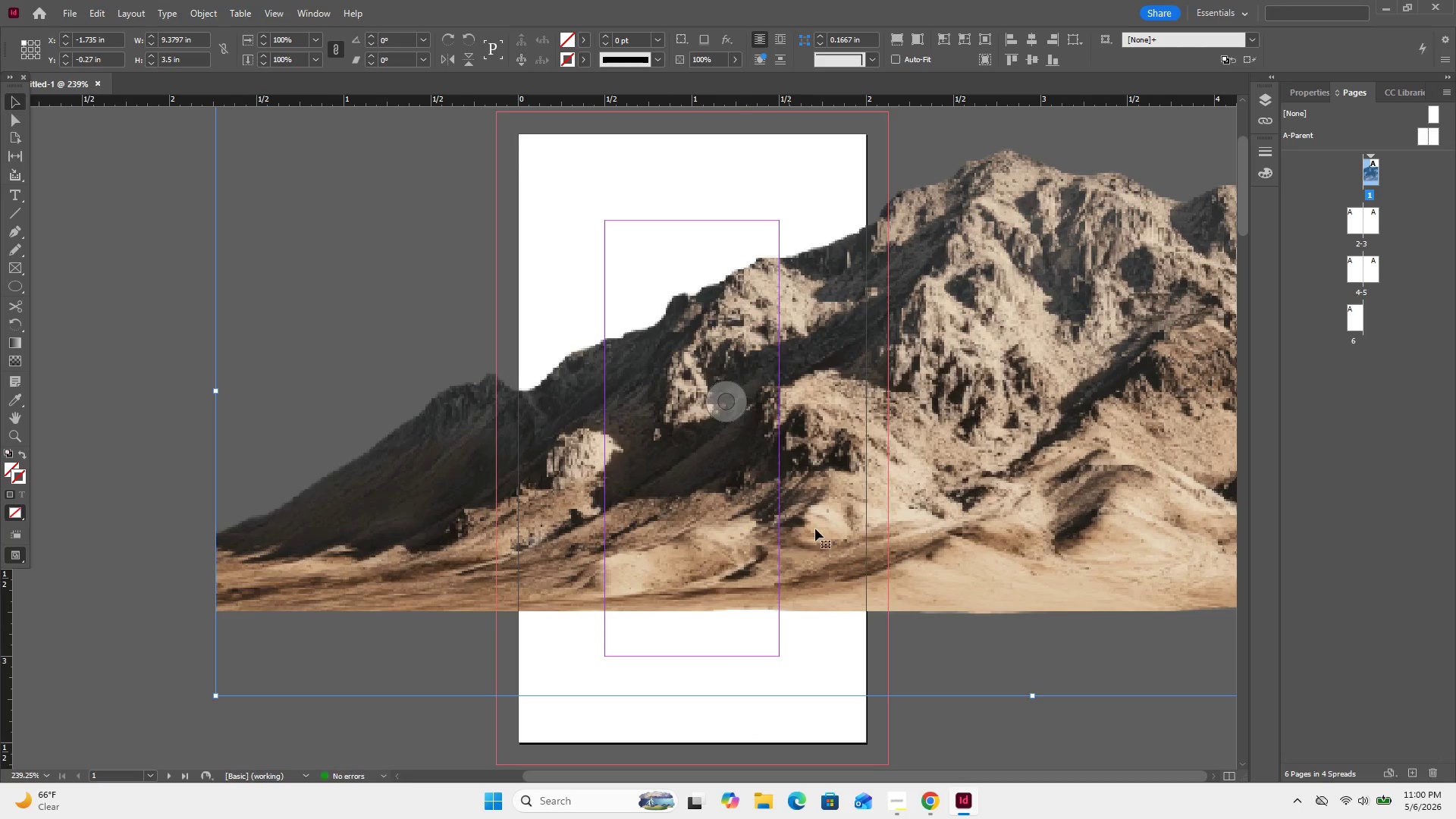 
left_click_drag(start_coordinate=[817, 529], to_coordinate=[515, 521])
 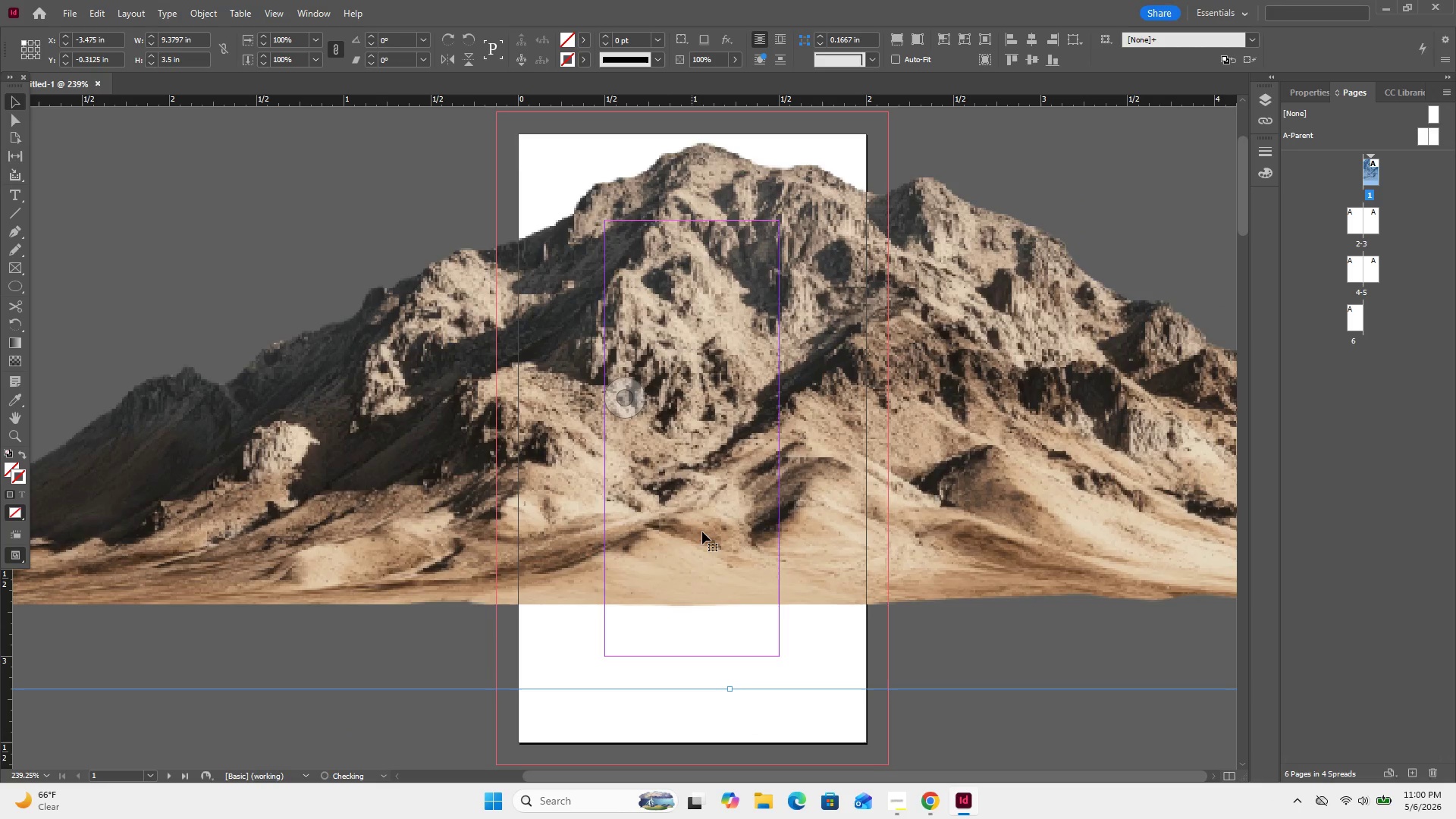 
left_click_drag(start_coordinate=[703, 532], to_coordinate=[706, 589])
 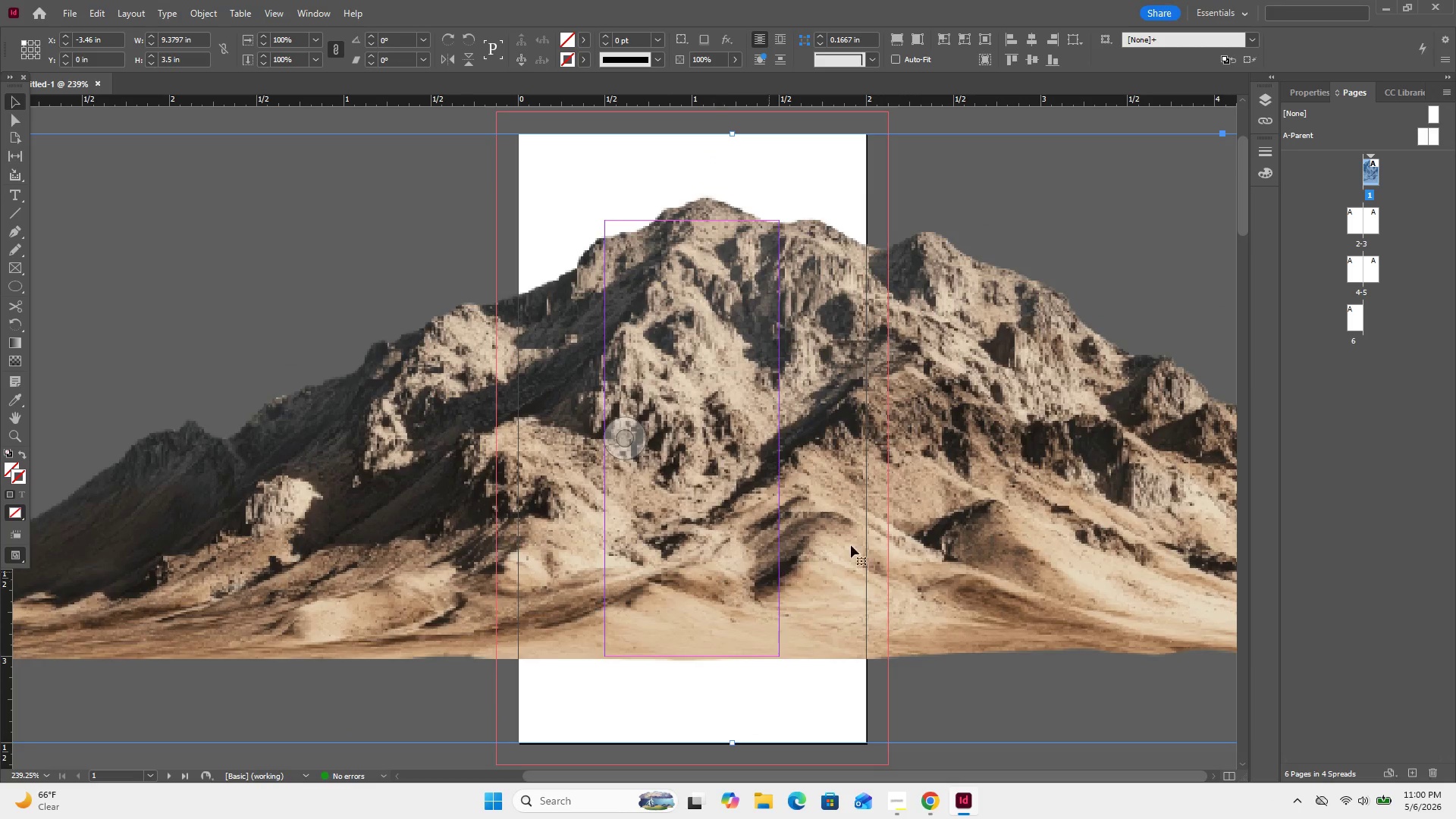 
left_click([981, 388])
 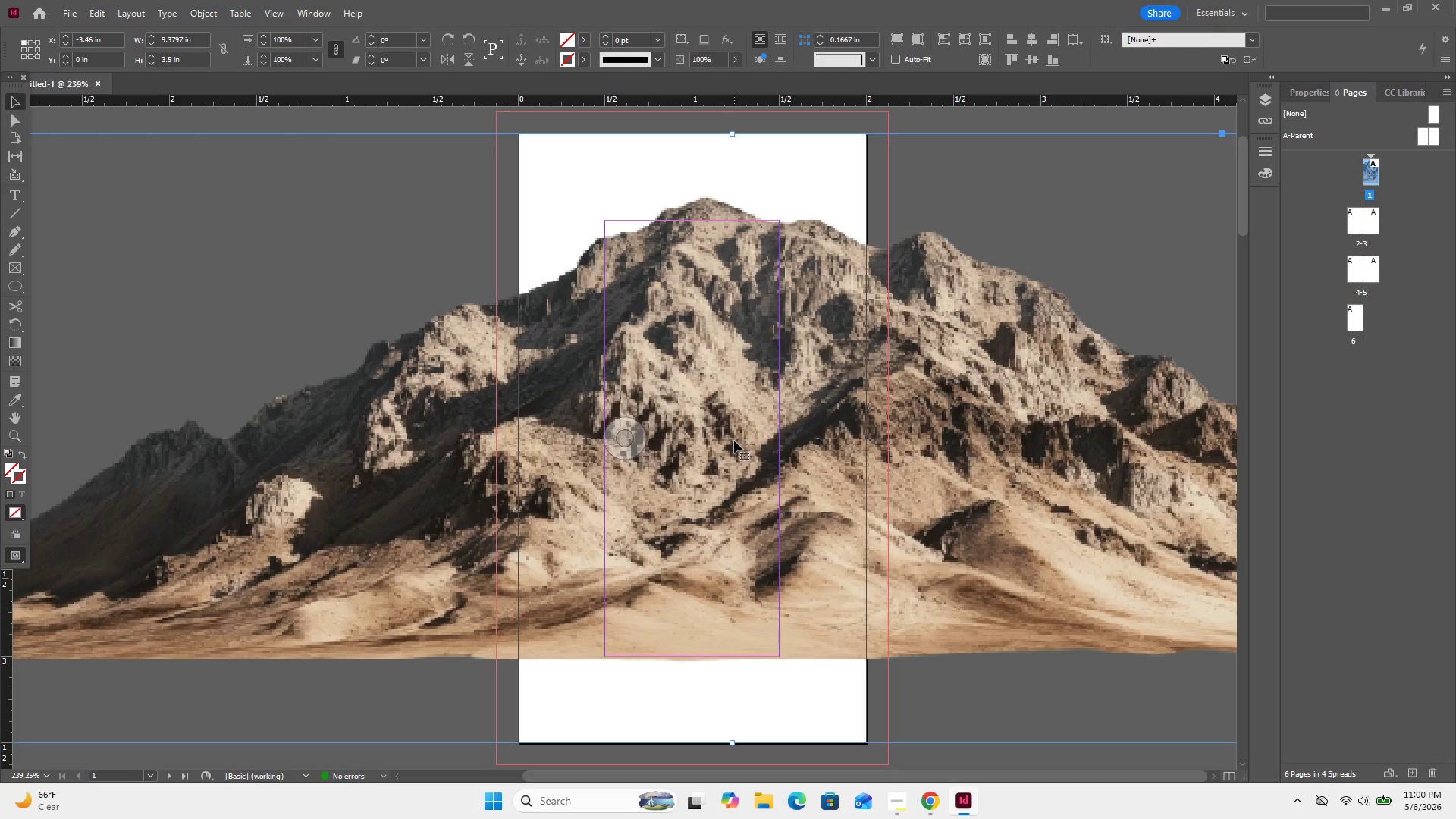 
hold_key(key=ControlRight, duration=0.55)
 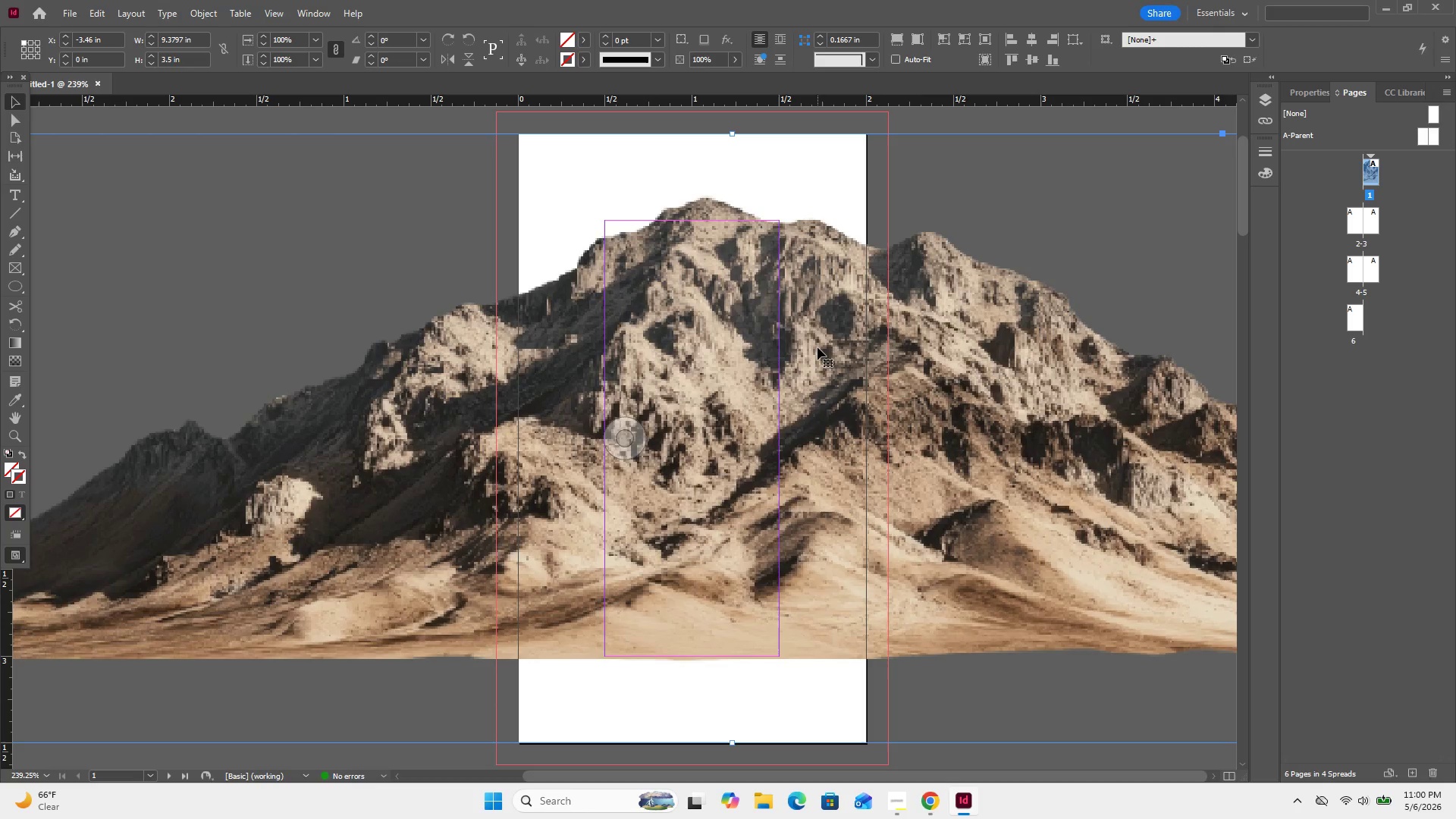 
left_click([817, 347])
 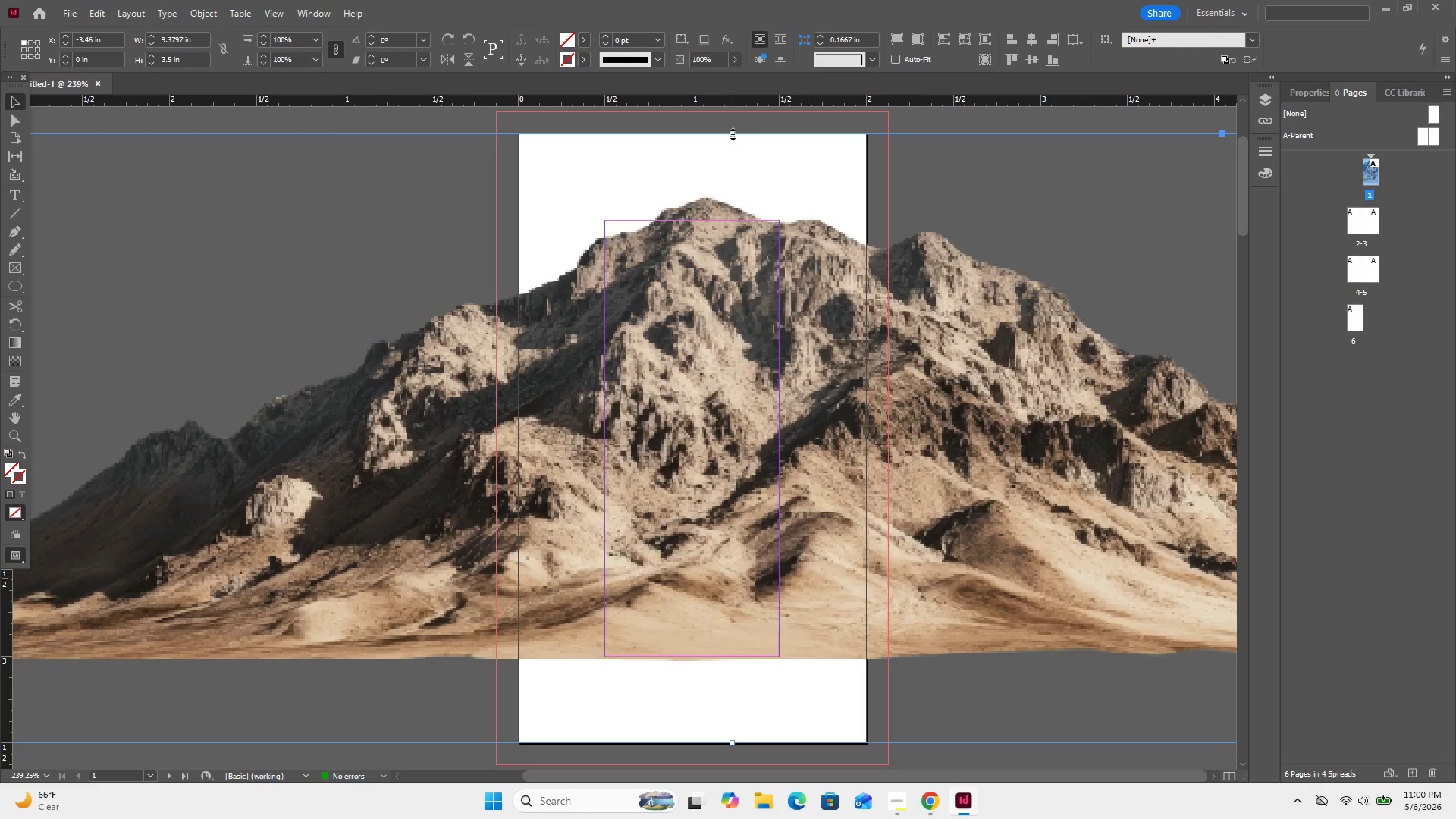 
hold_key(key=ShiftRight, duration=1.55)
left_click_drag(start_coordinate=[731, 136], to_coordinate=[697, 498])
 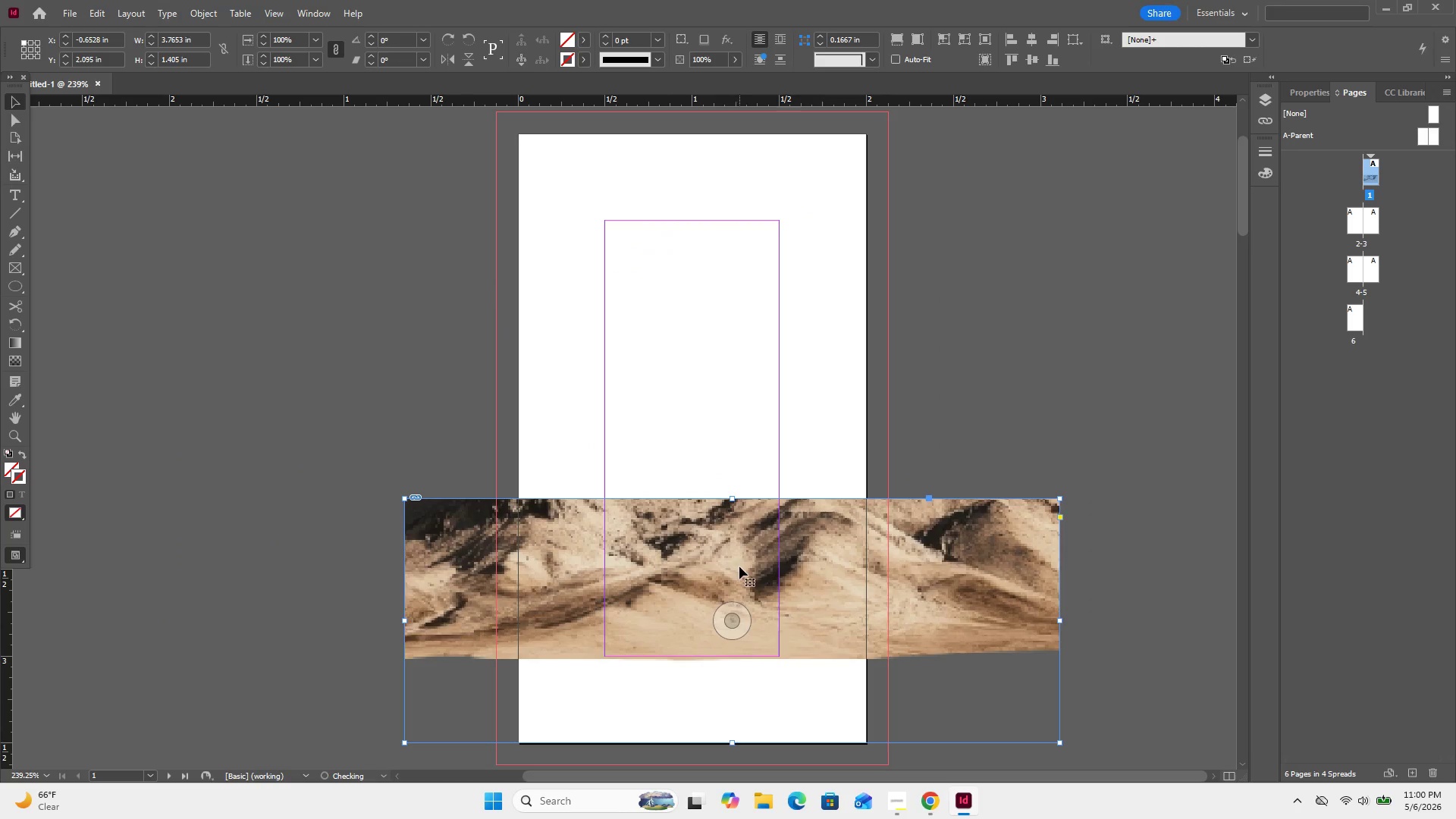 
left_click_drag(start_coordinate=[739, 566], to_coordinate=[726, 407])
 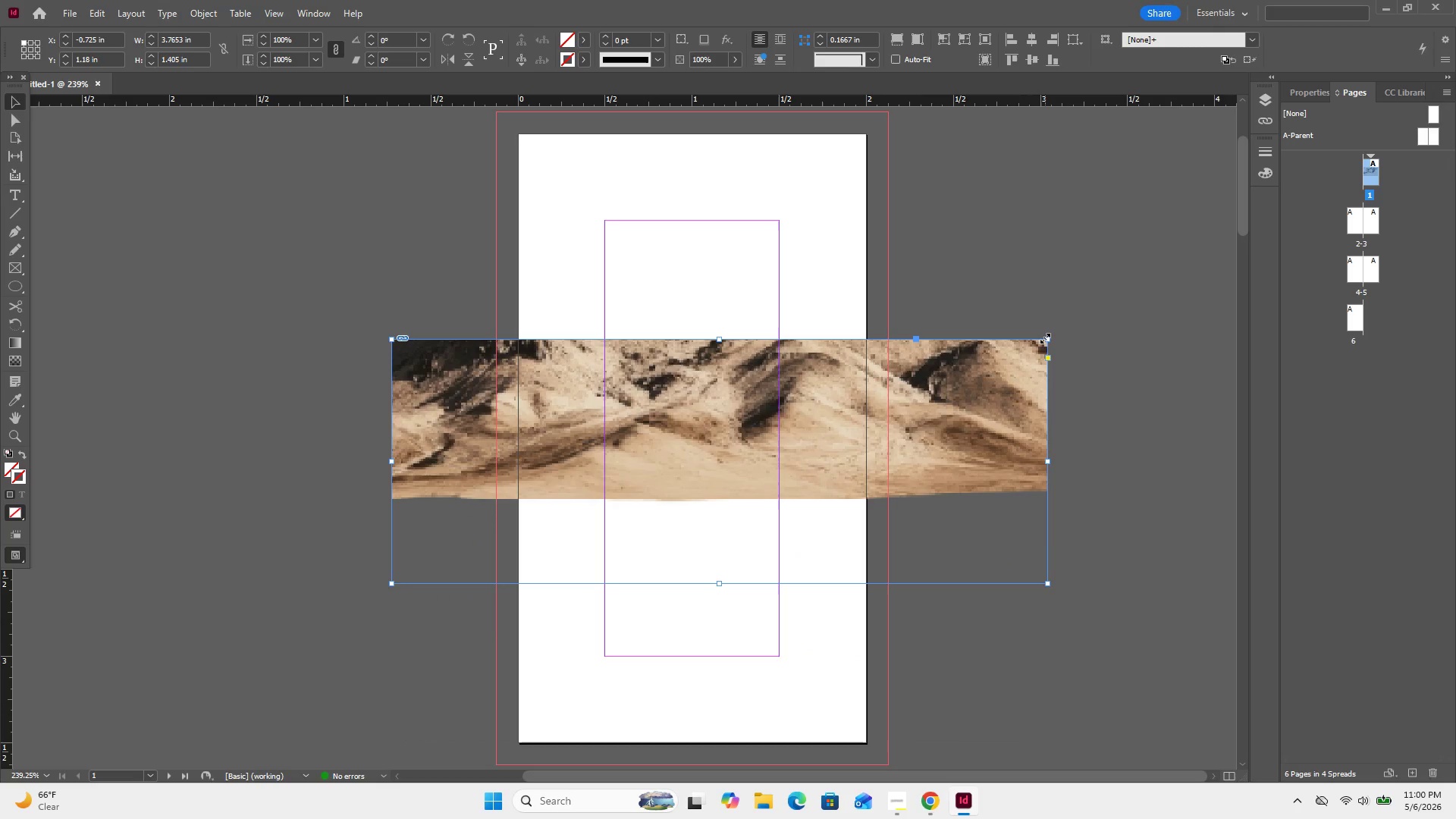 
left_click_drag(start_coordinate=[1045, 338], to_coordinate=[1072, 271])
 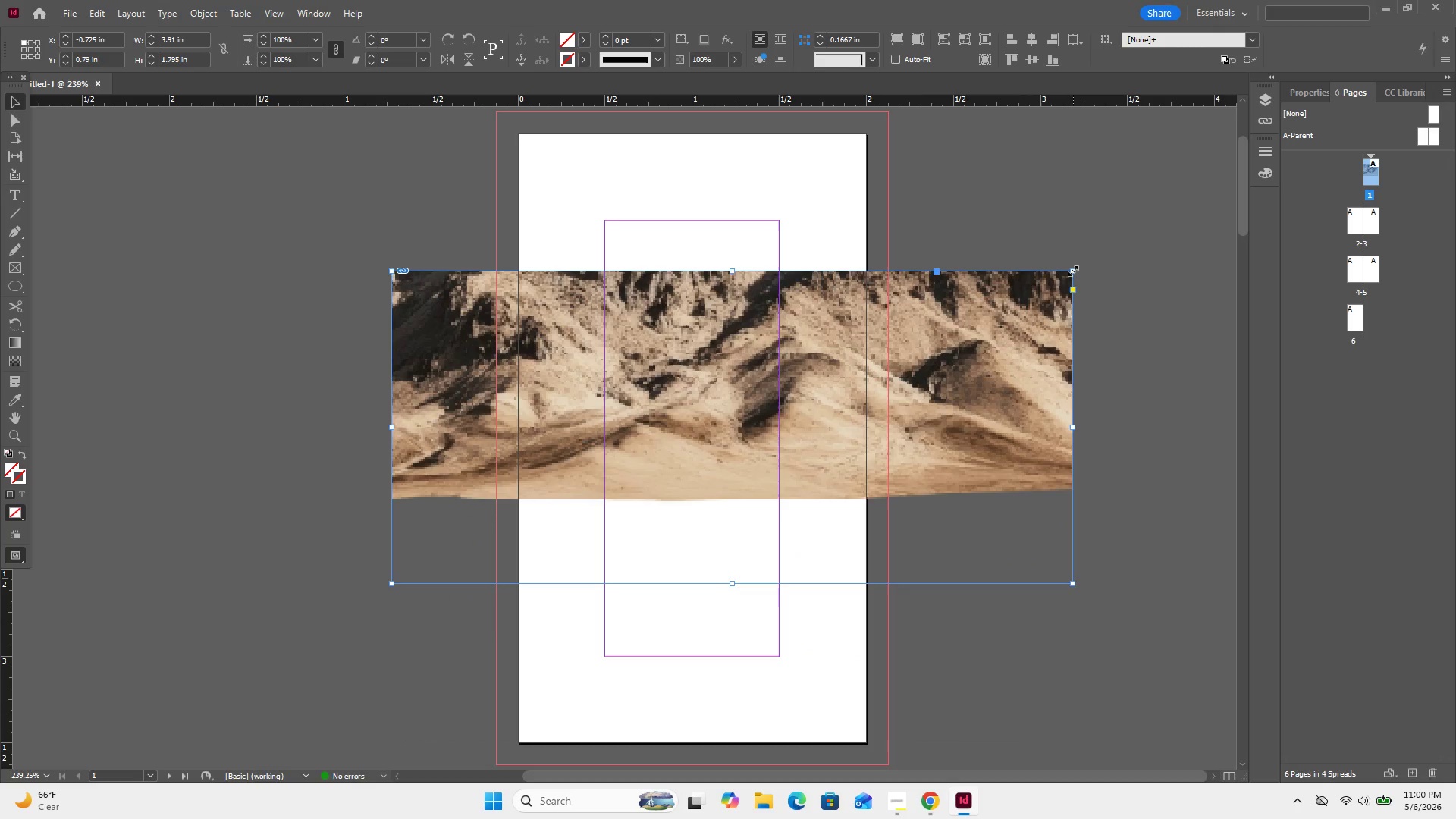 
left_click_drag(start_coordinate=[1073, 271], to_coordinate=[1034, 198])
 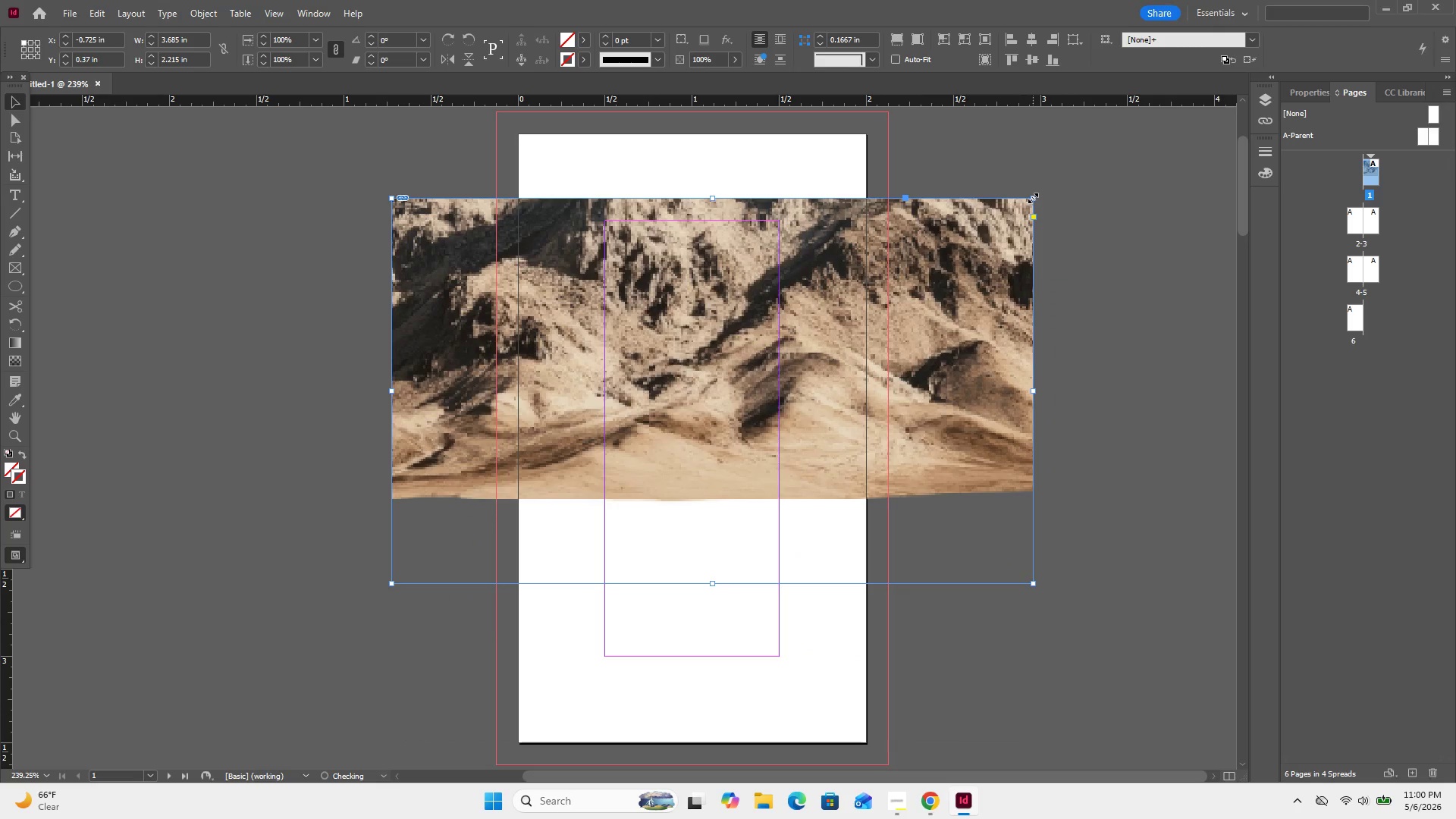 
hold_key(key=ShiftRight, duration=0.92)
 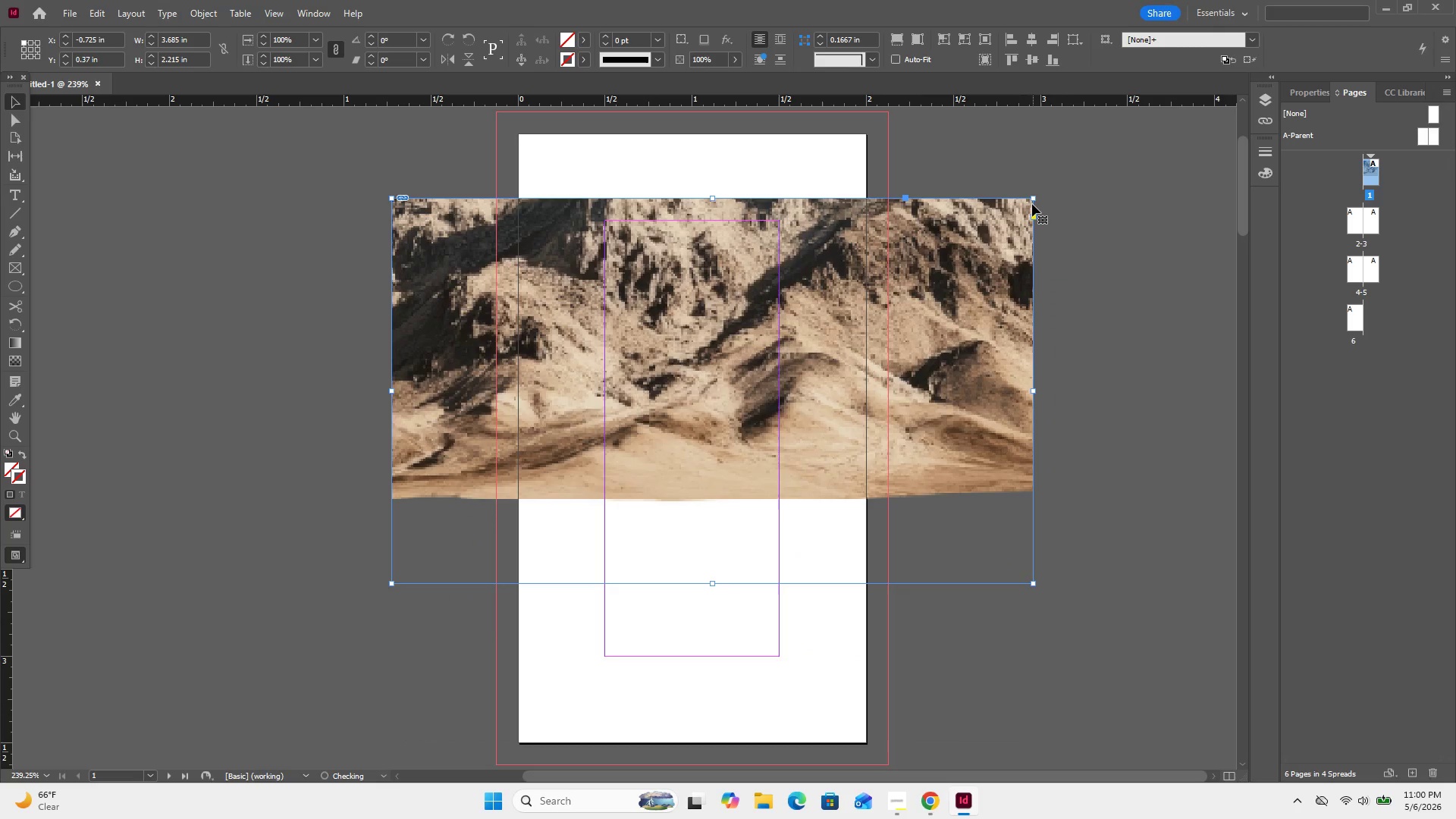 
key(Delete)
 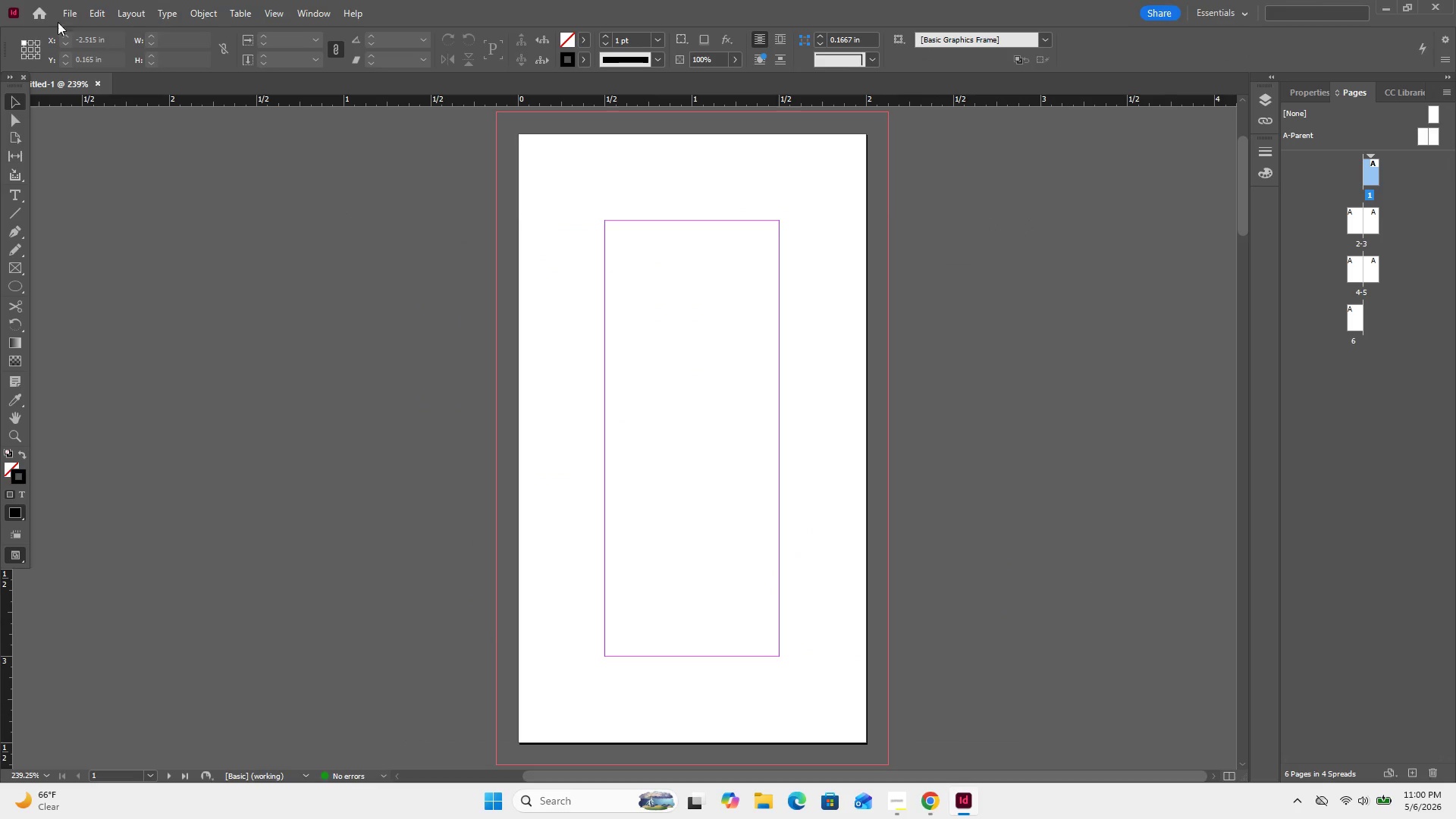 
left_click([75, 11])
 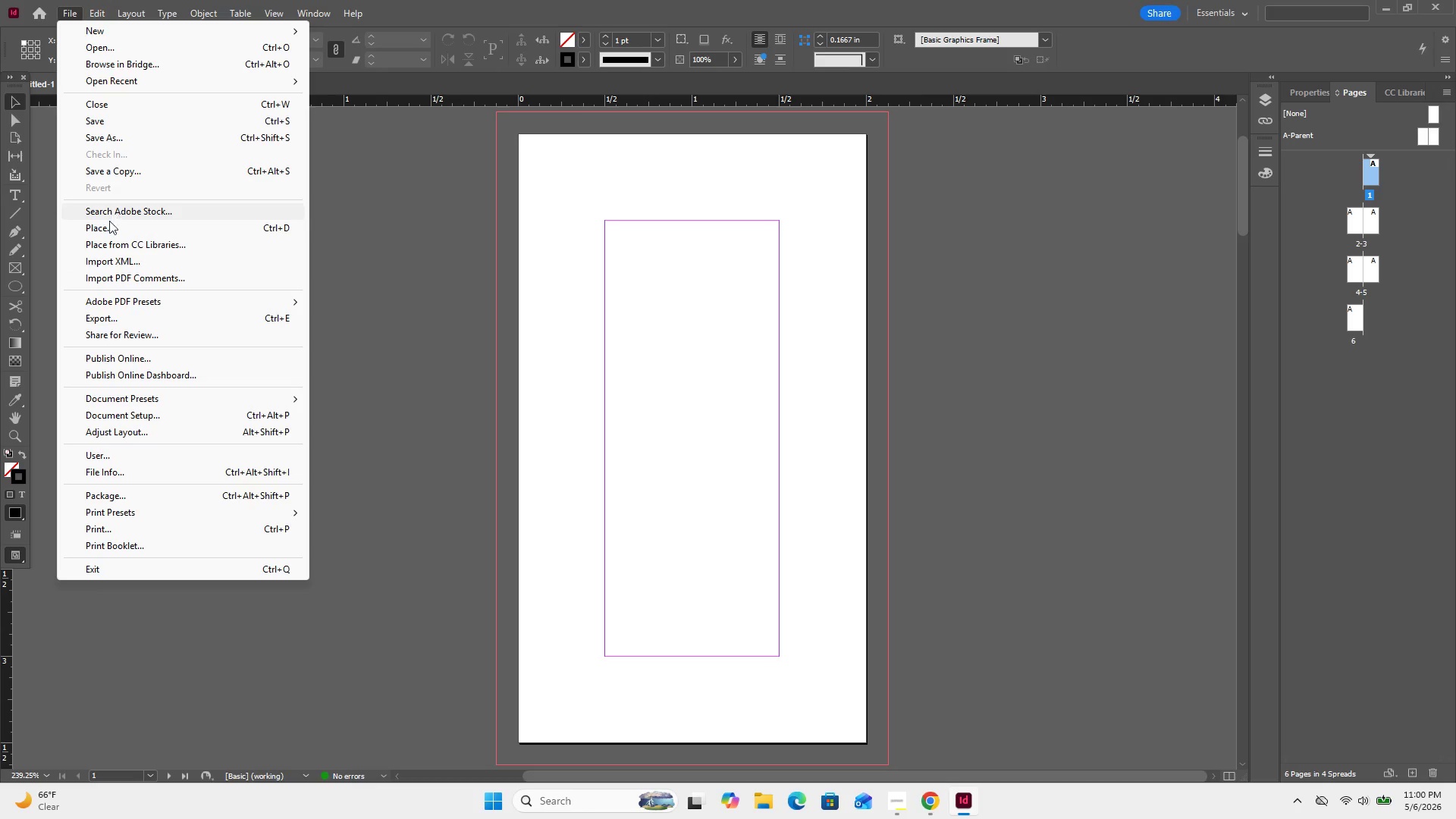 
left_click([108, 223])
 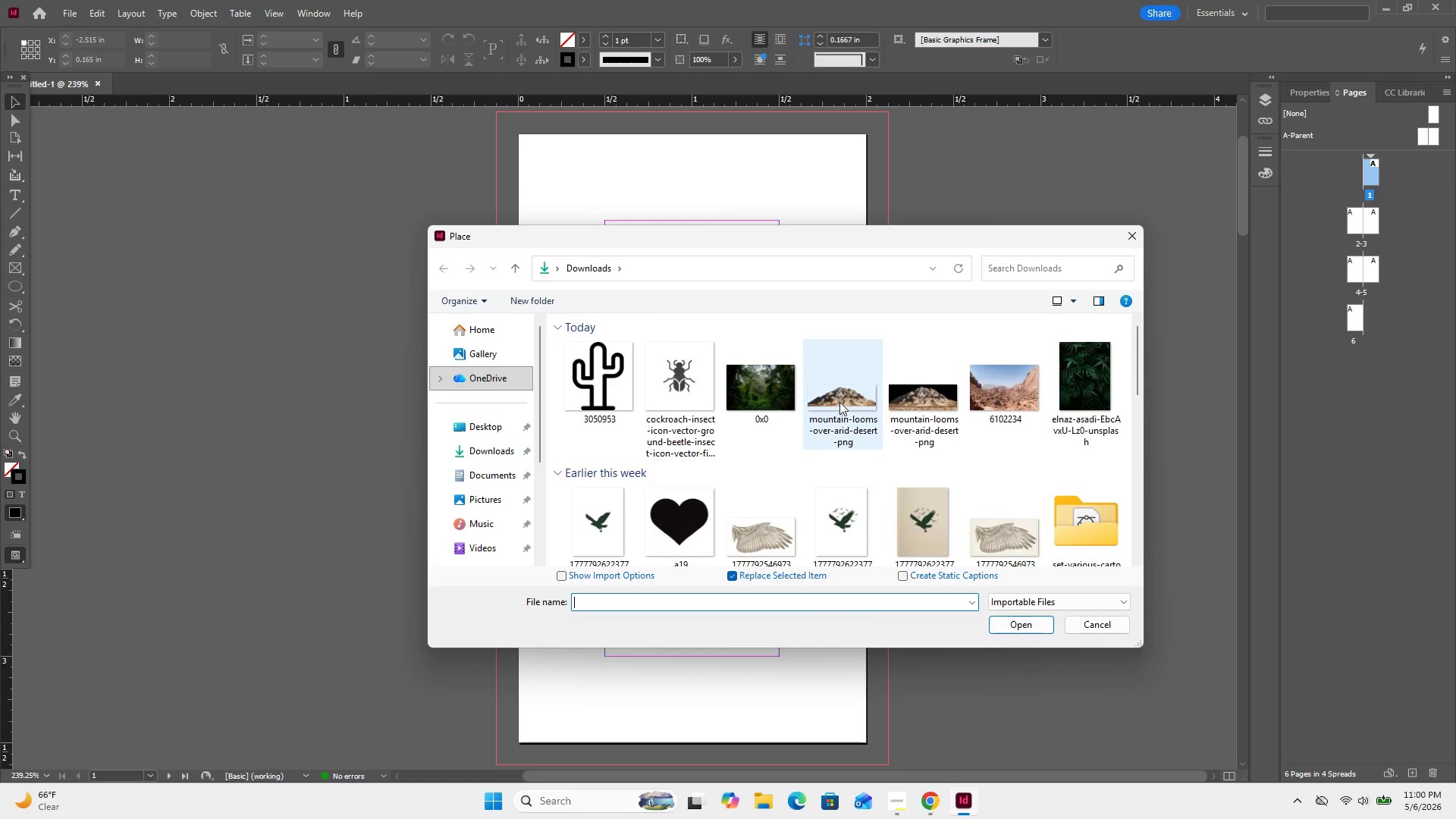 
wait(5.84)
 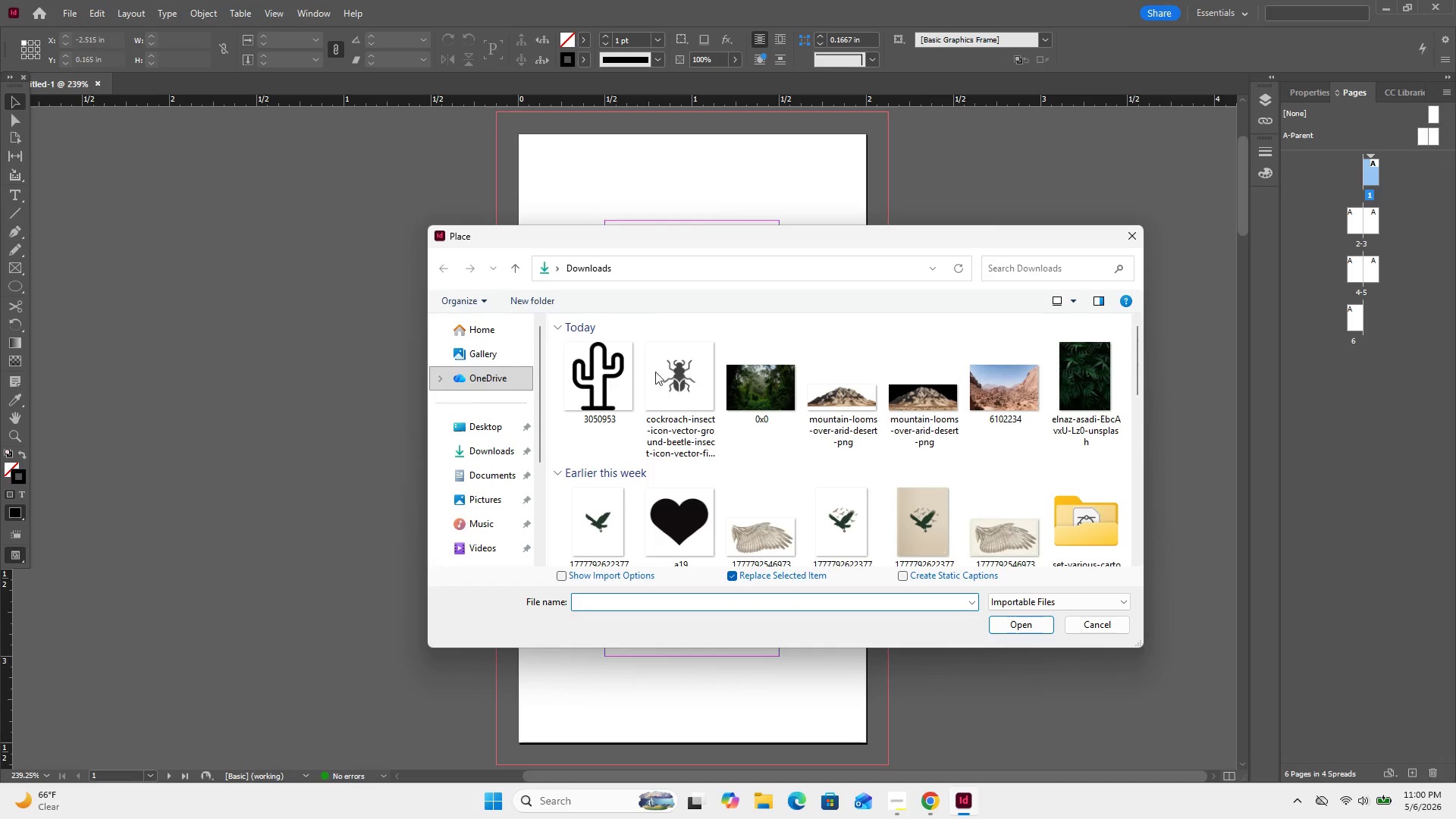 
double_click([999, 379])
 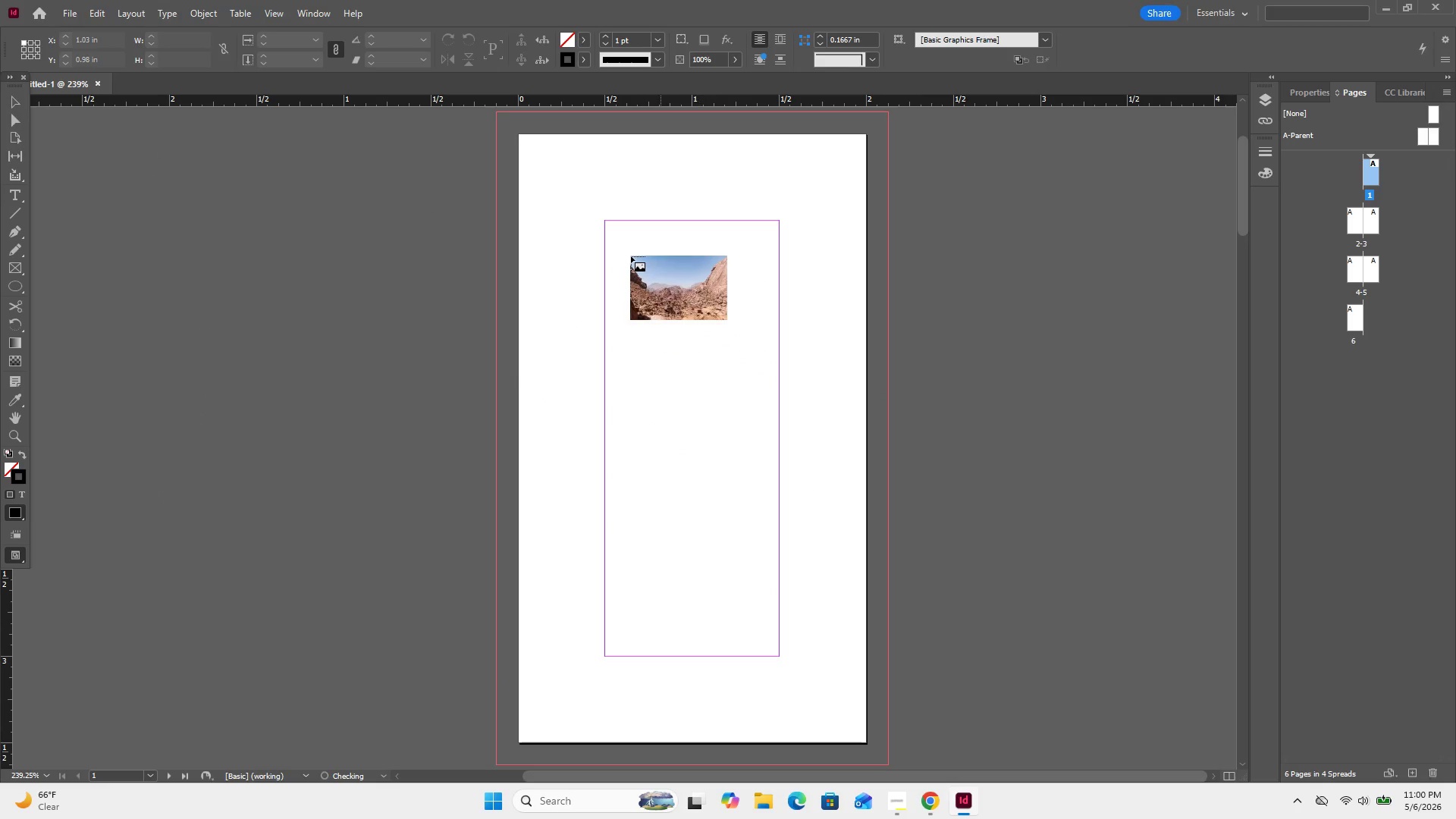 
left_click_drag(start_coordinate=[620, 243], to_coordinate=[760, 447])
 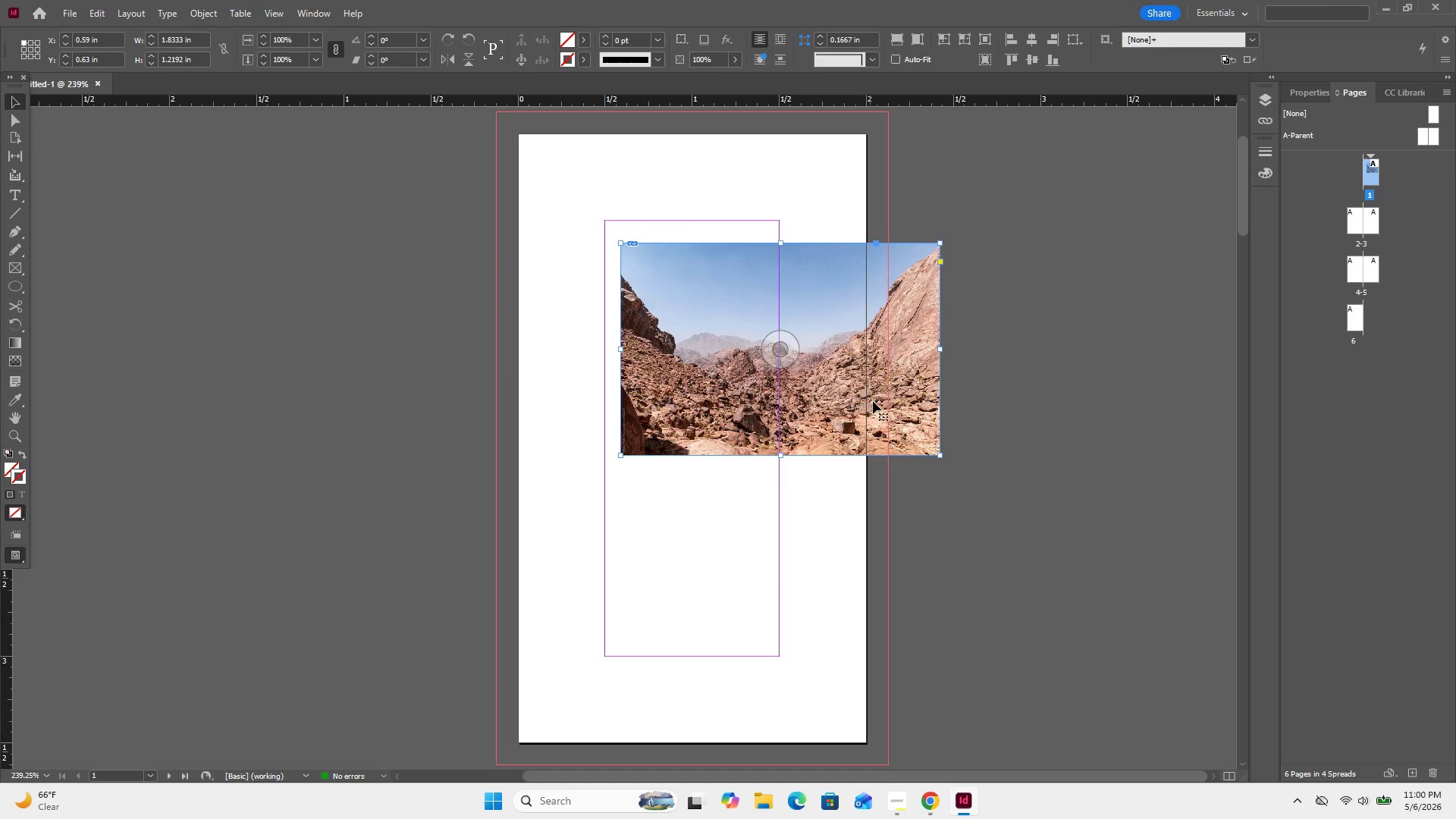 
left_click_drag(start_coordinate=[874, 401], to_coordinate=[753, 306])
 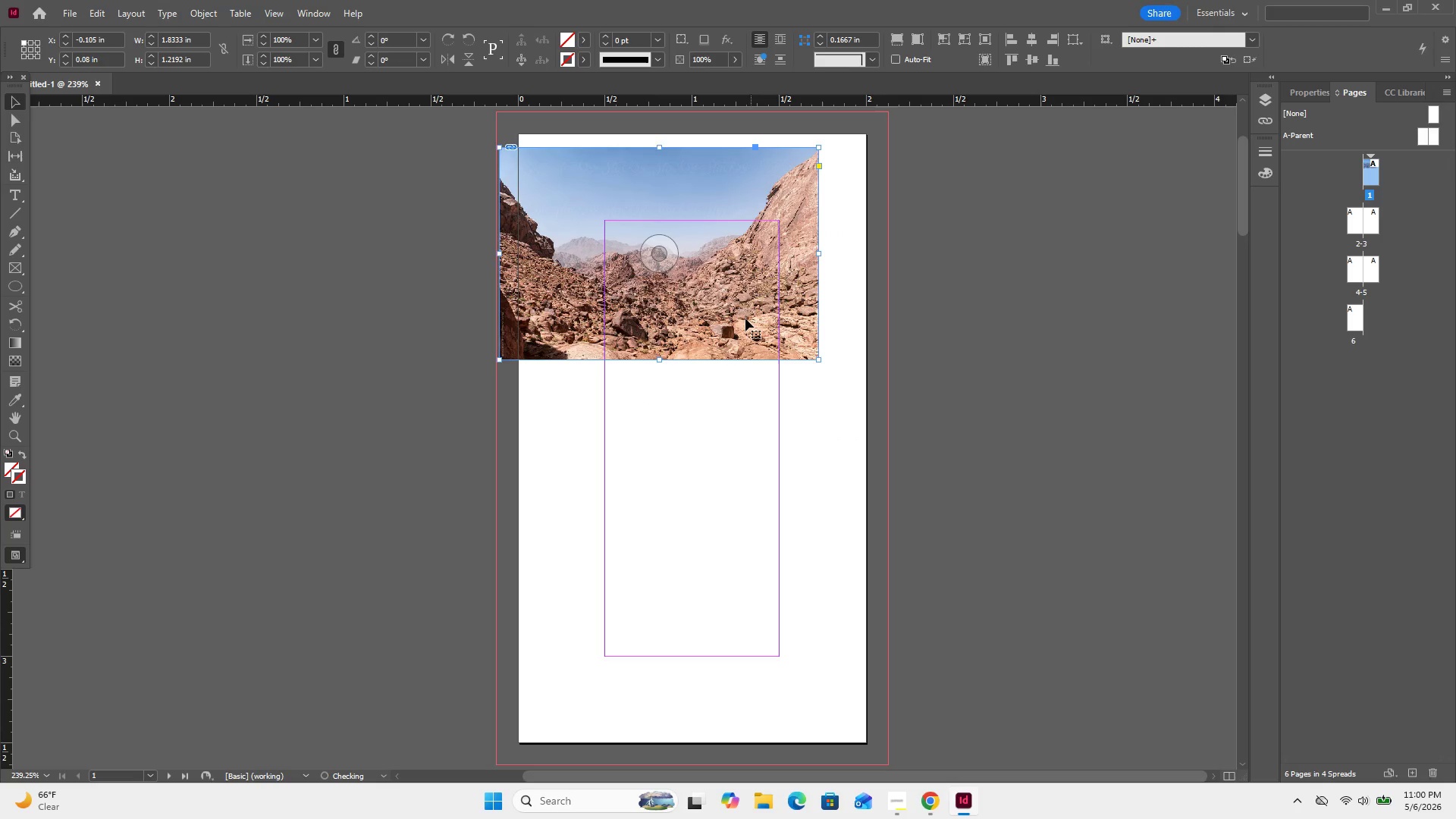 
left_click_drag(start_coordinate=[745, 318], to_coordinate=[764, 304])
 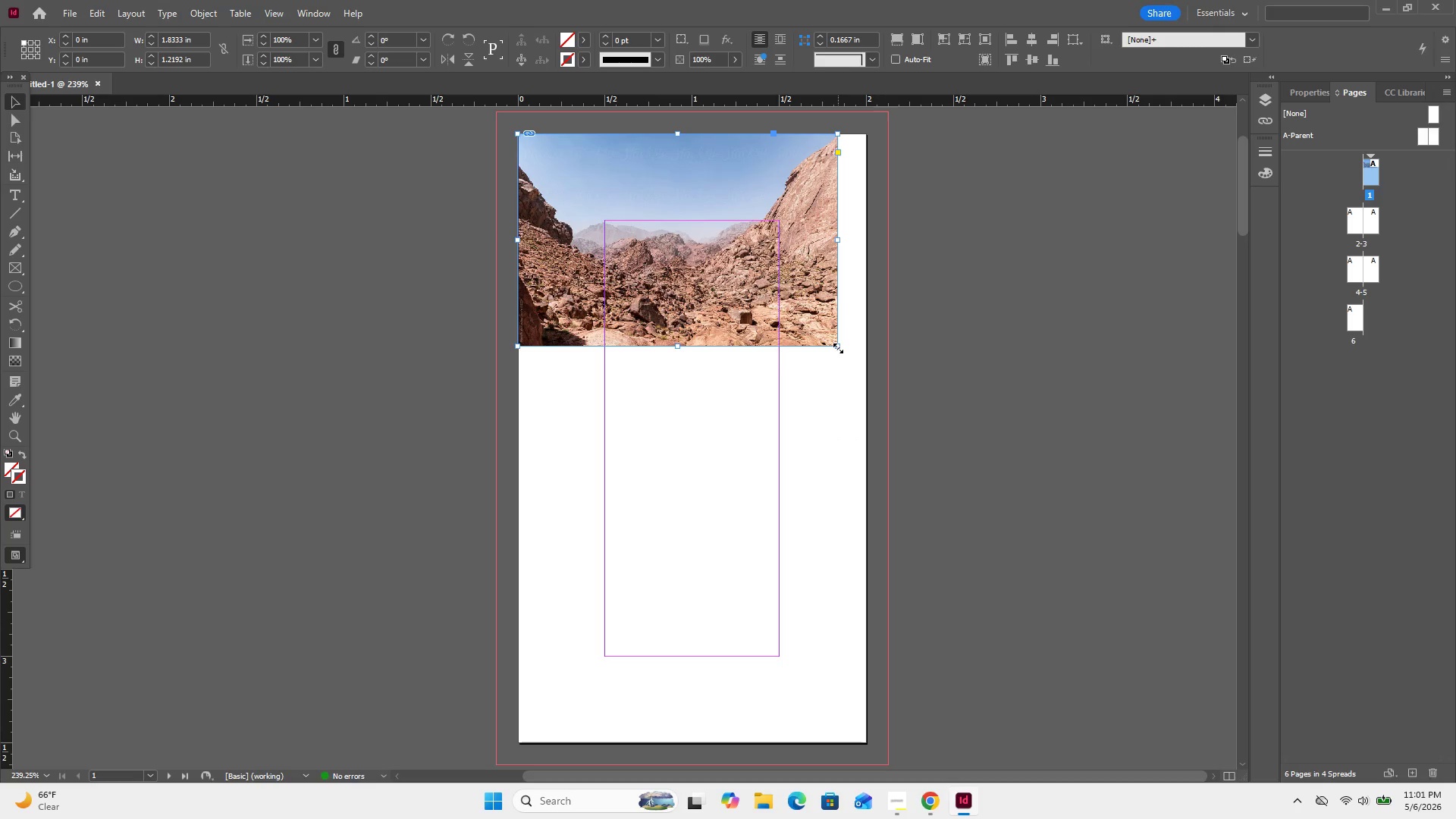 
hold_key(key=ShiftRight, duration=2.02)
left_click_drag(start_coordinate=[838, 348], to_coordinate=[869, 353])
 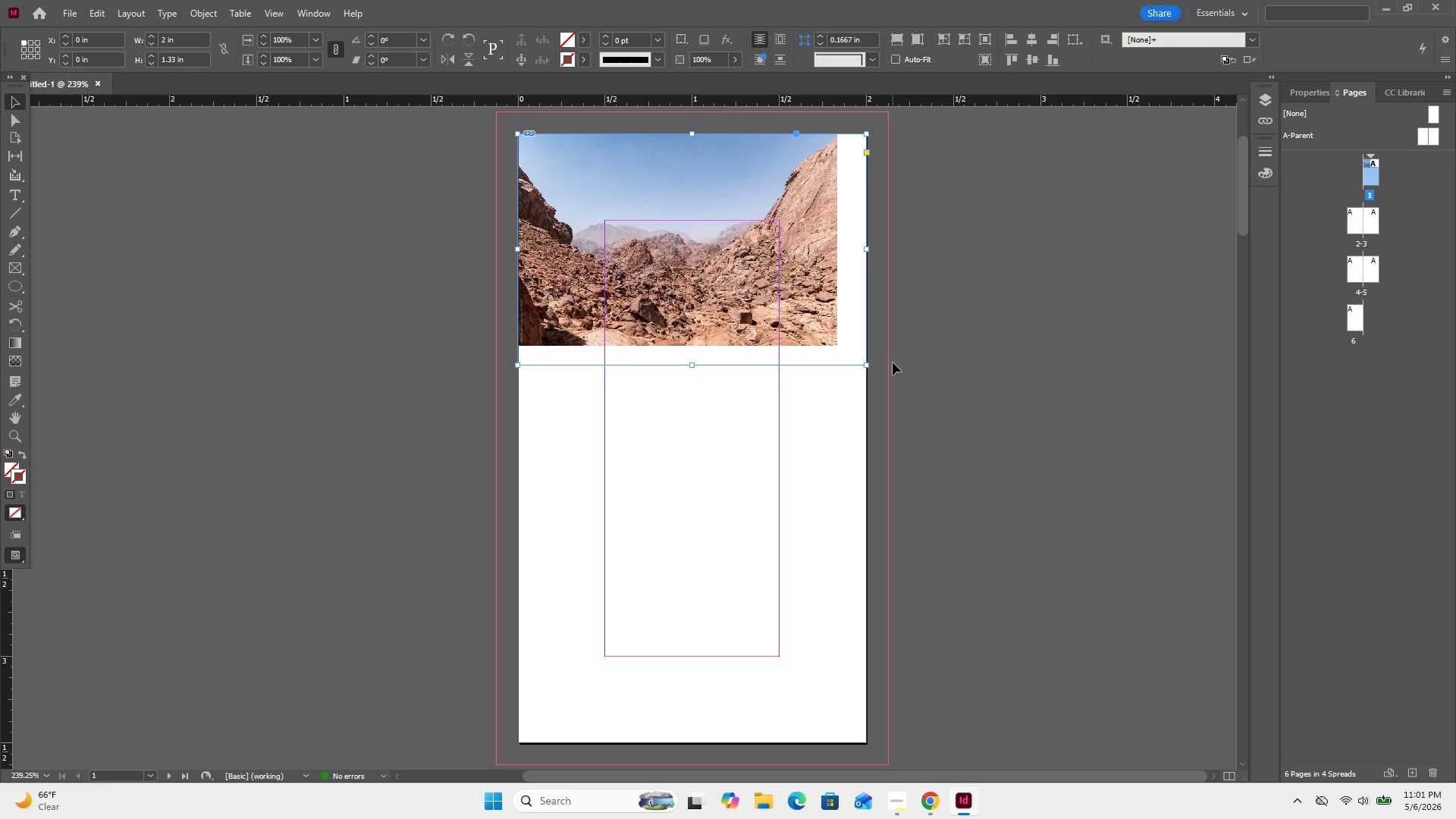 
key(Control+Z)
 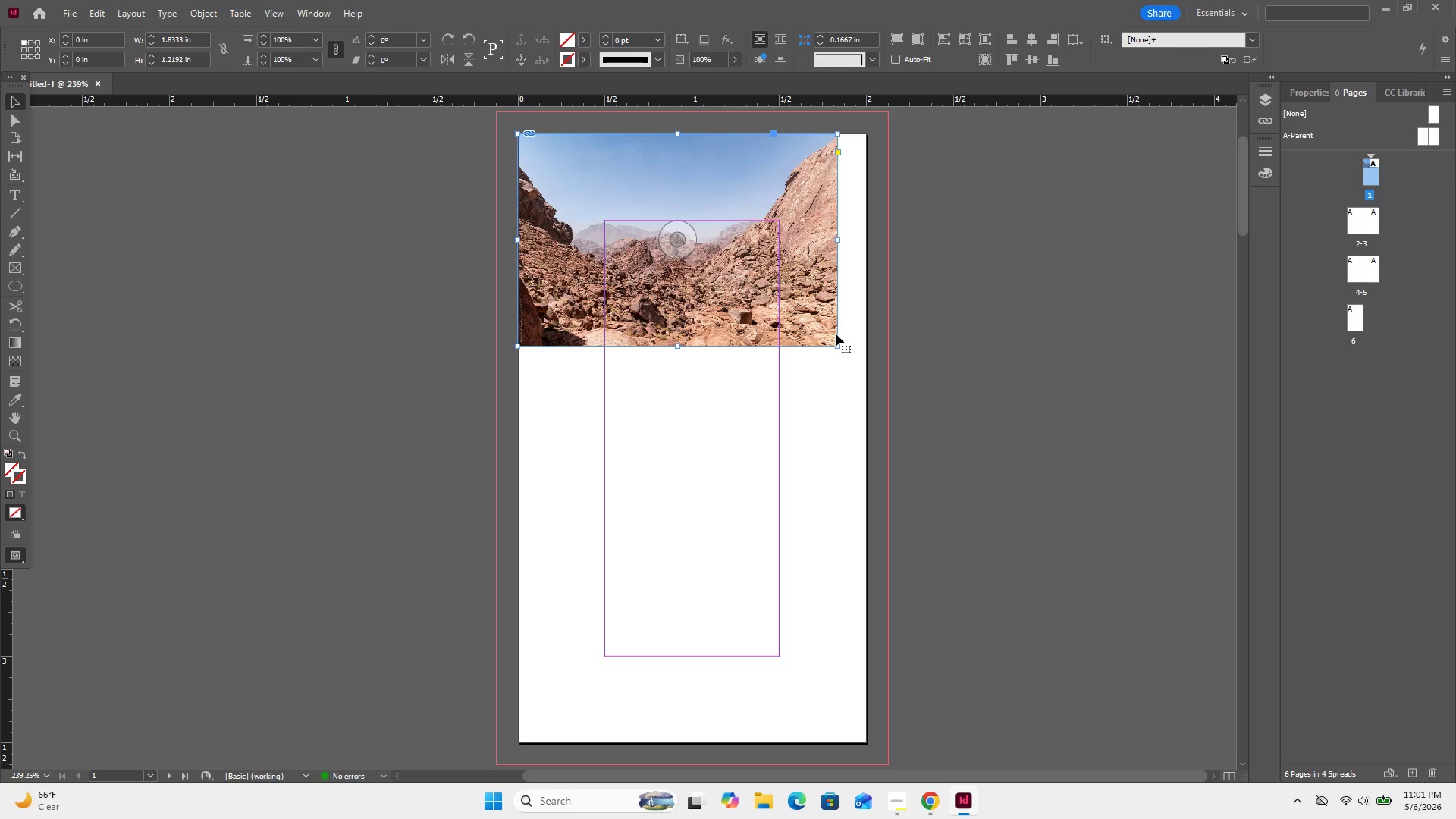 
double_click([835, 334])
 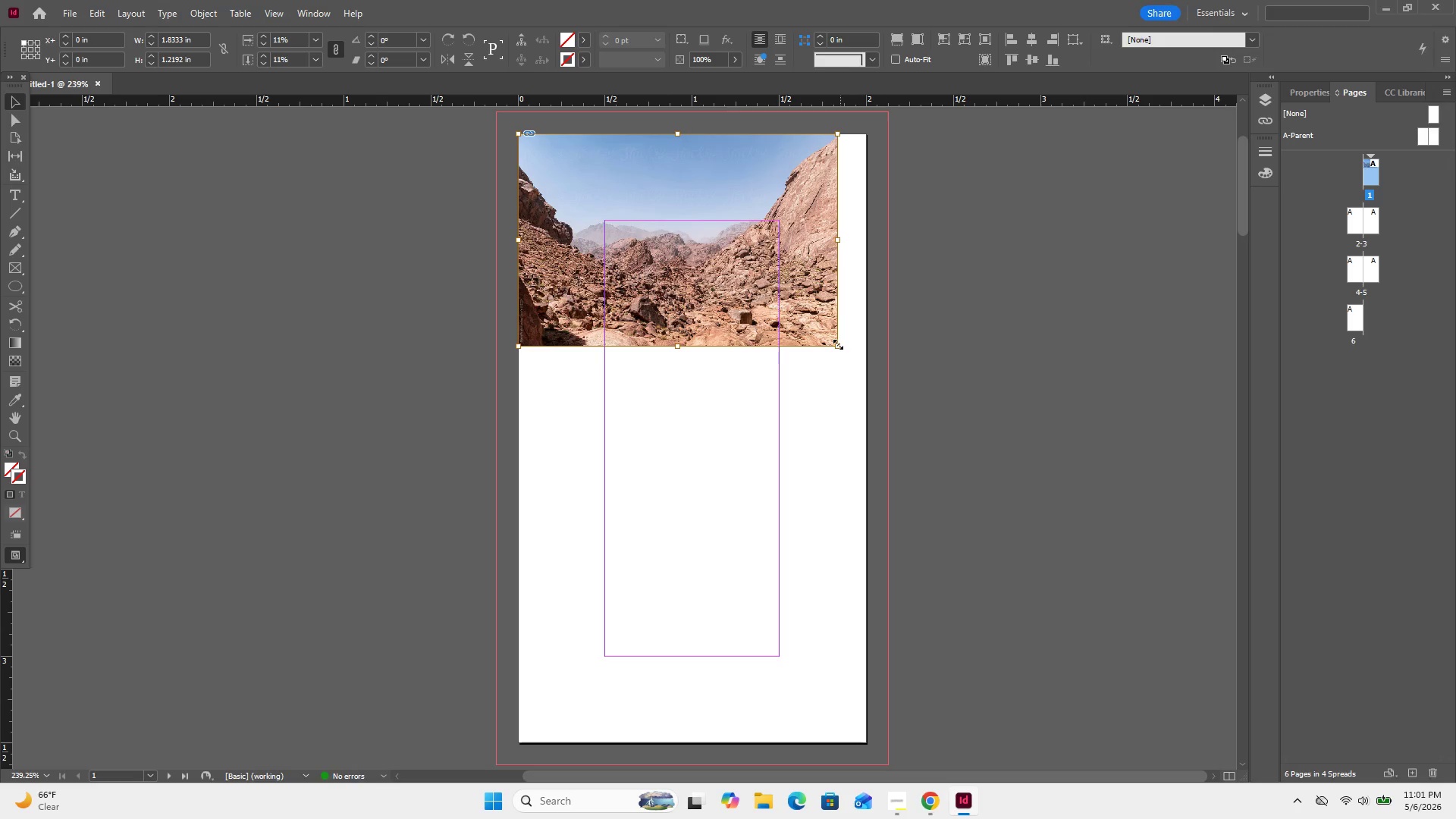 
left_click_drag(start_coordinate=[838, 344], to_coordinate=[864, 364])
 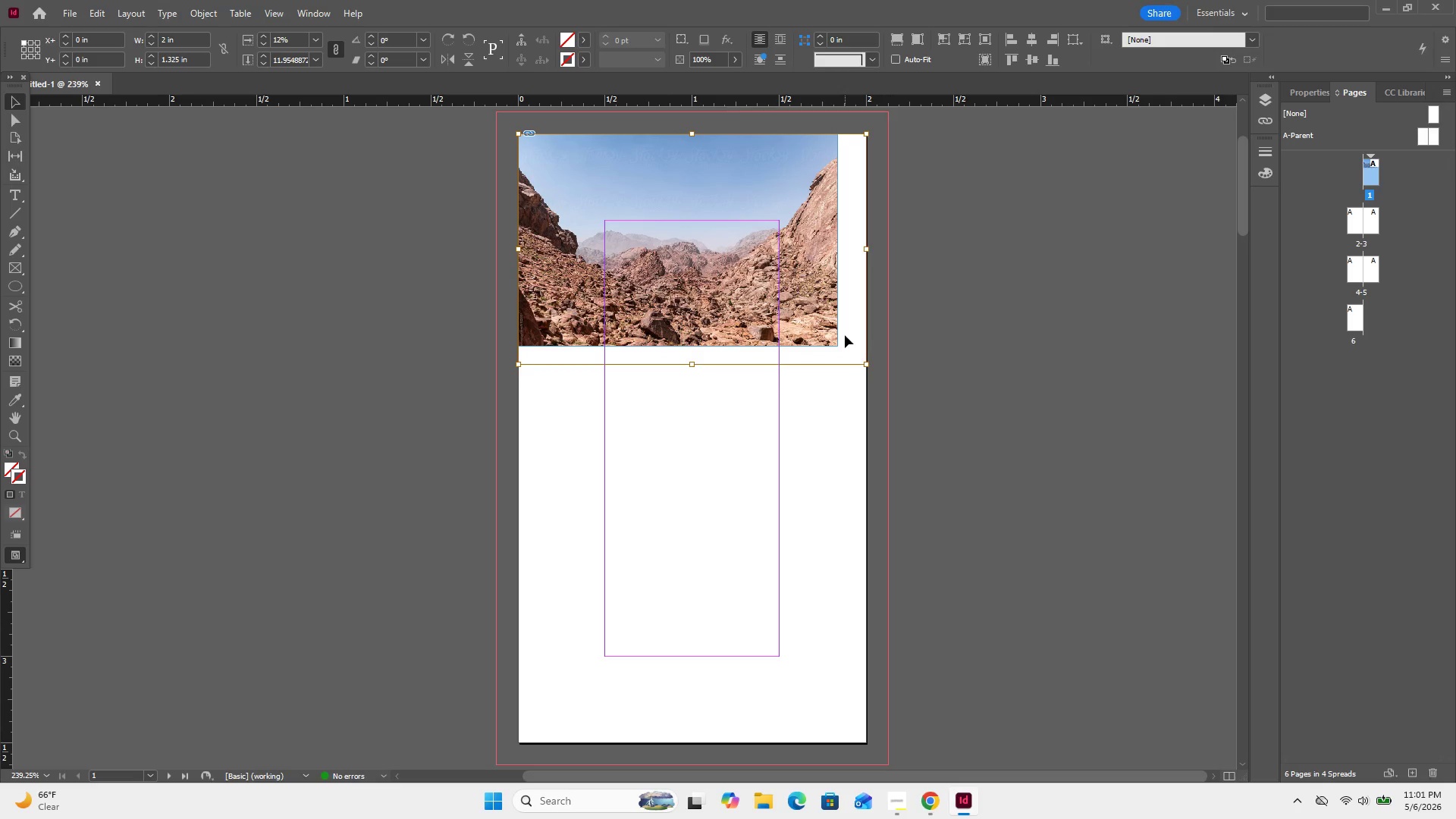 
key(Control+Z)
 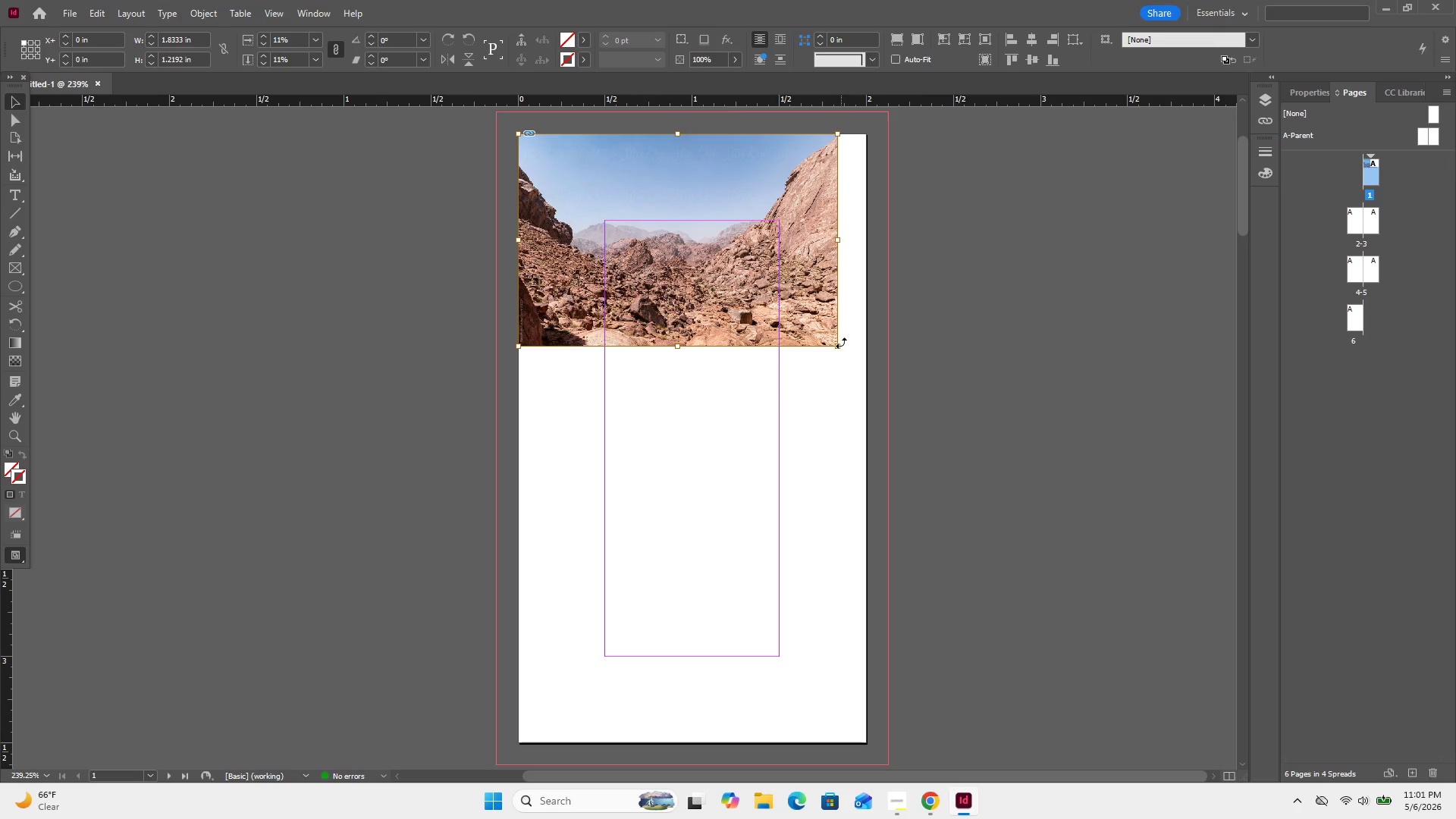 
left_click_drag(start_coordinate=[954, 360], to_coordinate=[645, 278])
 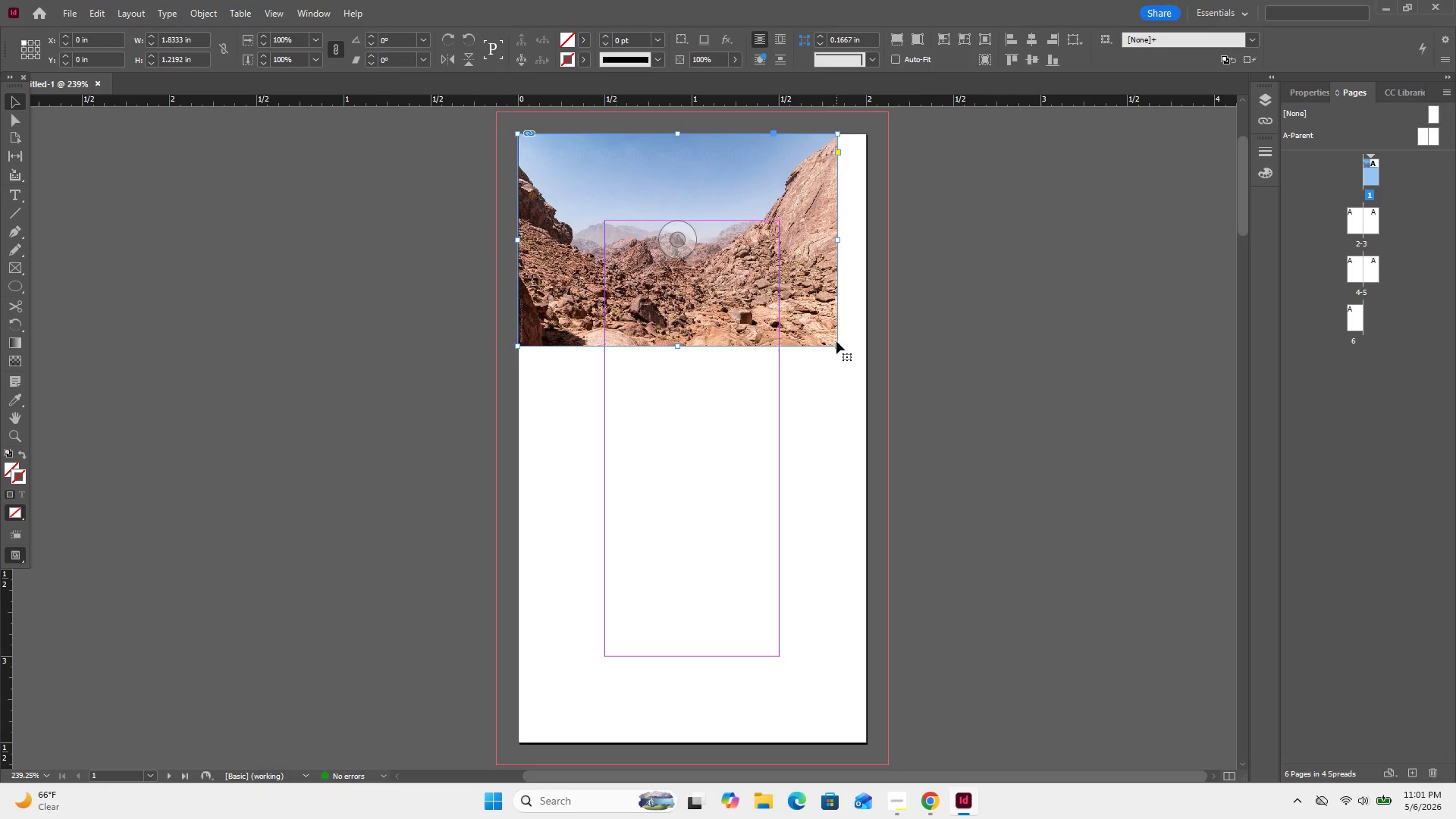 
left_click_drag(start_coordinate=[836, 344], to_coordinate=[865, 363])
 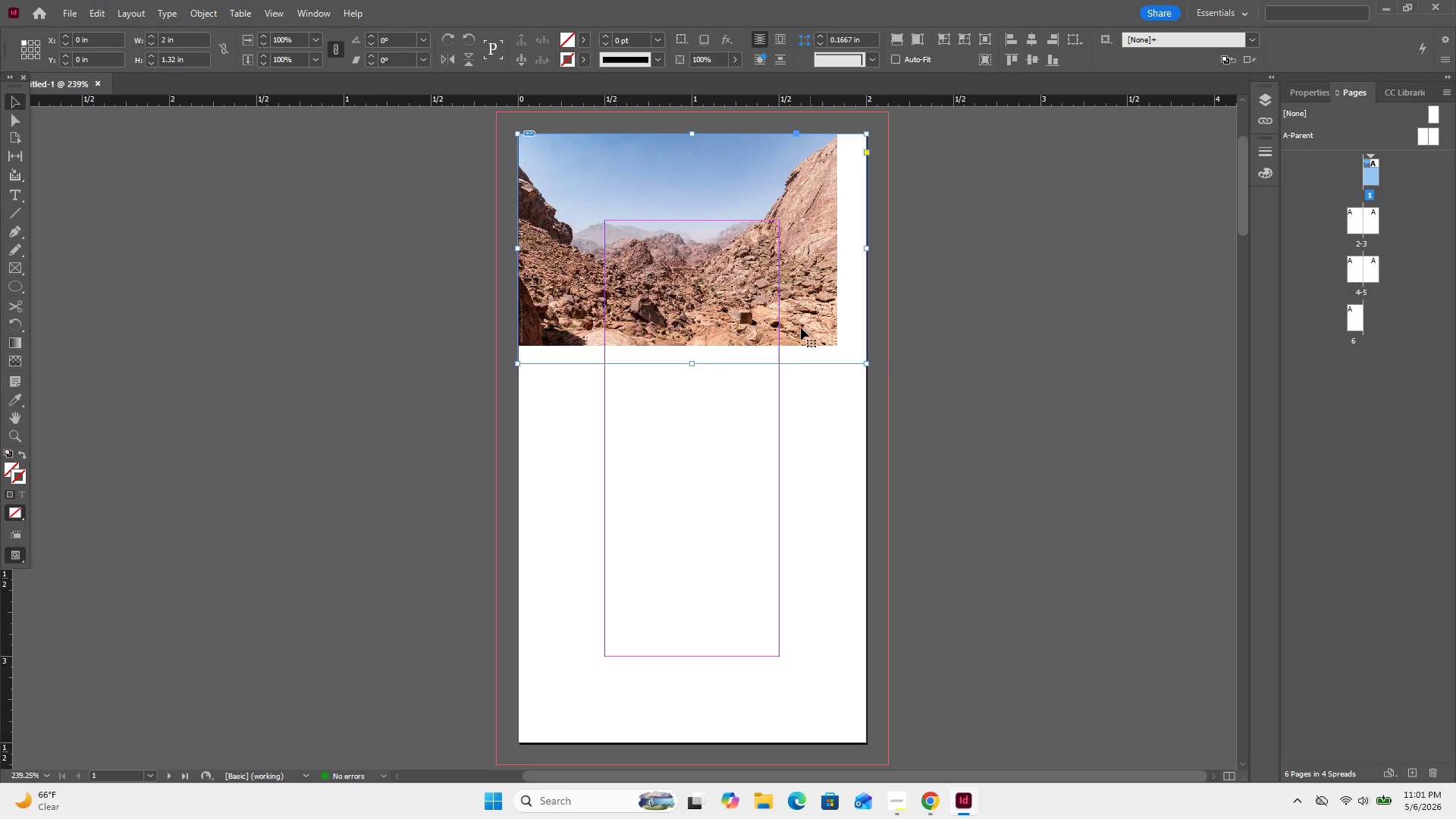 
double_click([799, 327])
 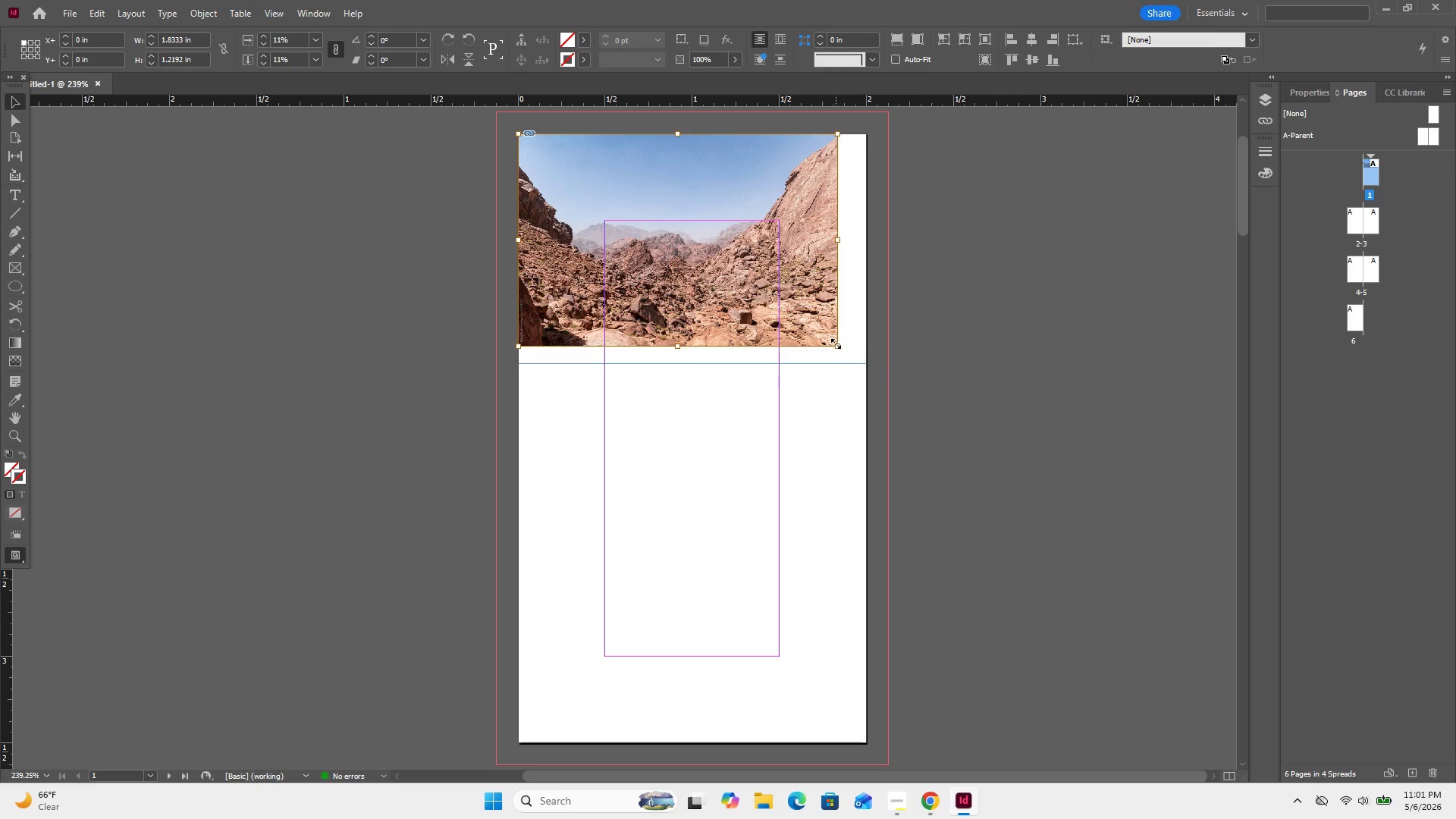 
left_click_drag(start_coordinate=[837, 344], to_coordinate=[868, 366])
 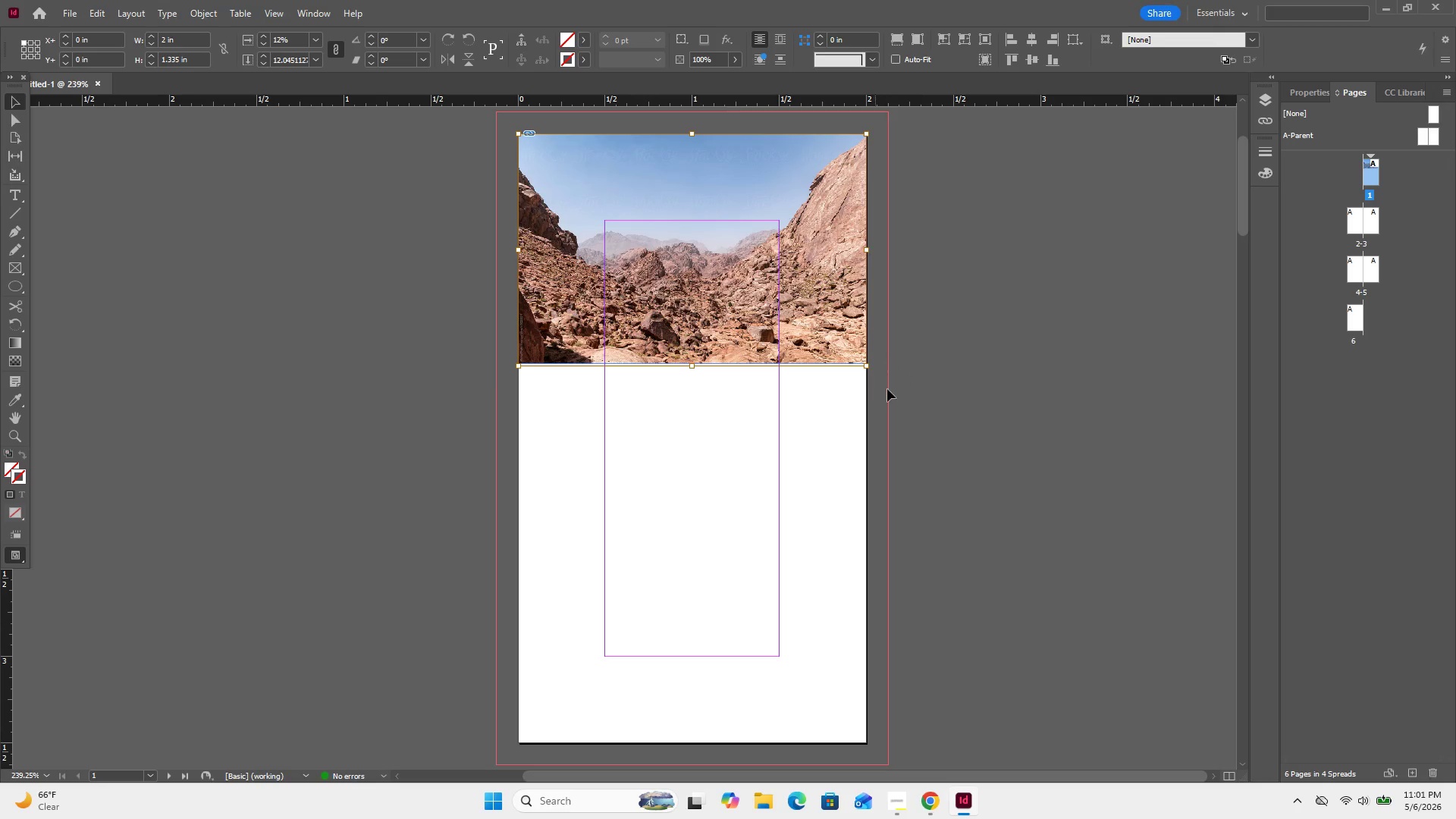 
left_click([948, 375])
 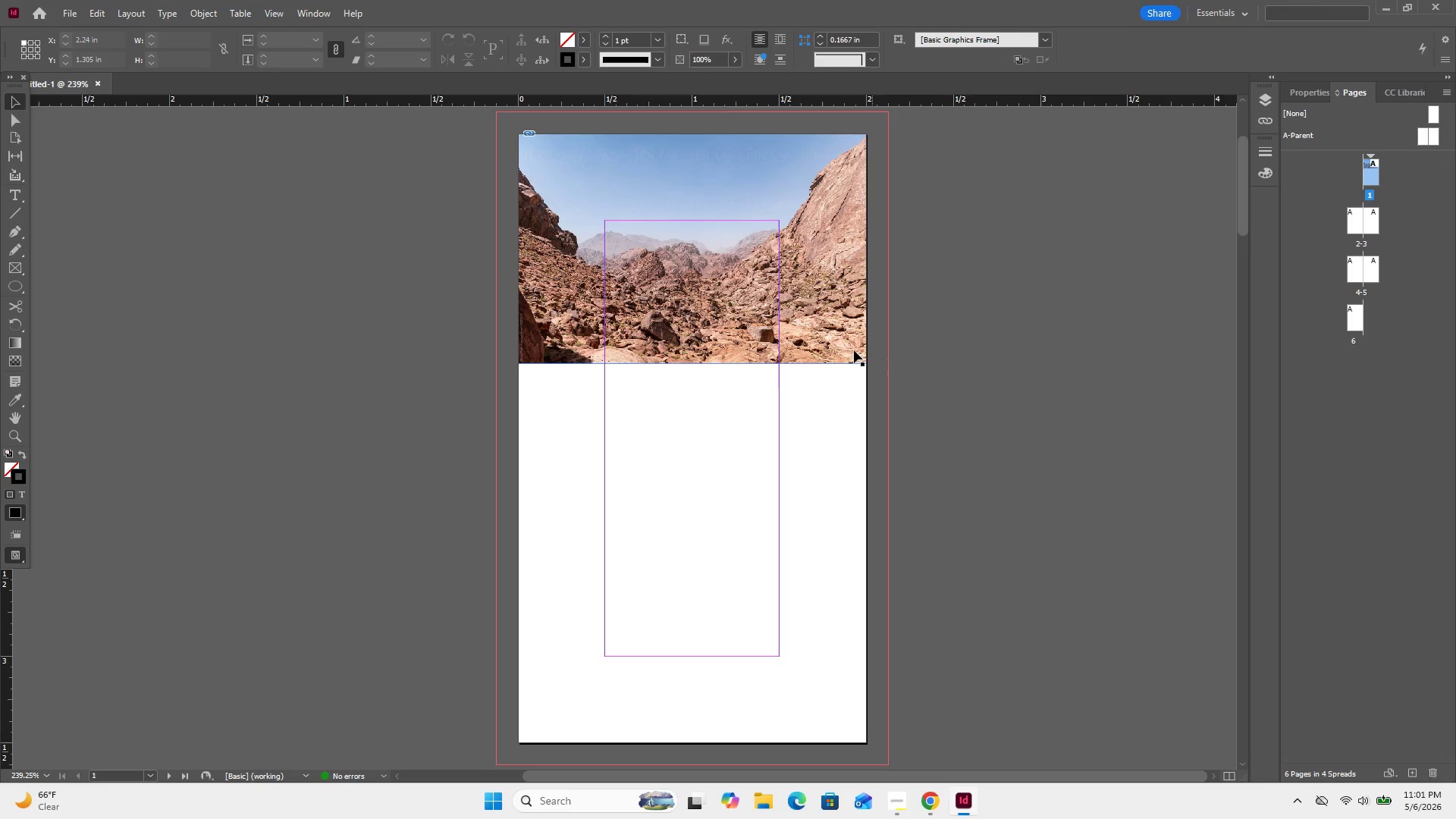 
left_click([843, 337])
 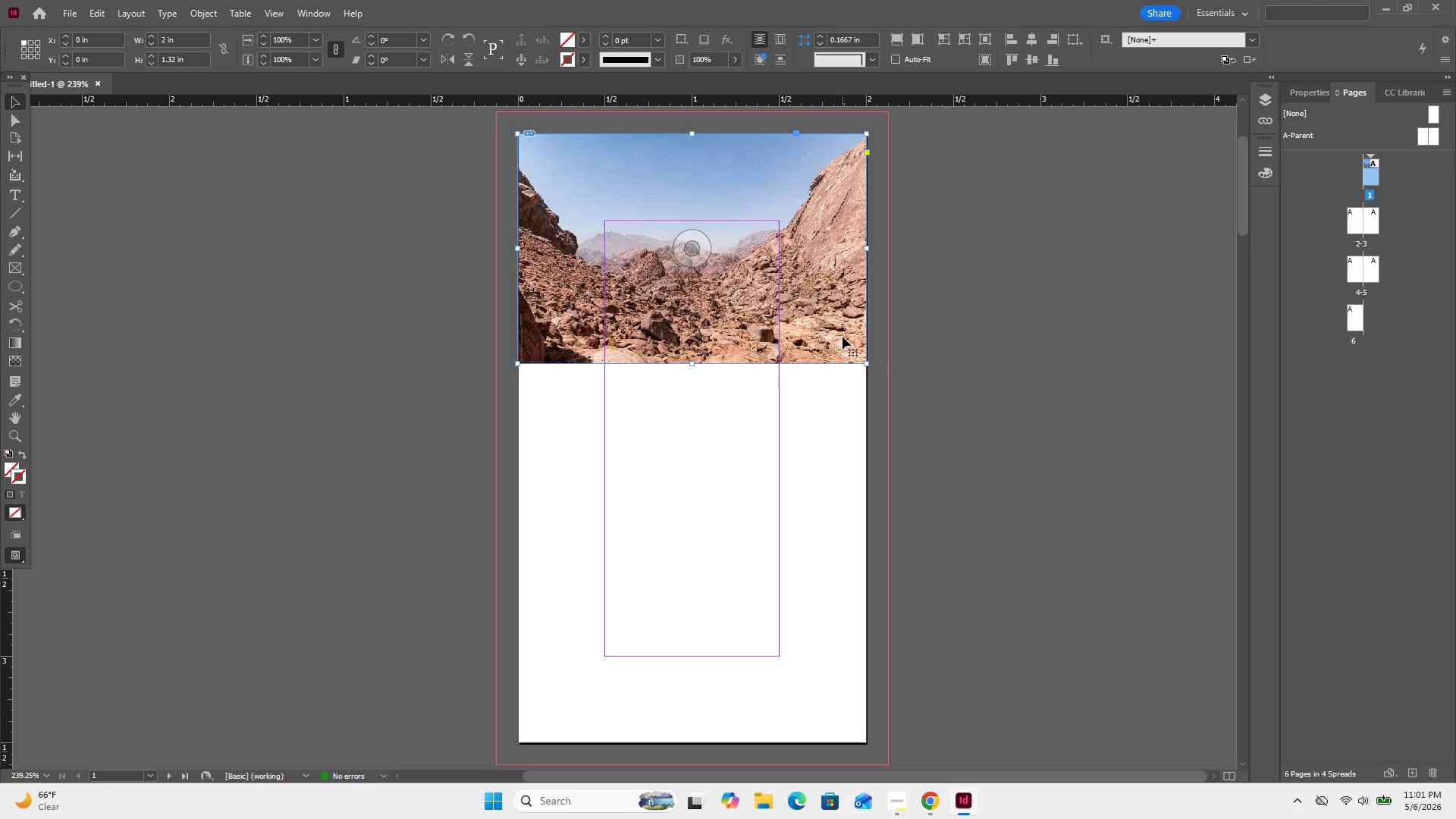 
key(Control+D)
 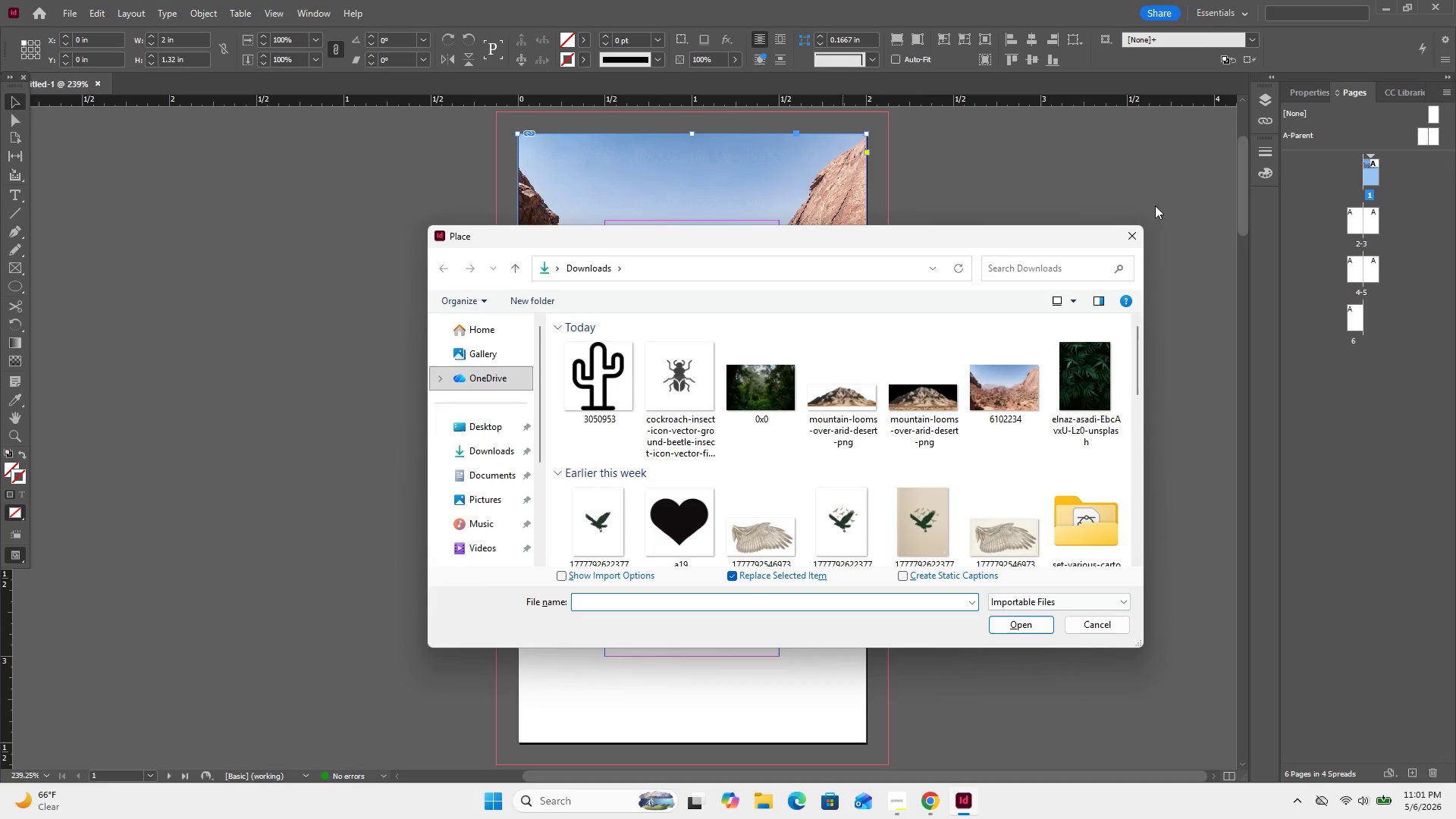 
left_click([1128, 246])
 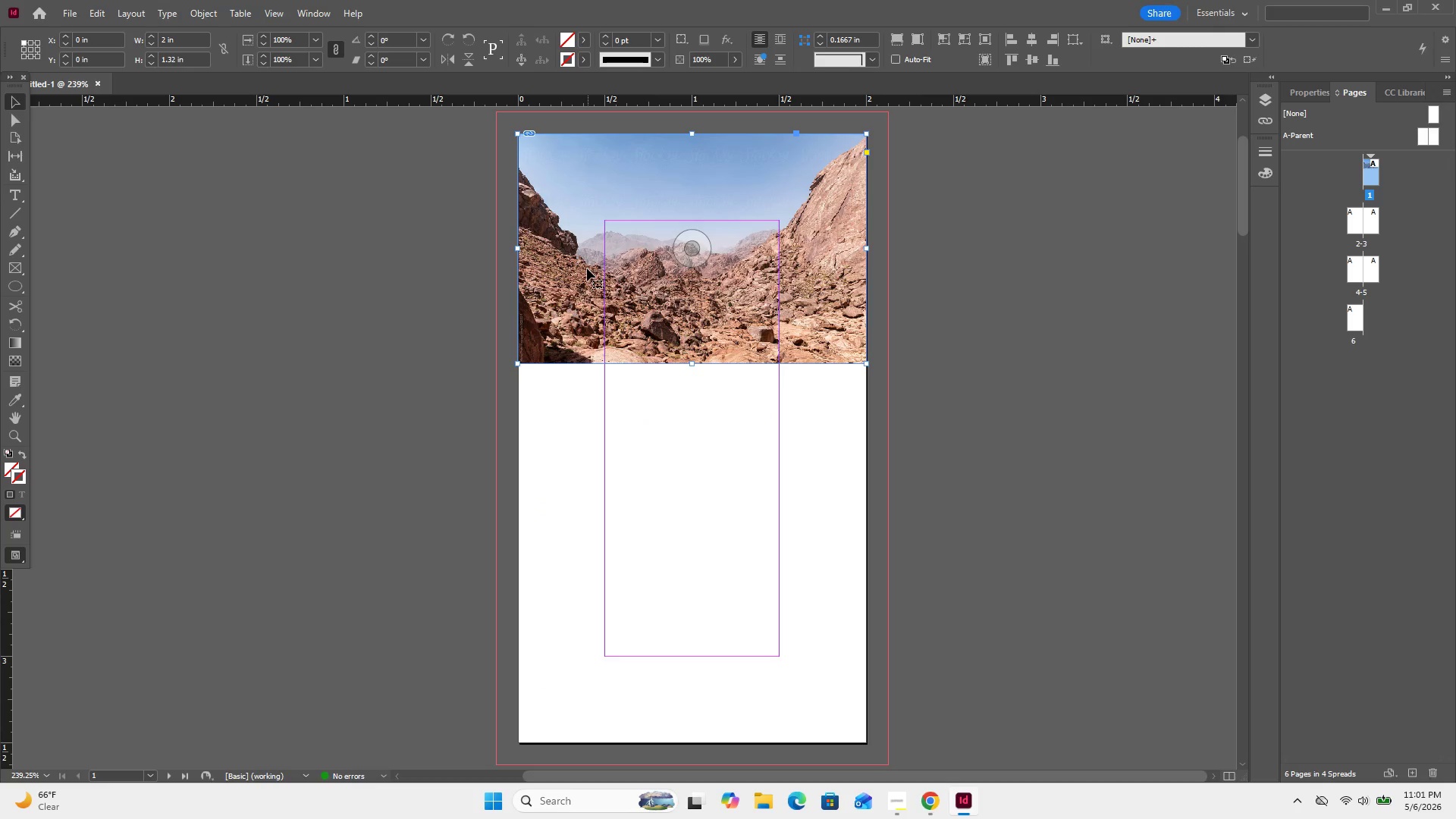 
key(Control+D)
 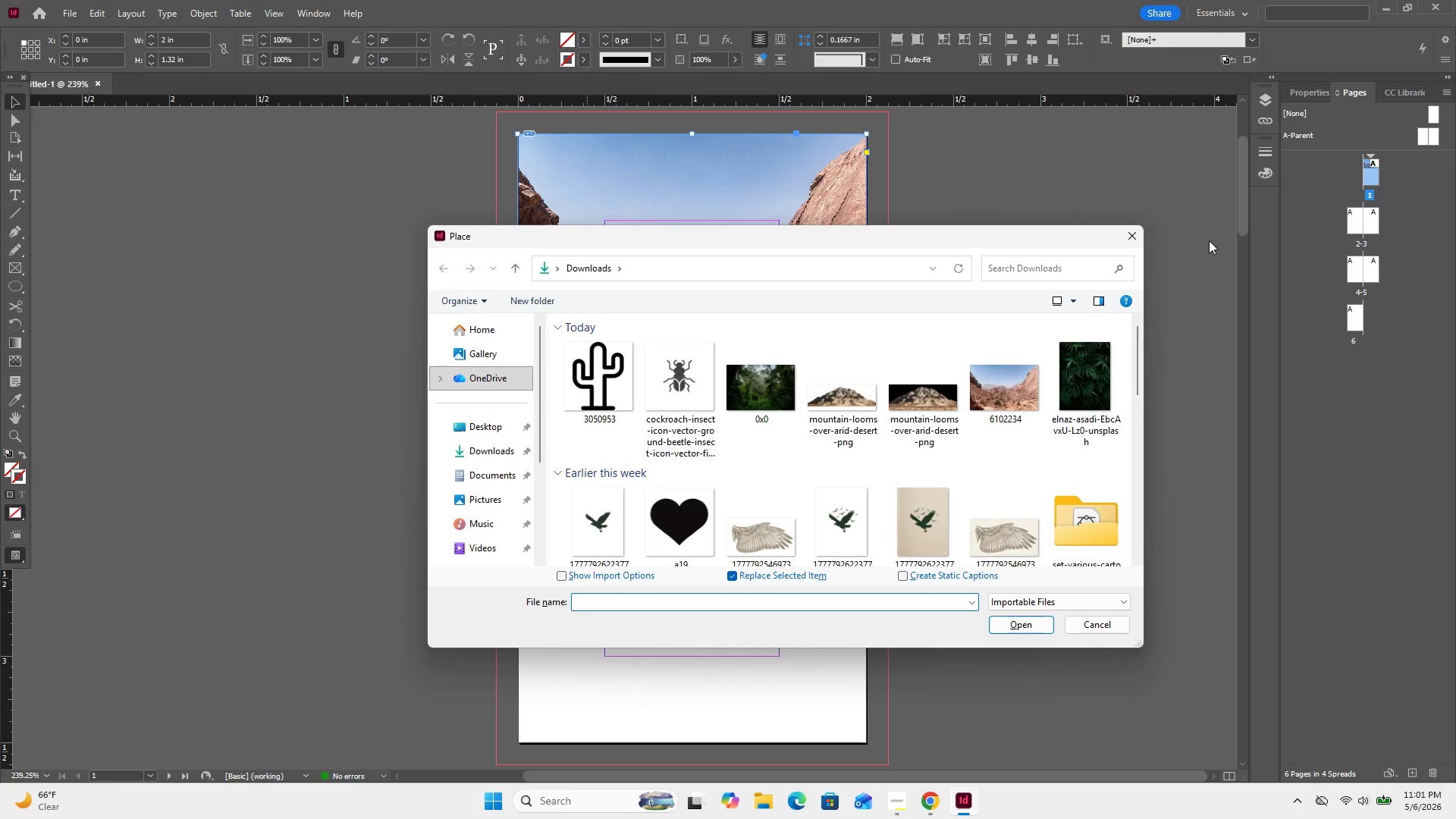 
left_click([1141, 238])
 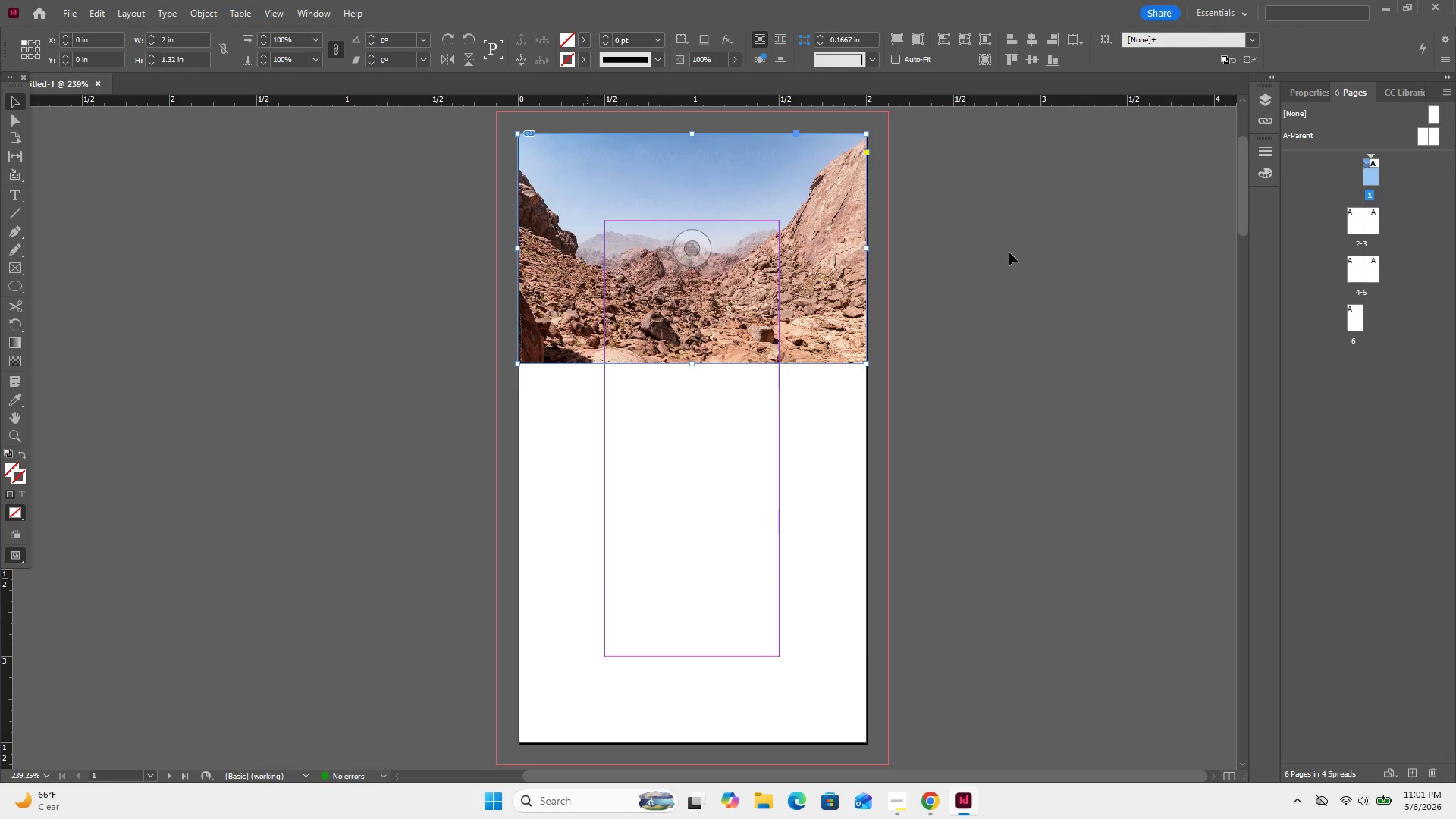 
left_click([1008, 253])
 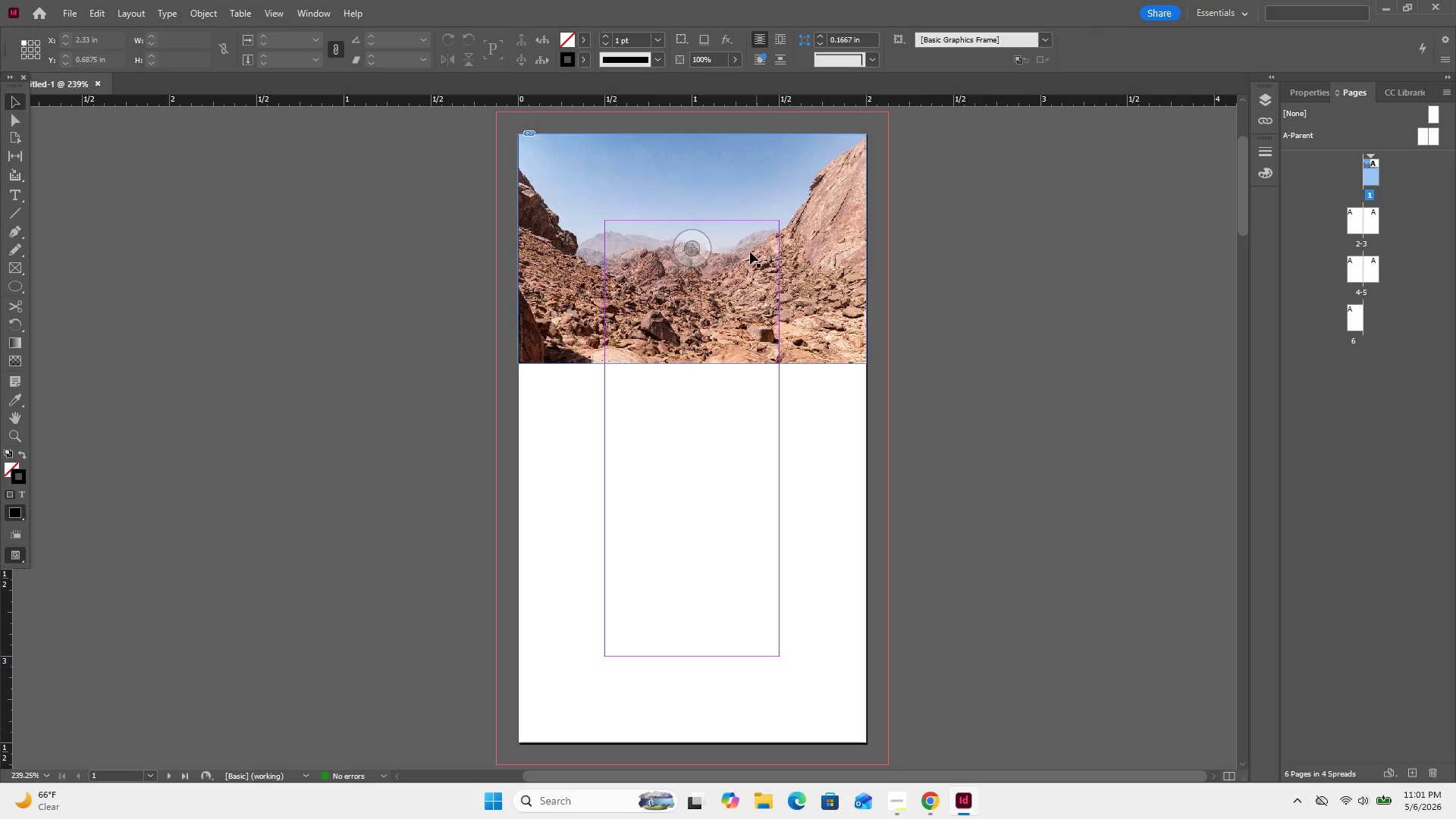 
left_click([750, 252])
 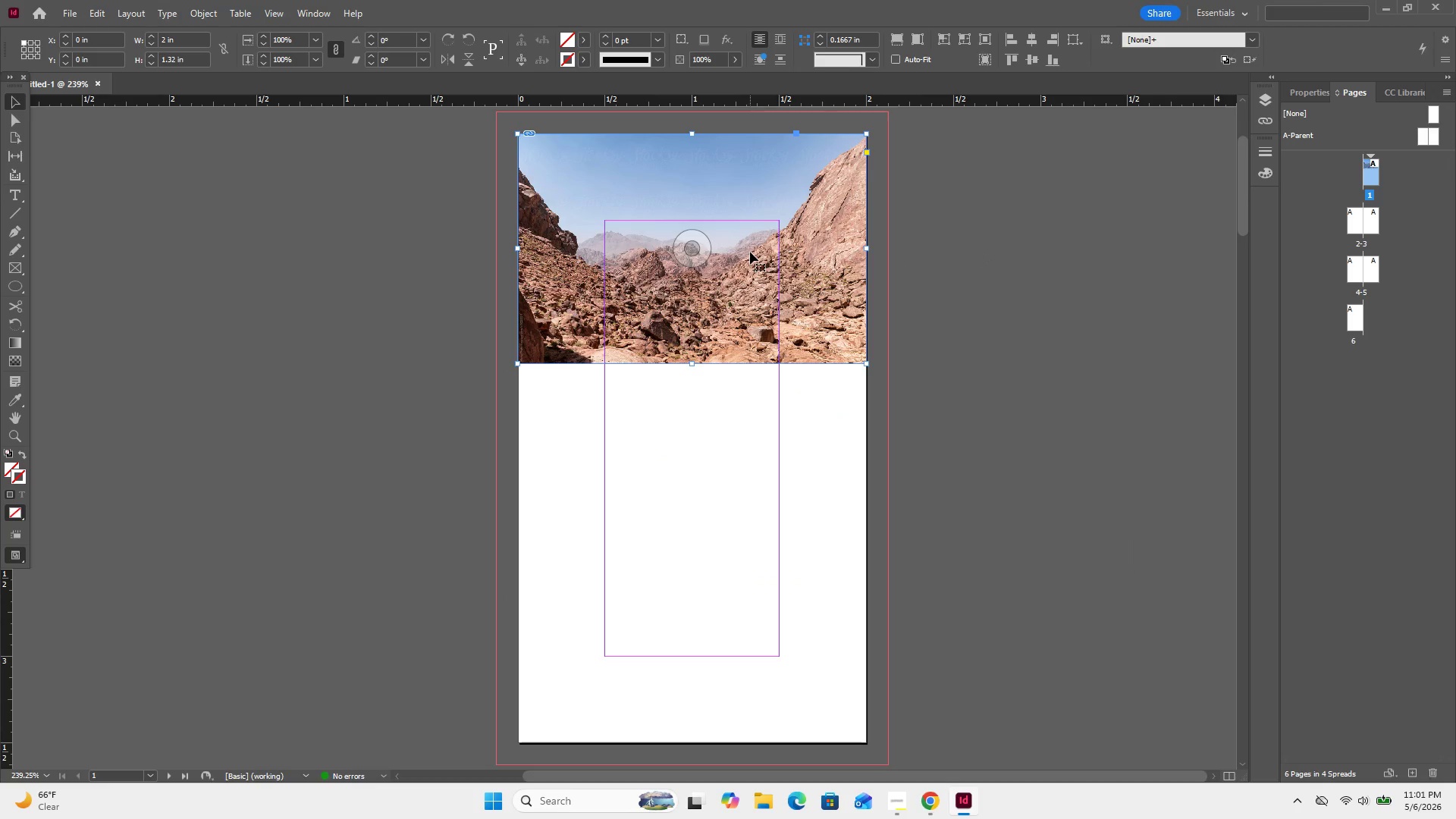 
key(ArrowRight)
 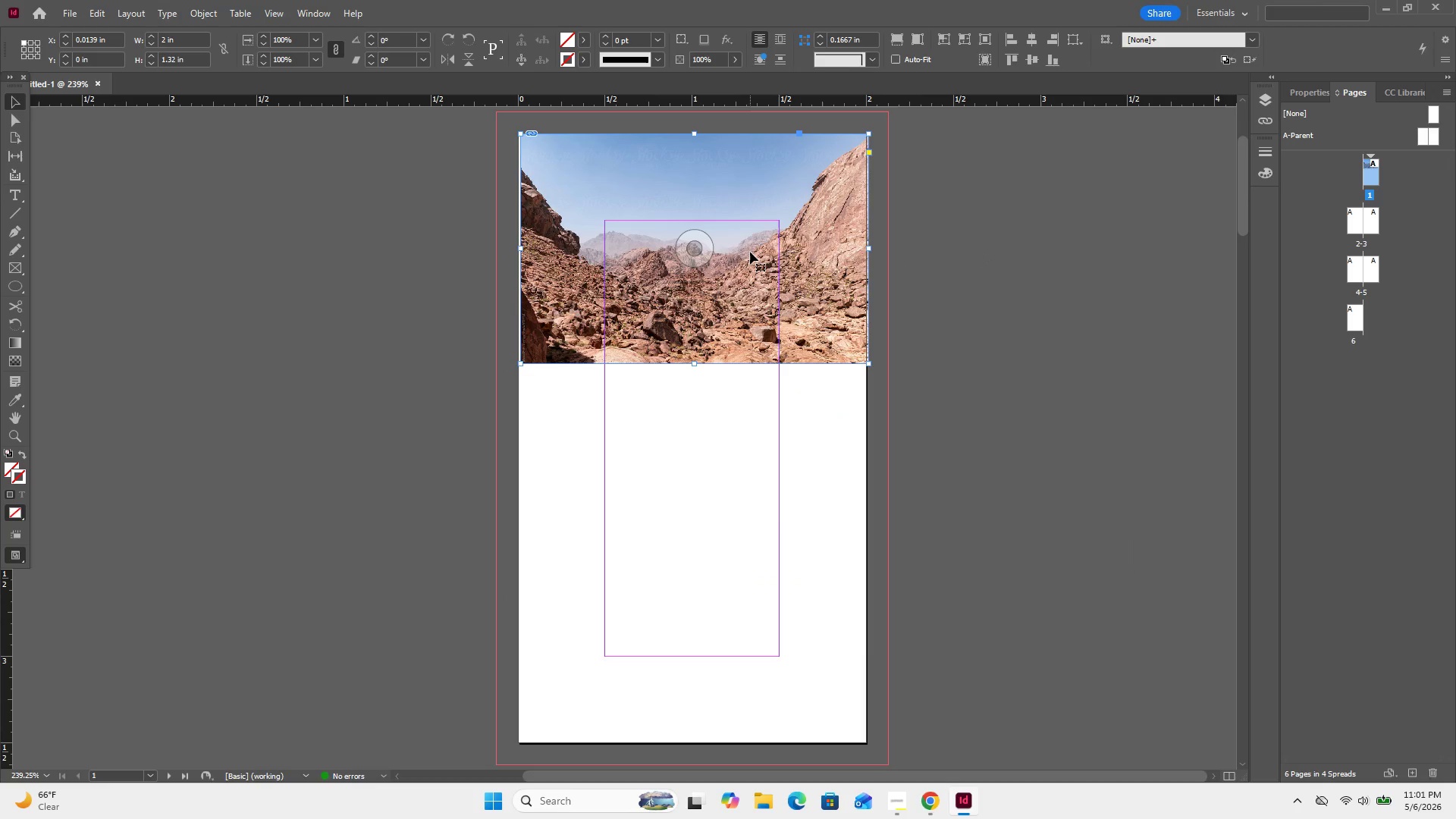 
key(ArrowLeft)
 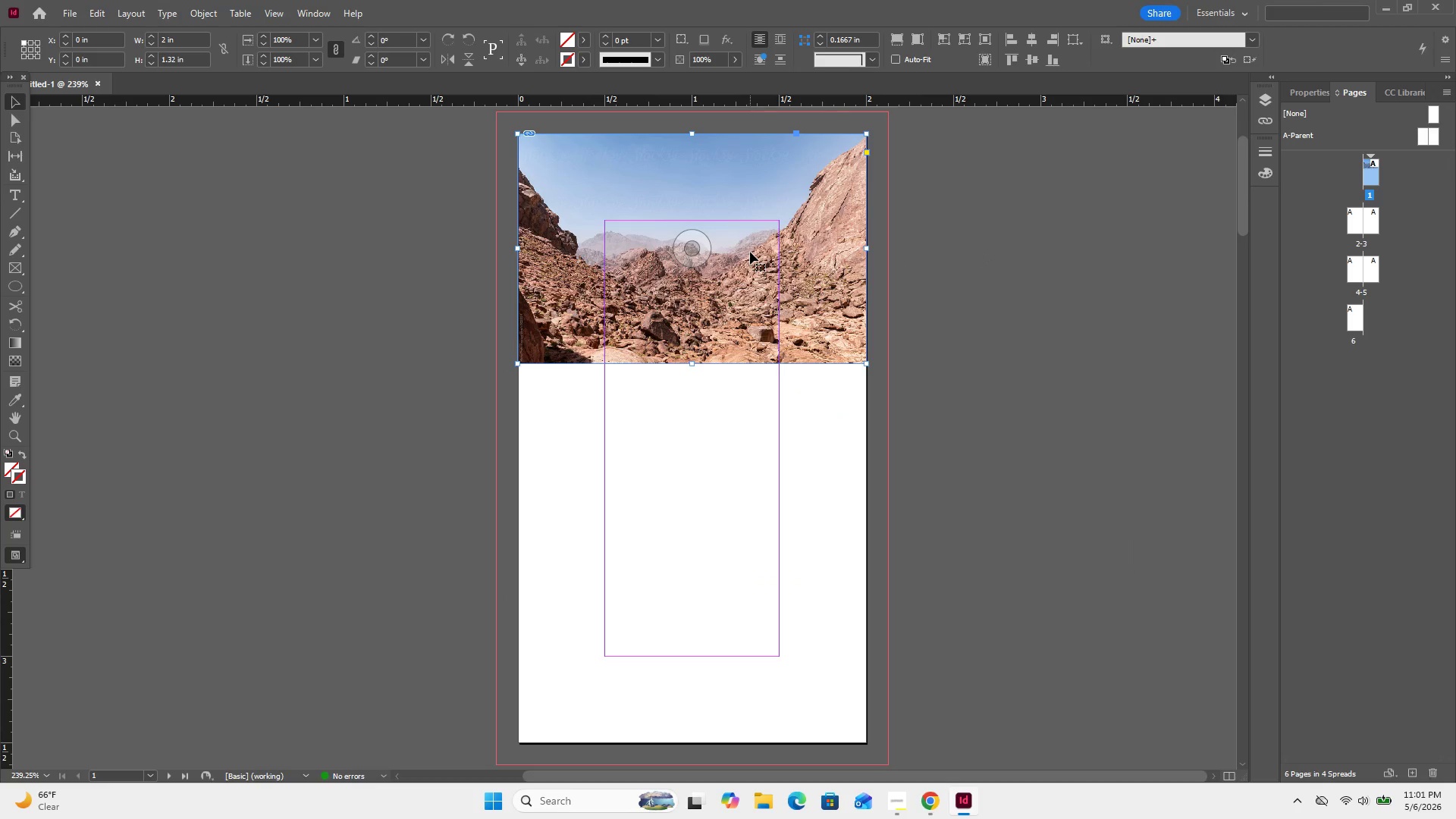 
hold_key(key=ControlRight, duration=8.88)
hold_key(key=AltRight, duration=8.55)
left_click_drag(start_coordinate=[750, 252], to_coordinate=[753, 479])
 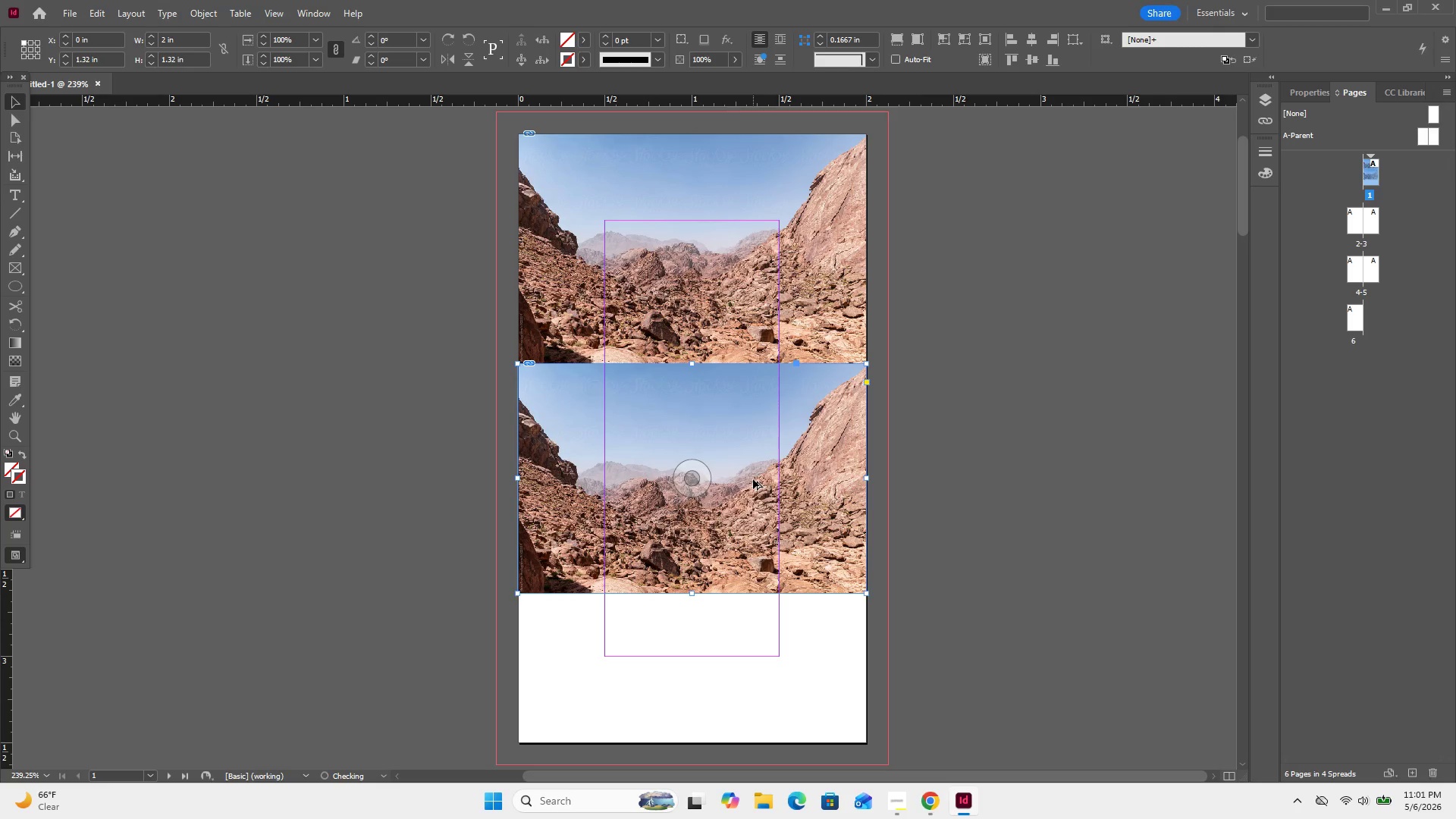 
left_click_drag(start_coordinate=[753, 479], to_coordinate=[755, 630])
 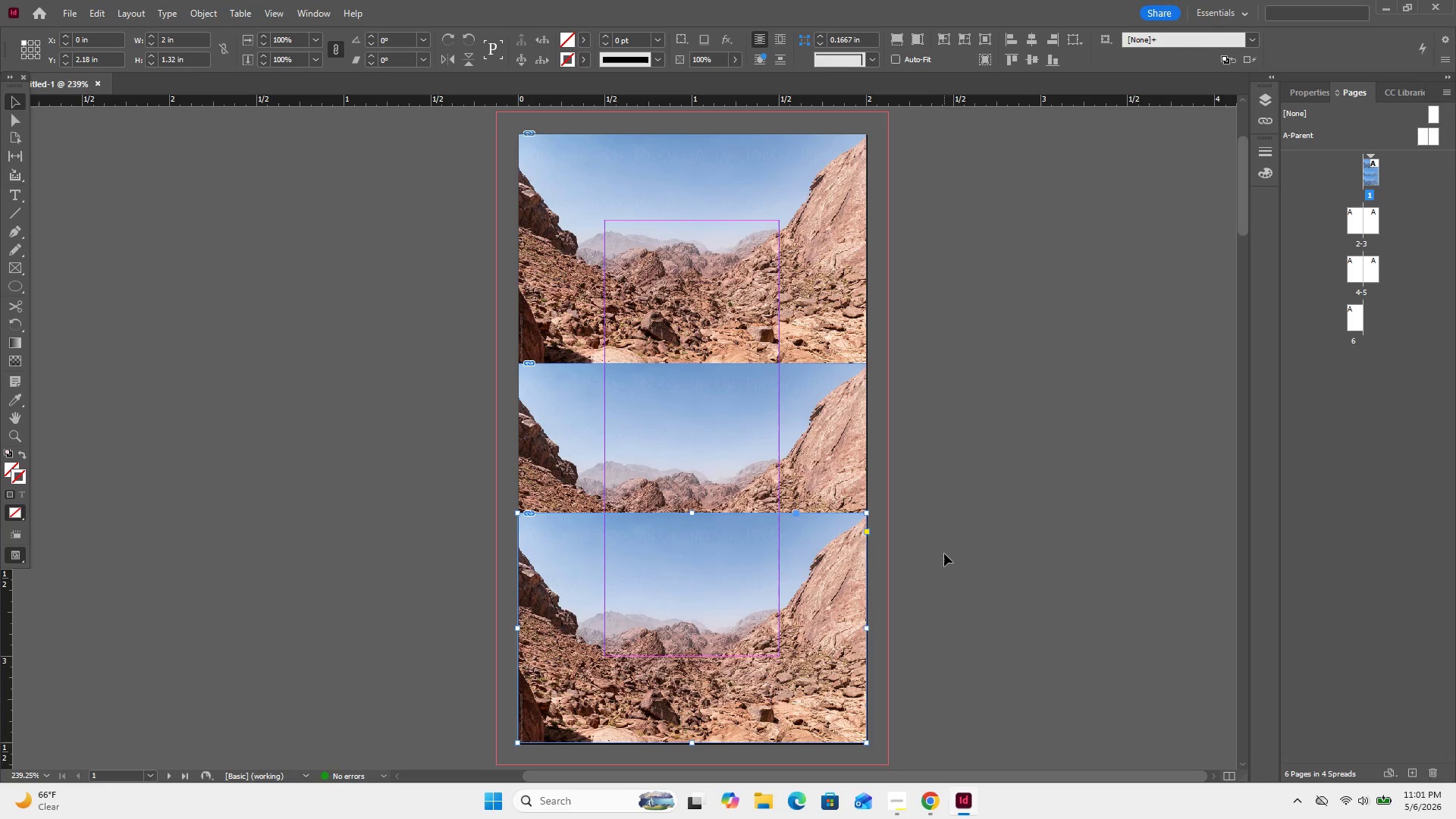 
left_click([944, 554])
 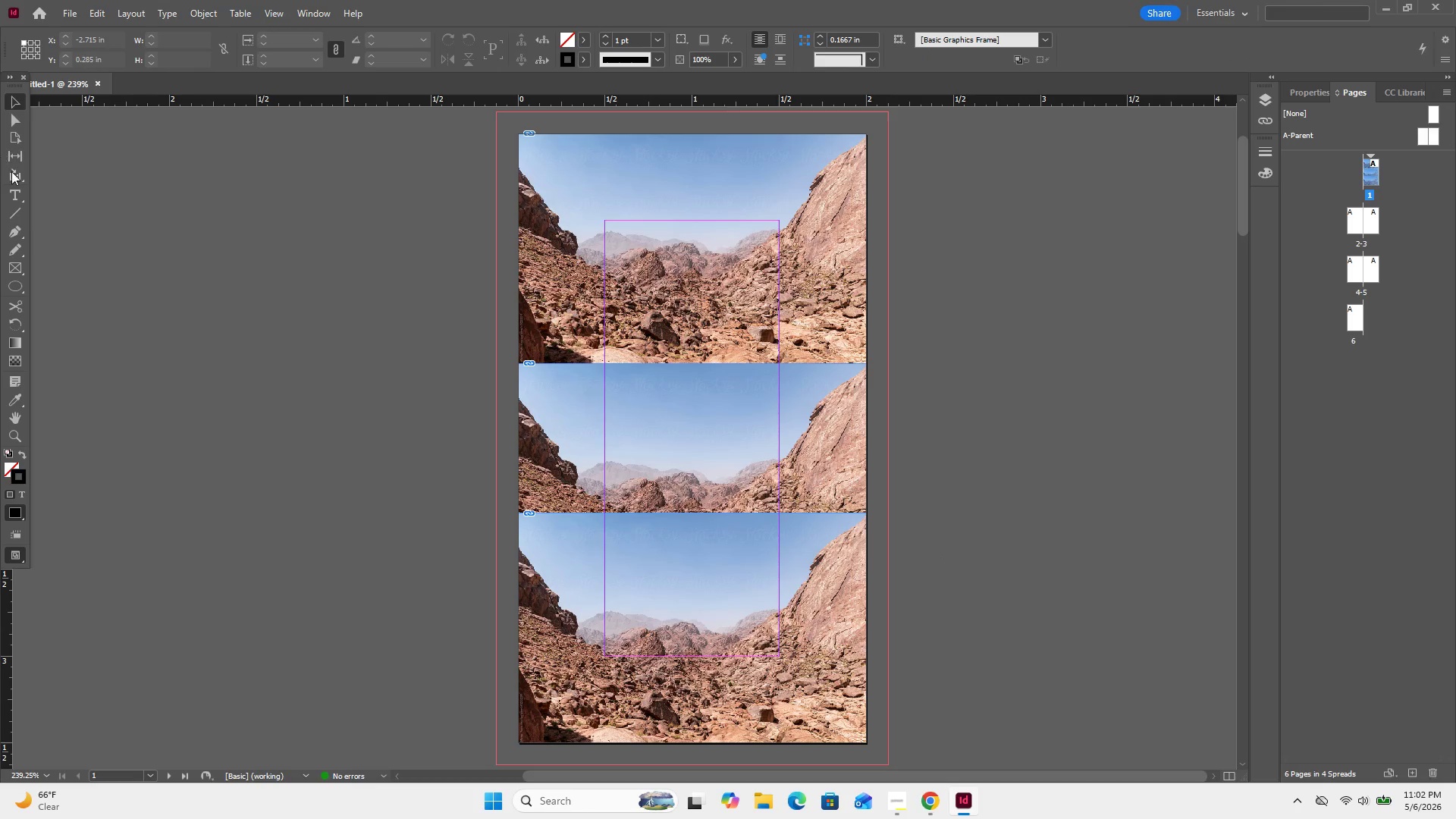 
left_click([10, 285])
 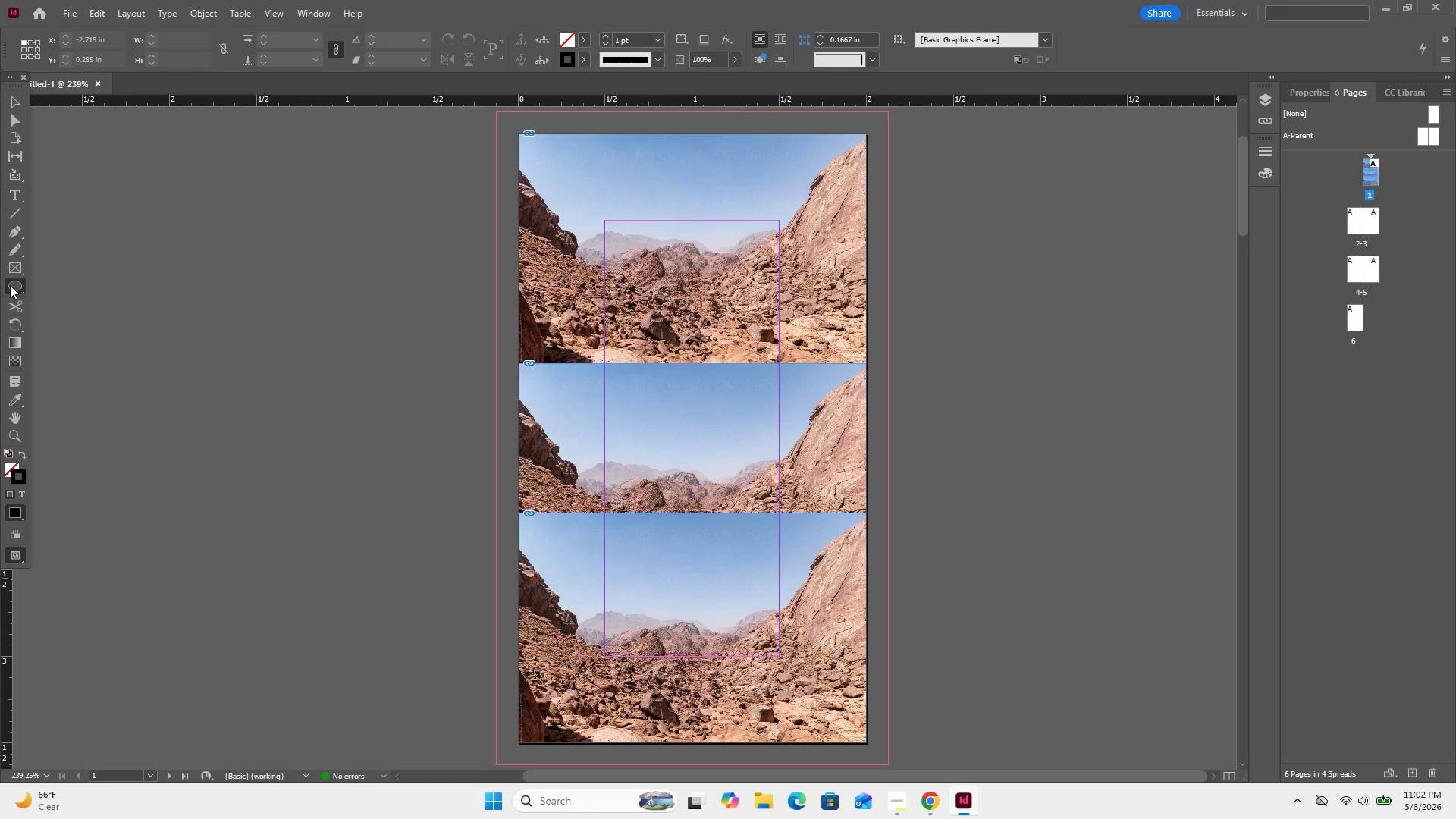 
right_click([10, 285])
 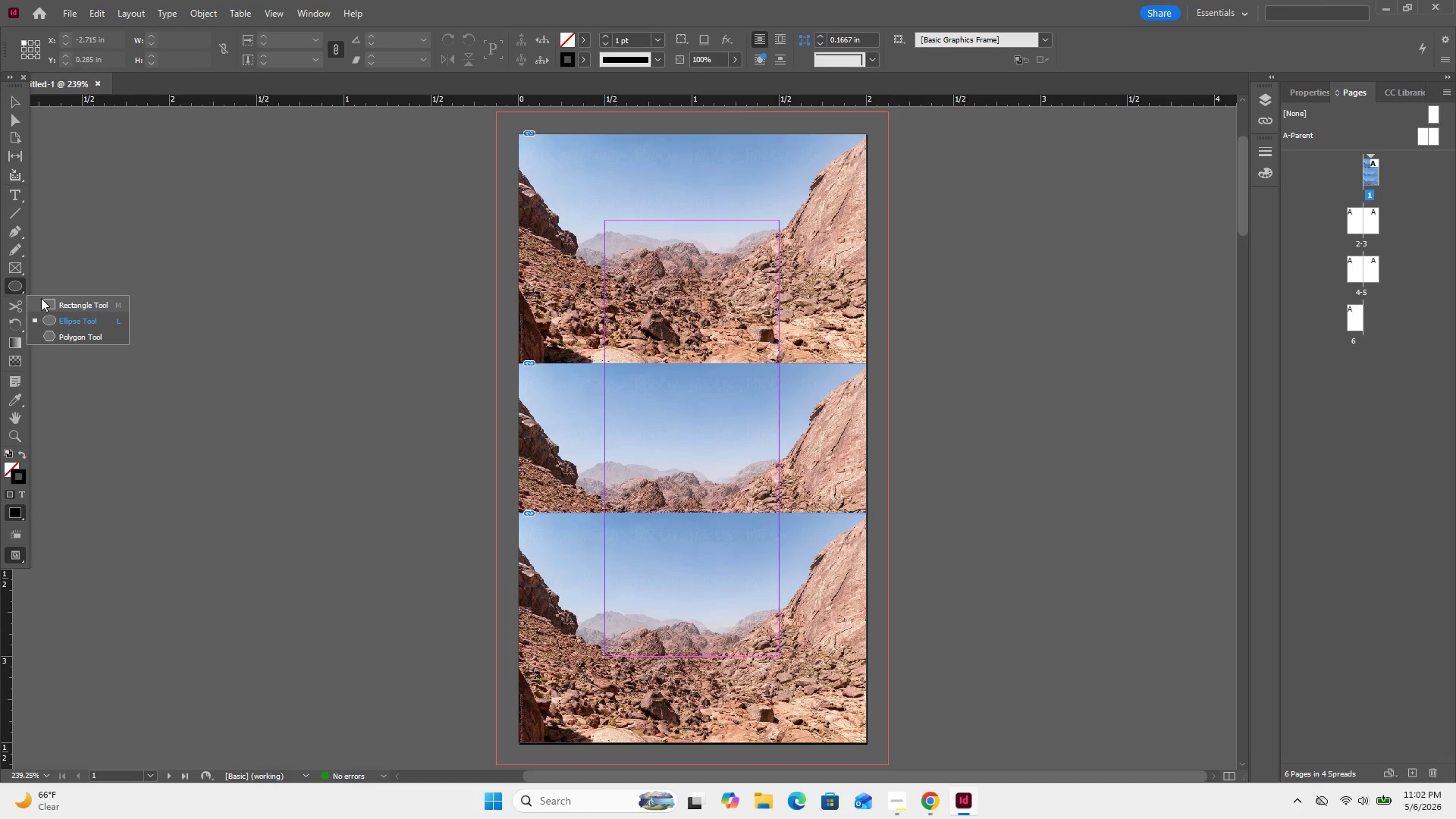 
left_click([41, 299])
 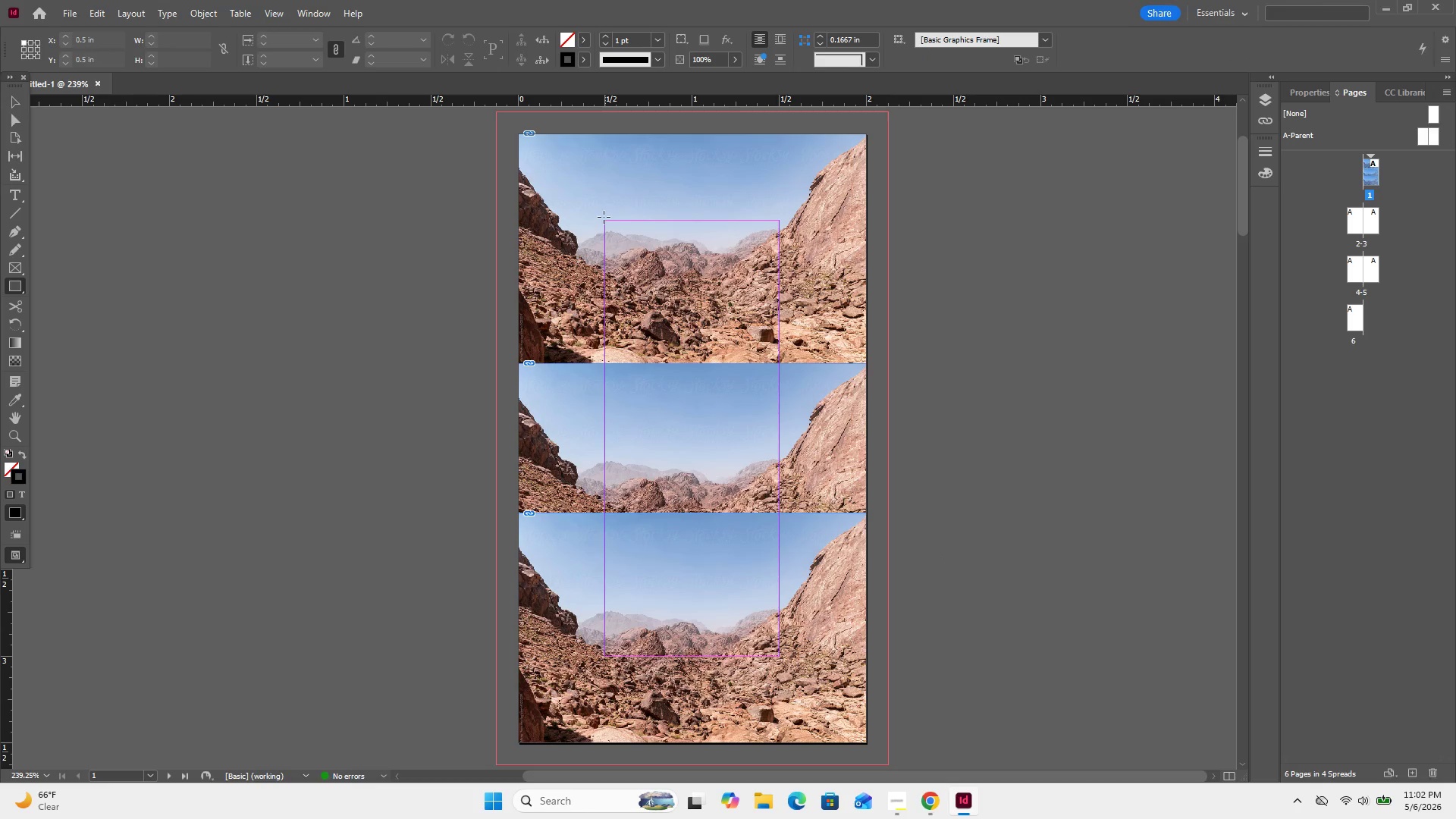 
wait(5.25)
 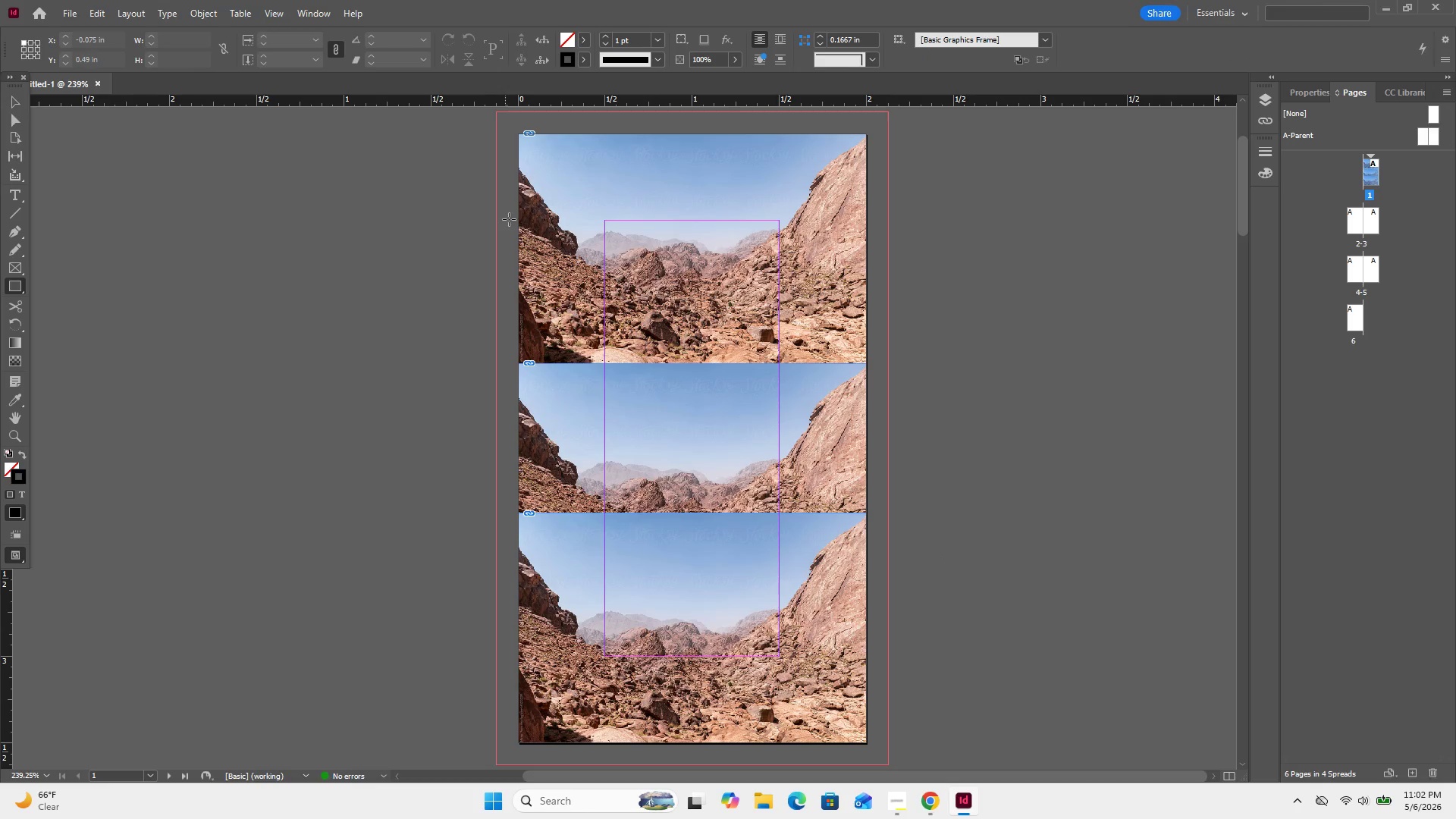 
left_click_drag(start_coordinate=[604, 217], to_coordinate=[780, 657])
 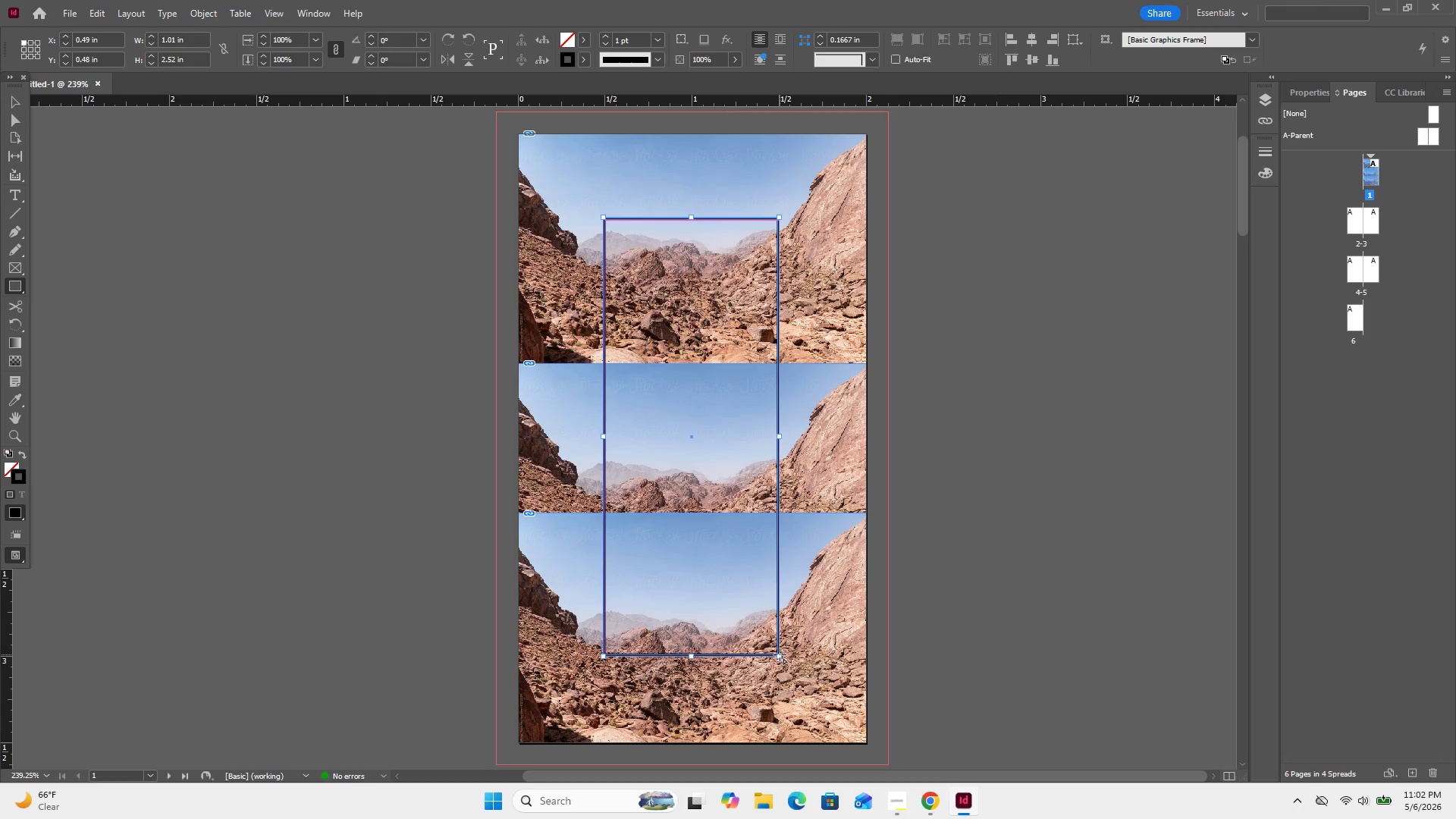 
key(Control+Equal)
 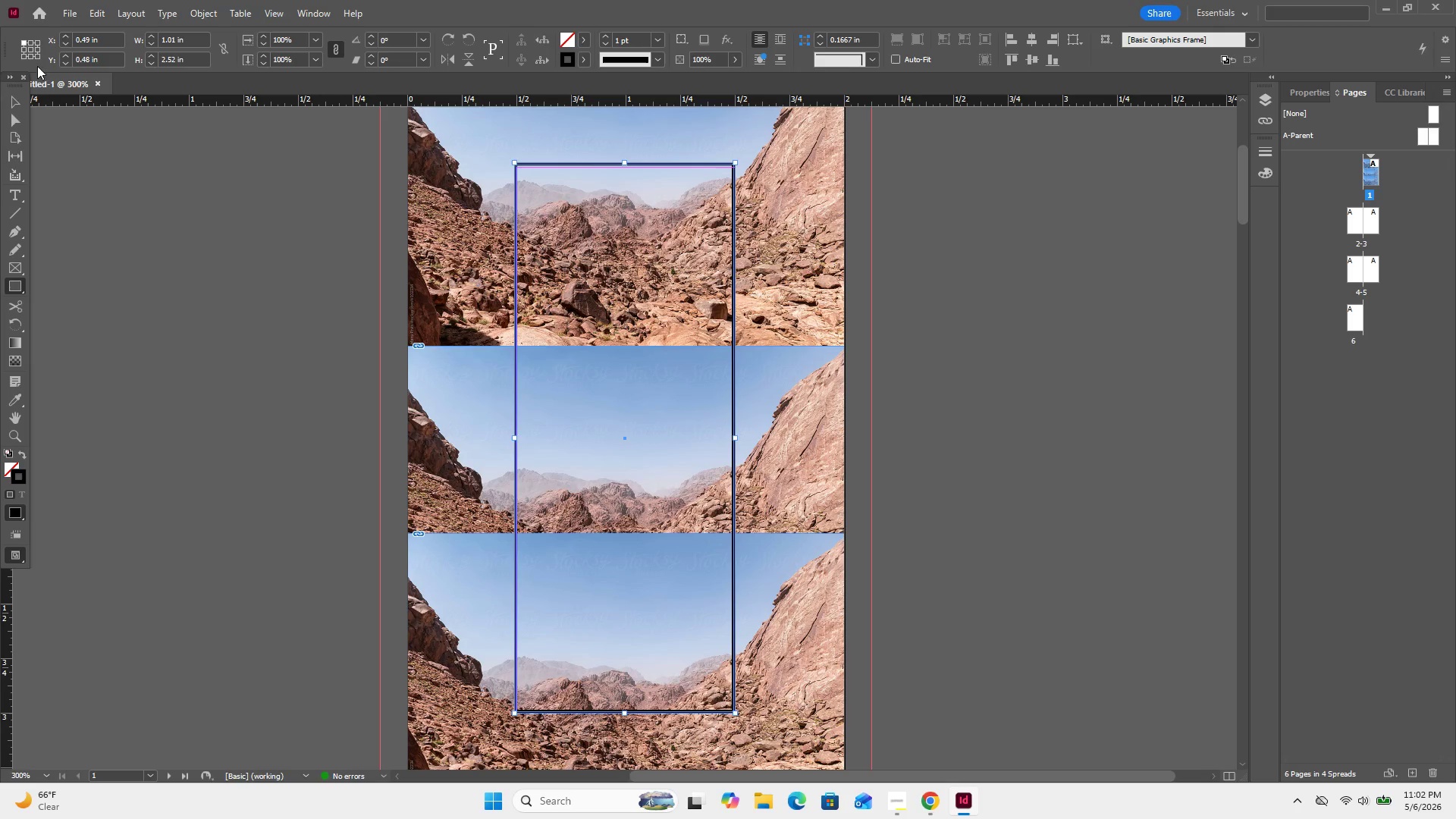 
left_click([23, 101])
 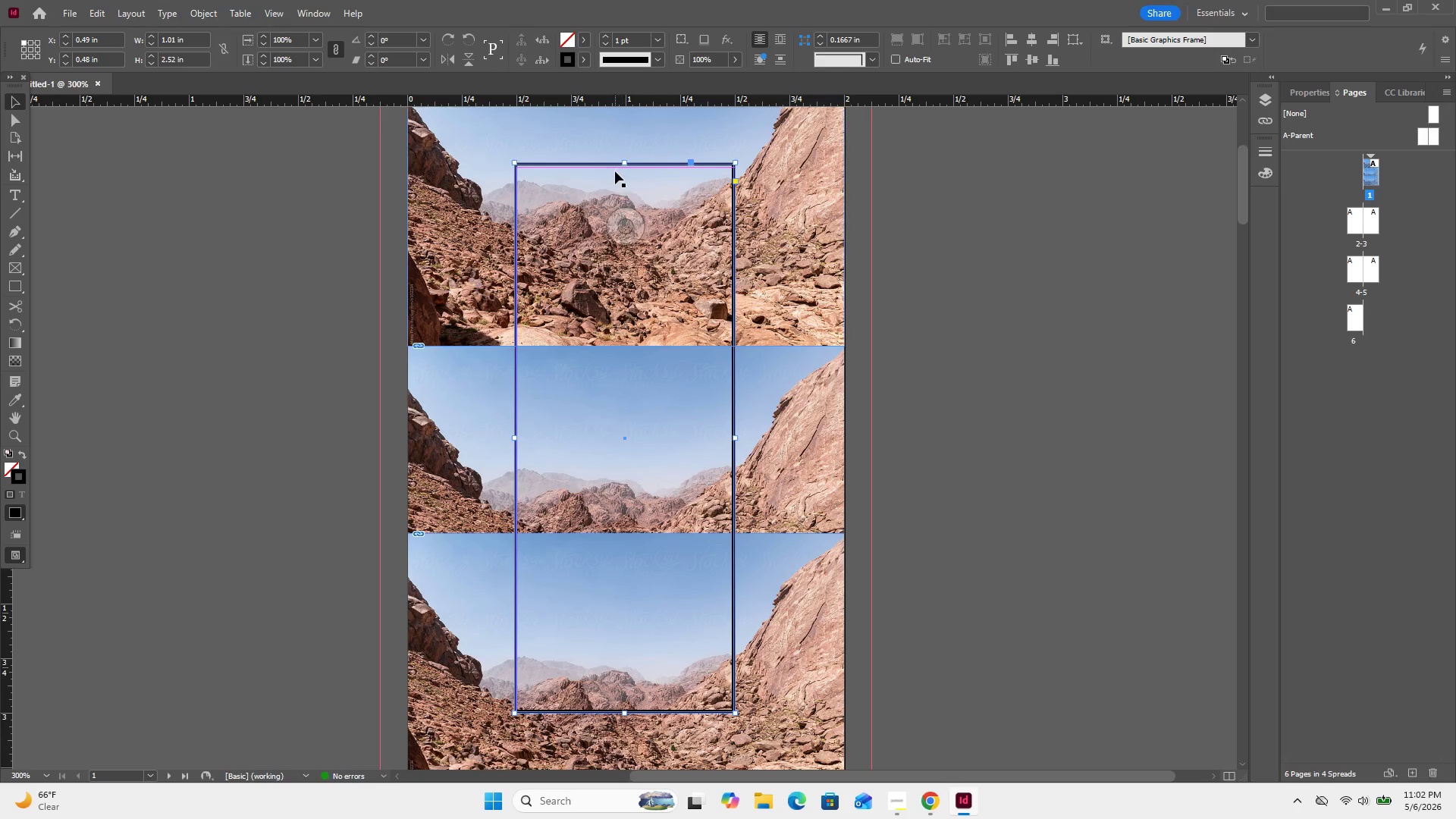 
left_click_drag(start_coordinate=[626, 162], to_coordinate=[627, 168])
 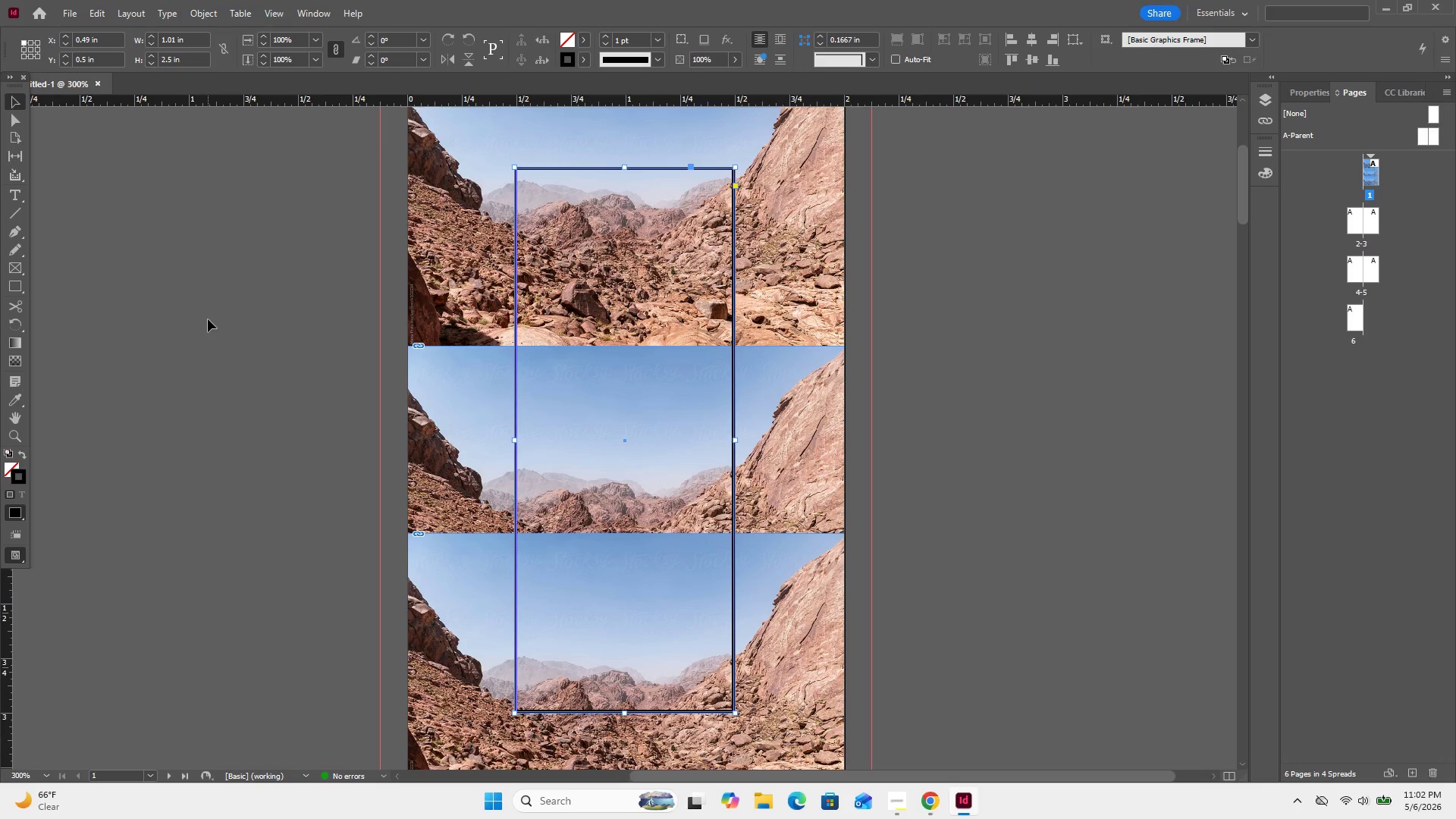 
wait(7.03)
 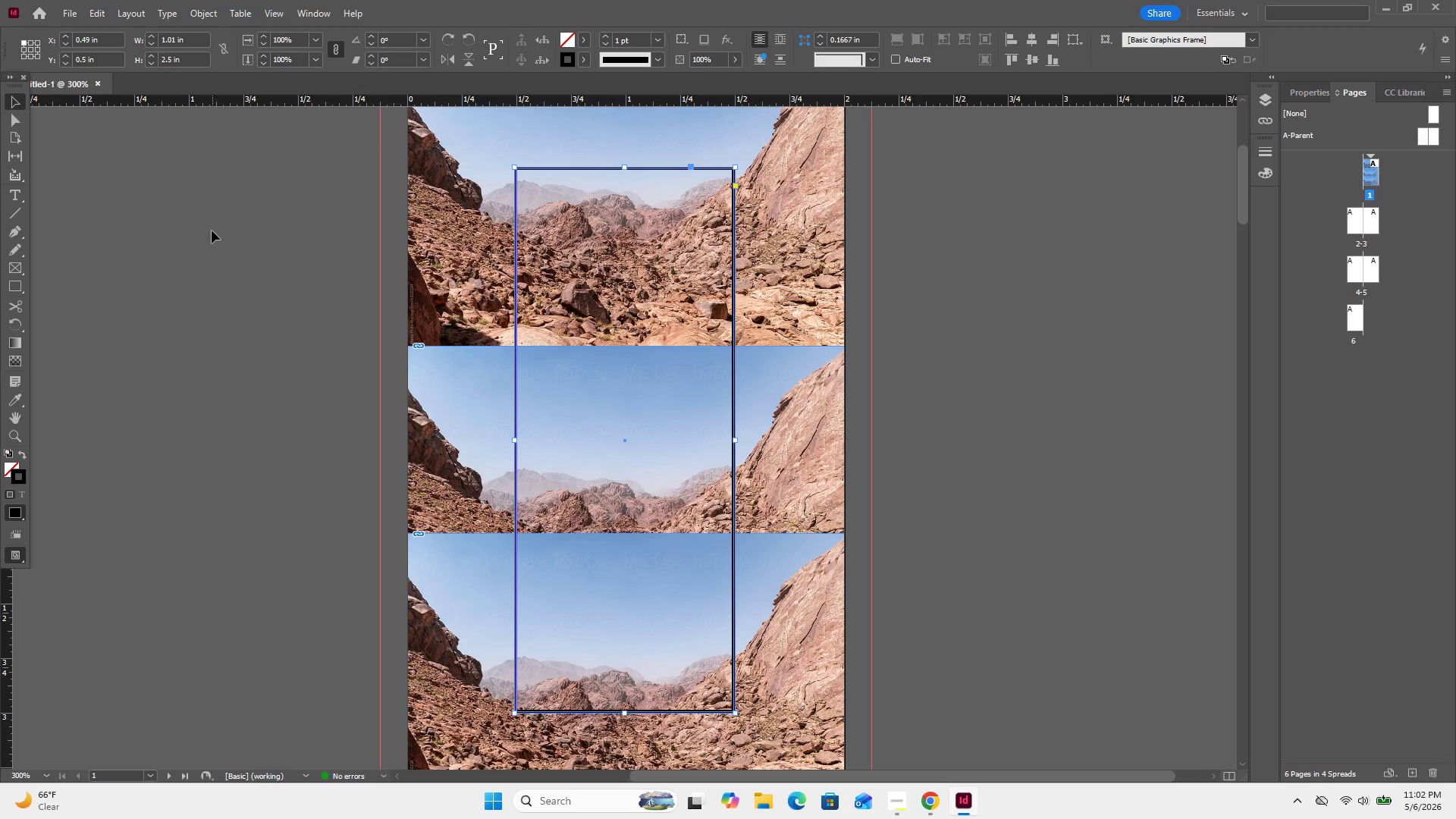 
left_click([20, 452])
 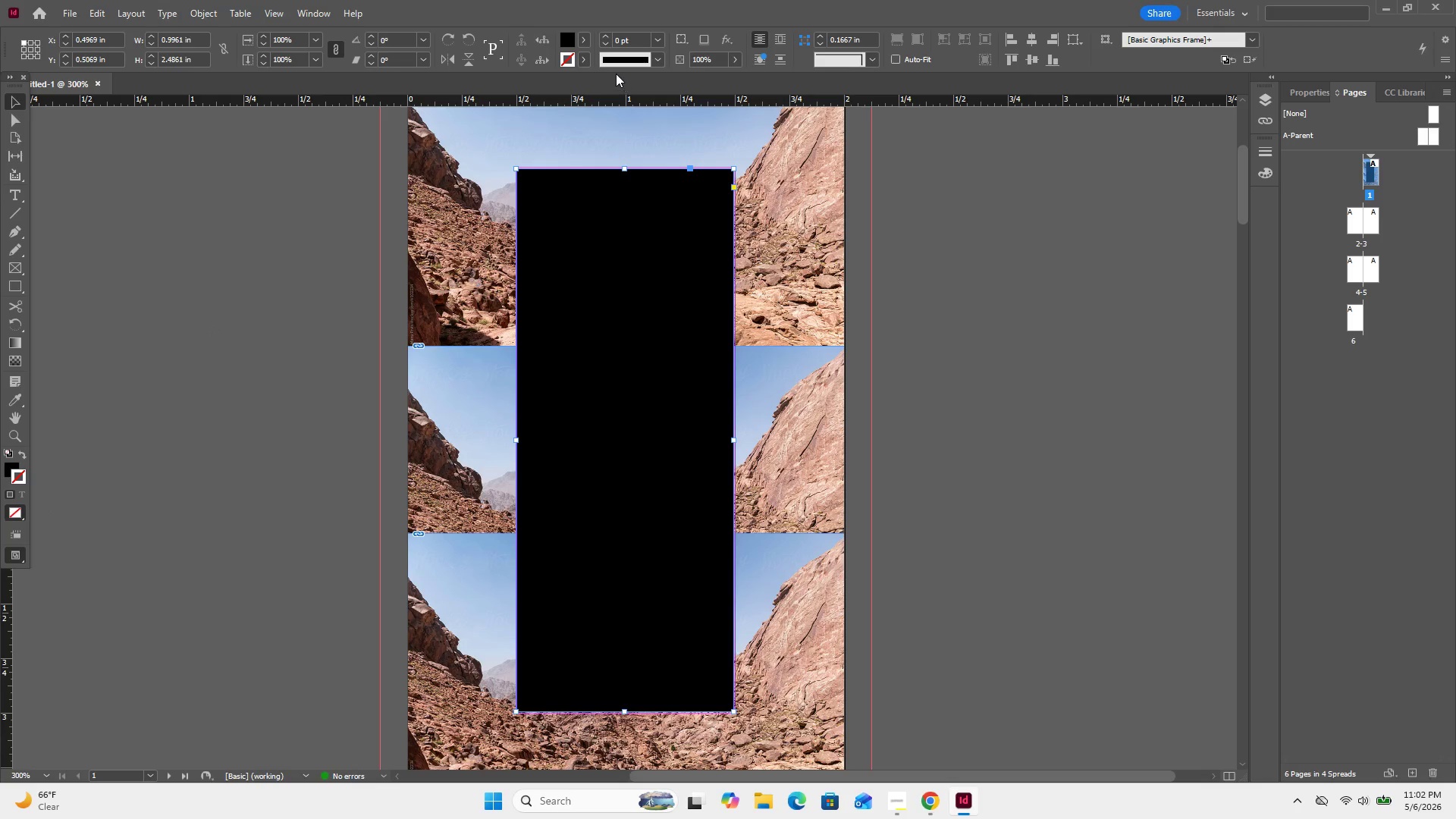 
left_click([586, 42])
 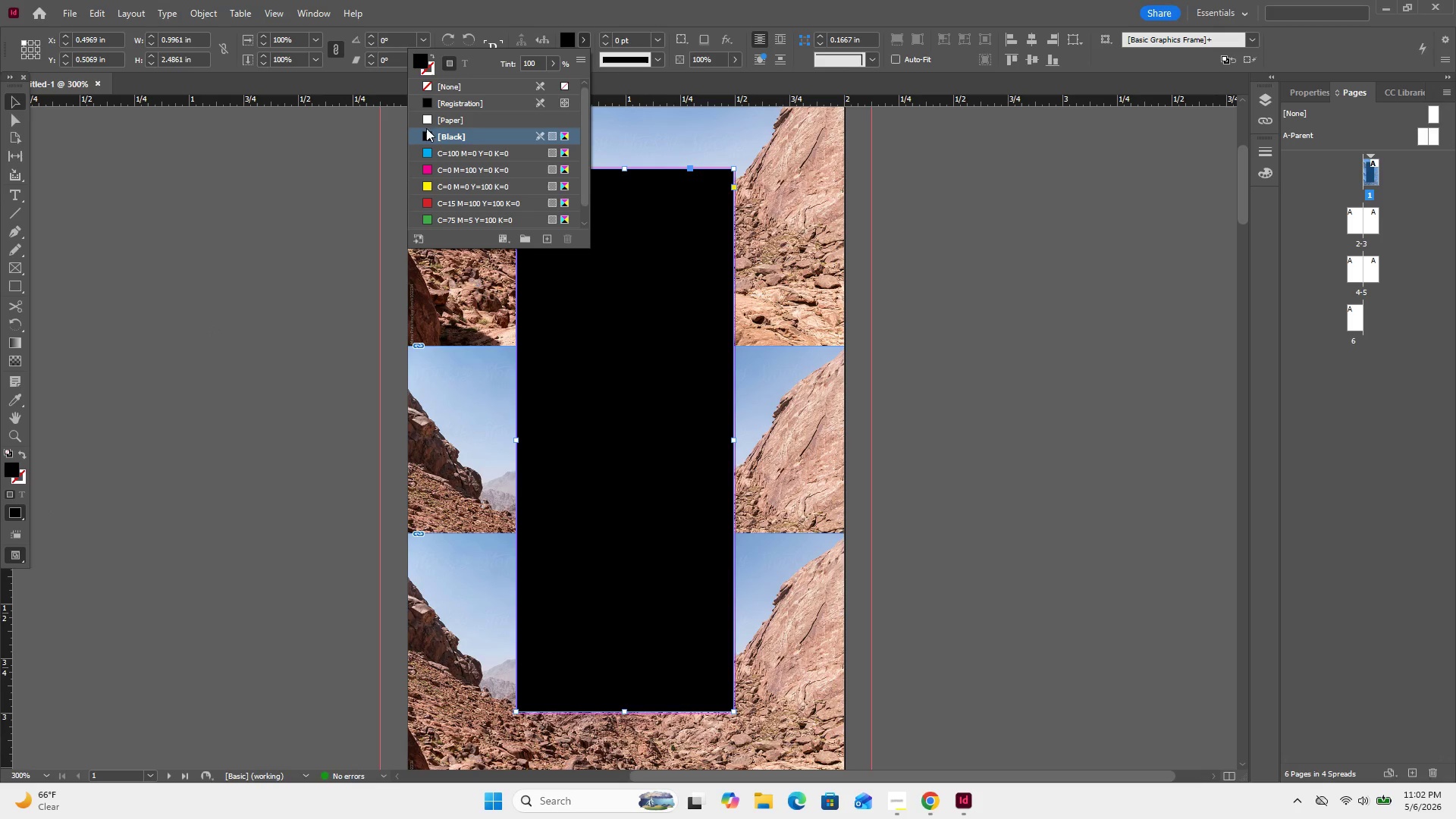 
left_click([433, 119])
 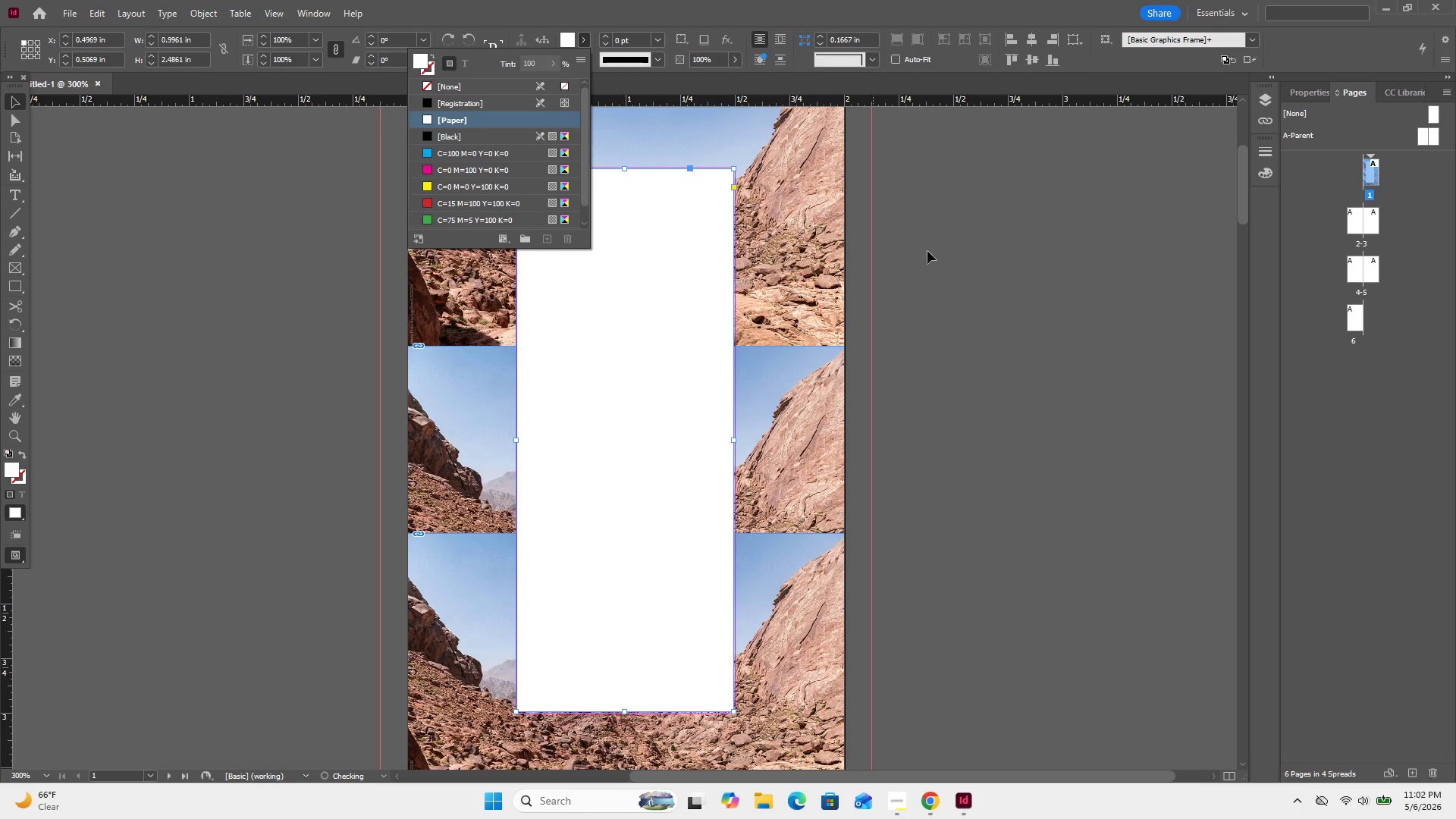 
left_click([999, 265])
 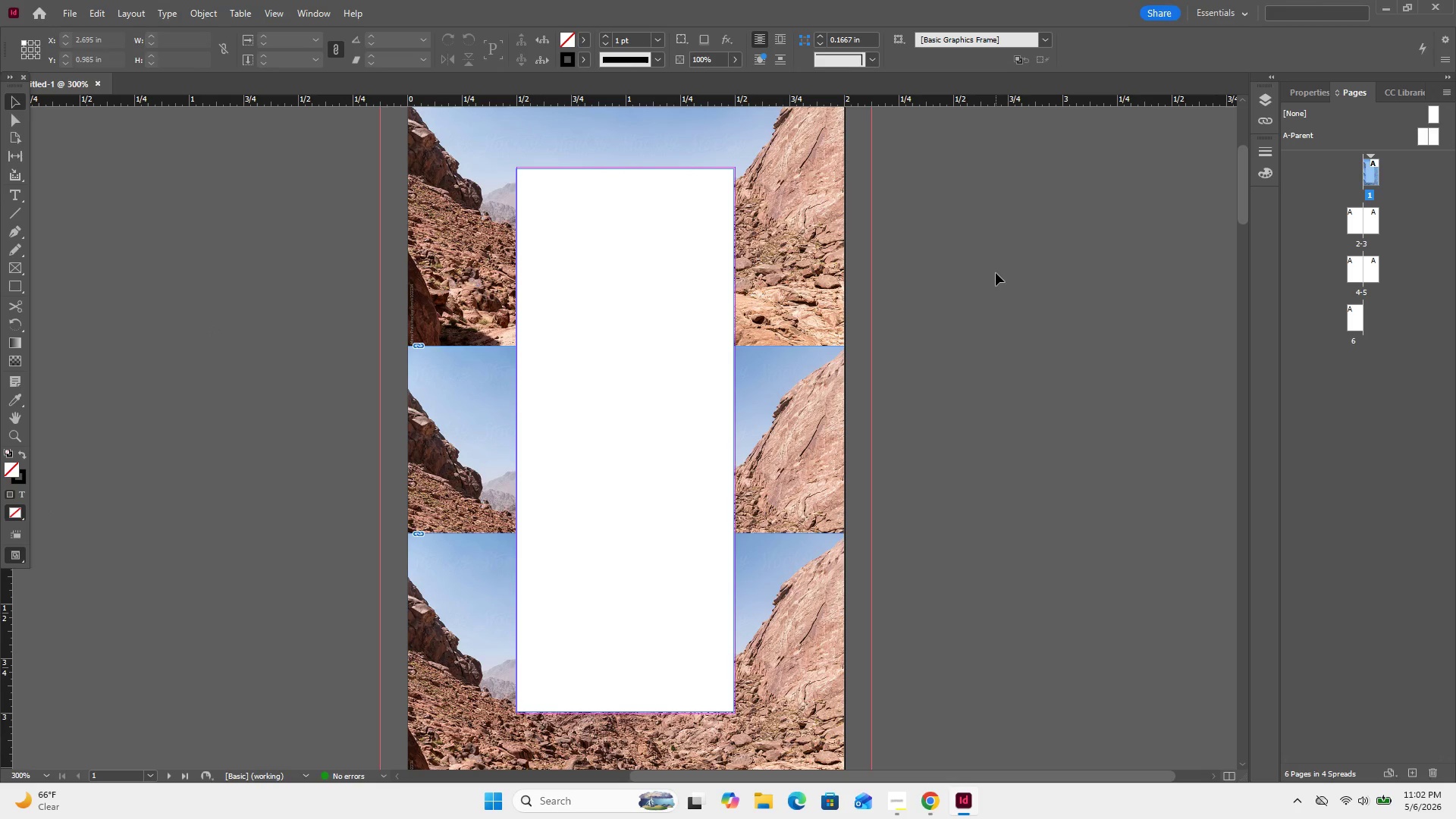 
wait(8.03)
 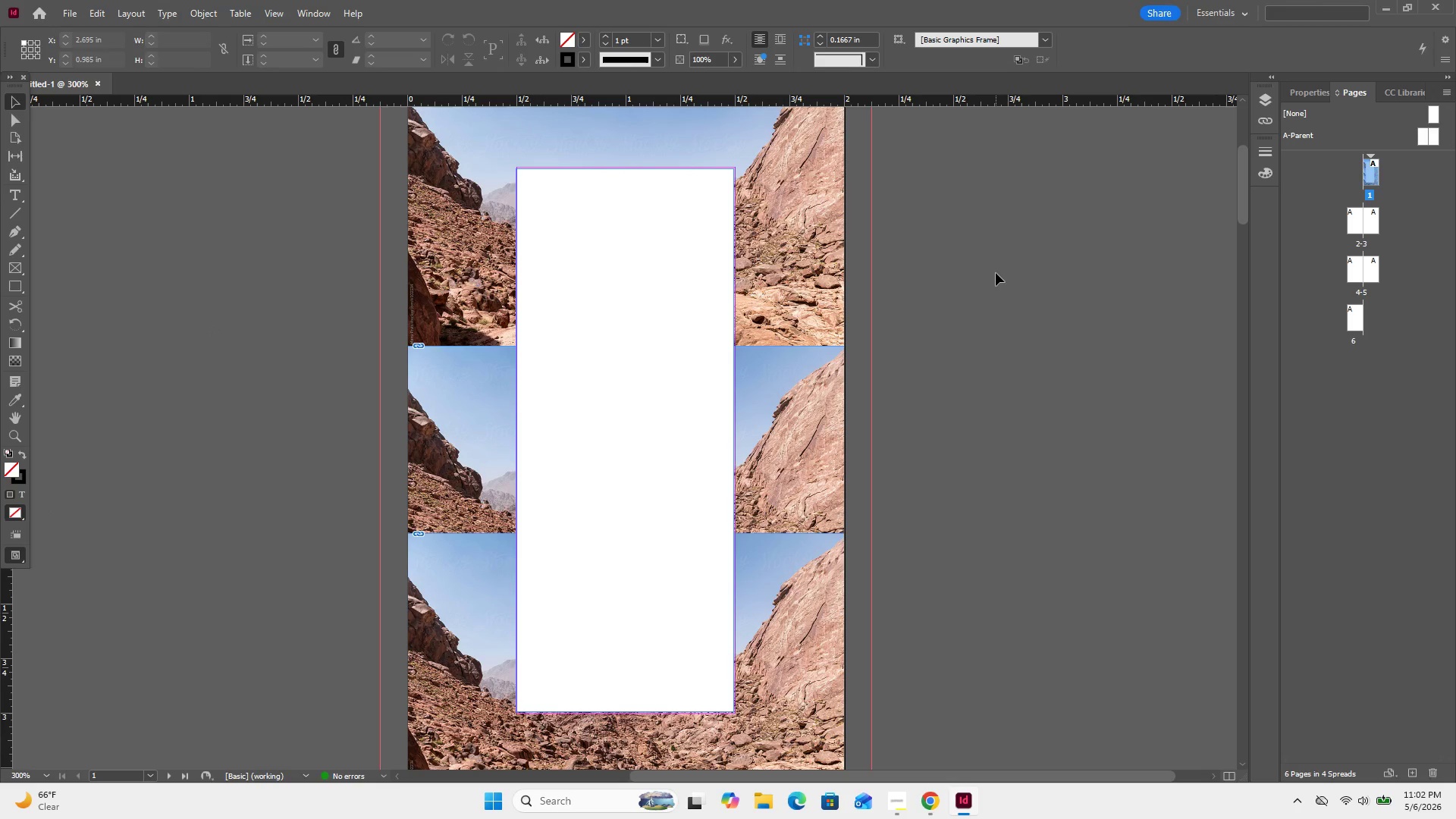 
left_click([825, 413])
 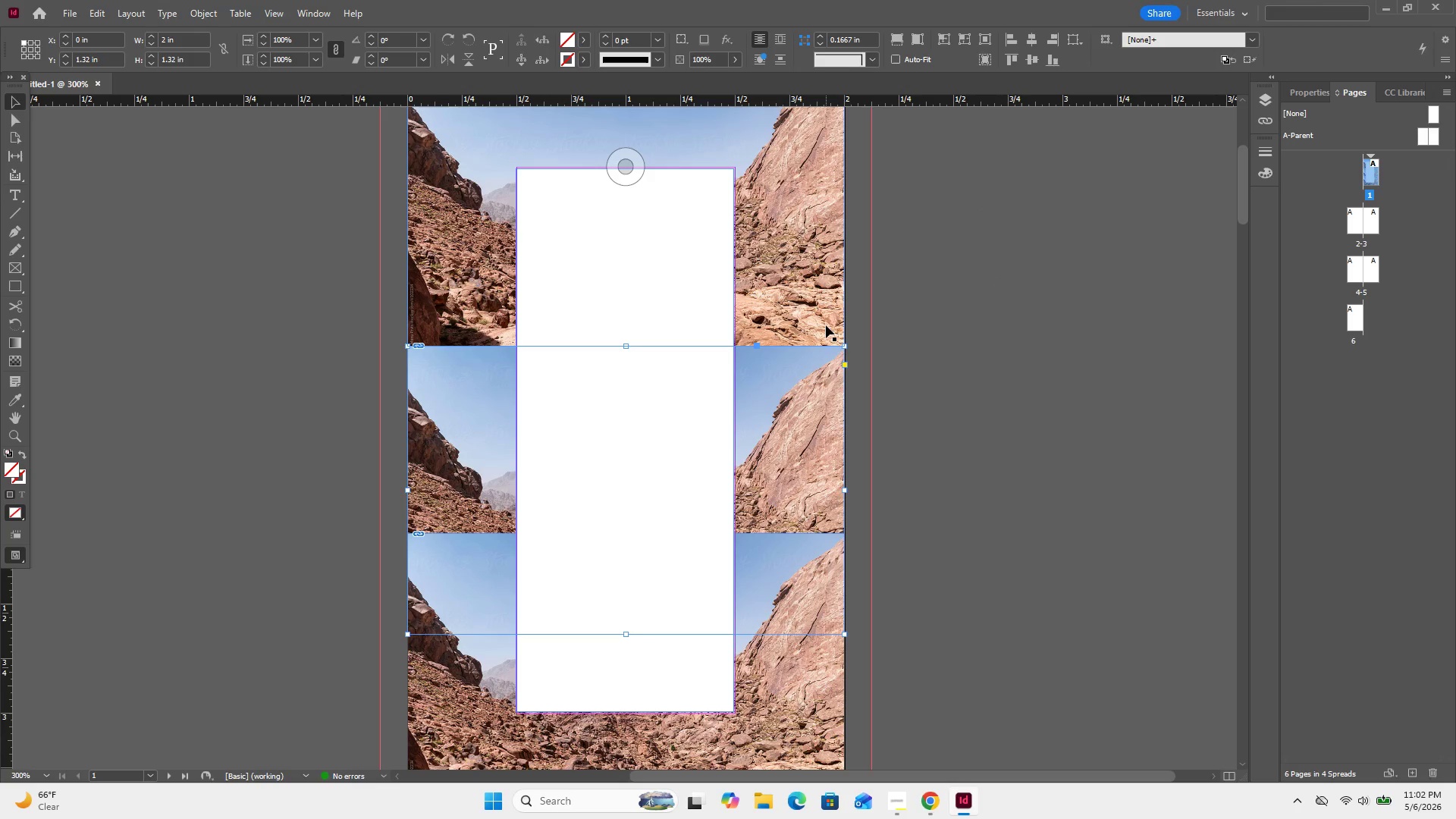 
left_click([830, 397])
 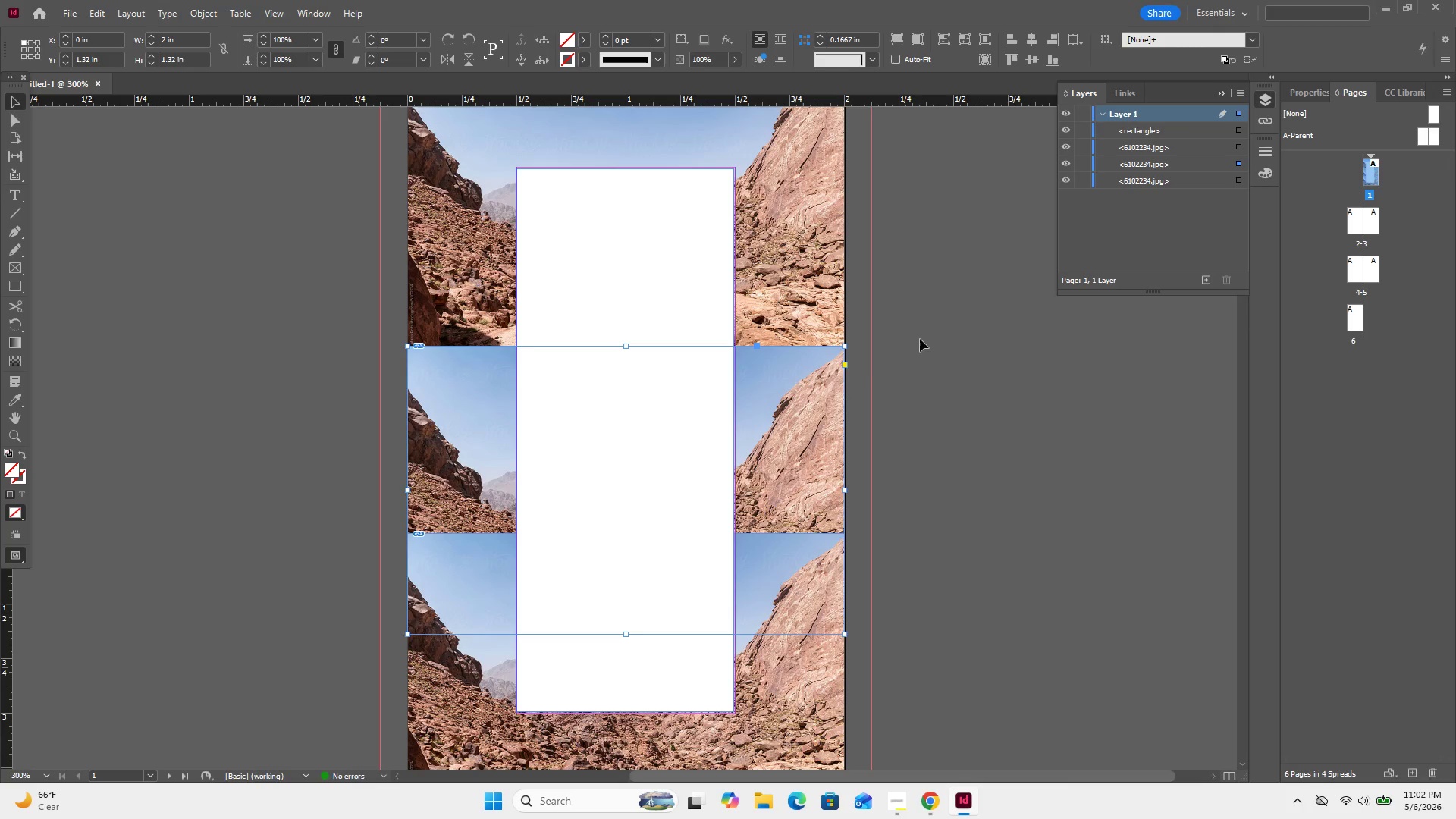 
wait(7.09)
 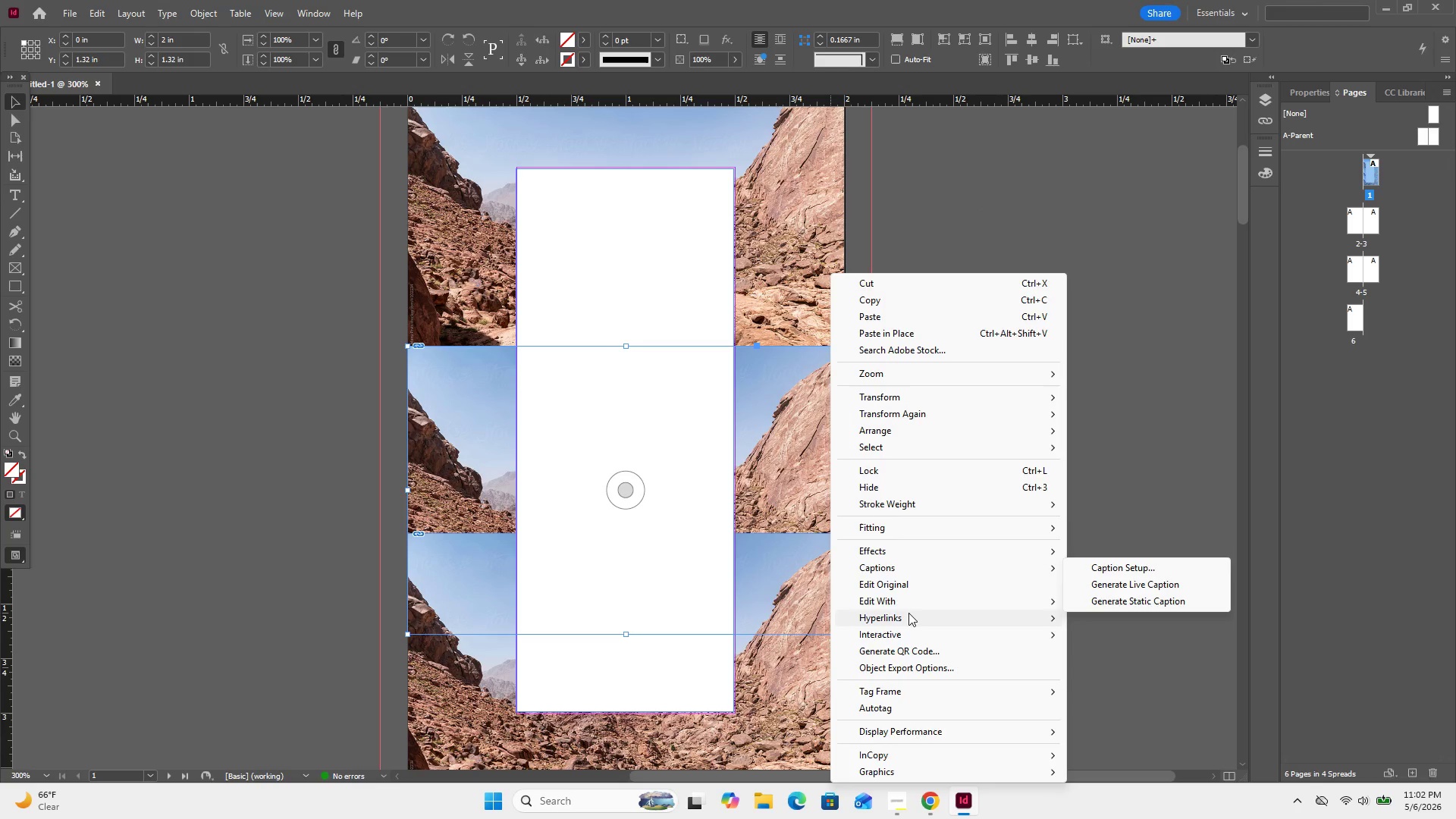 
left_click_drag(start_coordinate=[1189, 161], to_coordinate=[1191, 144])
 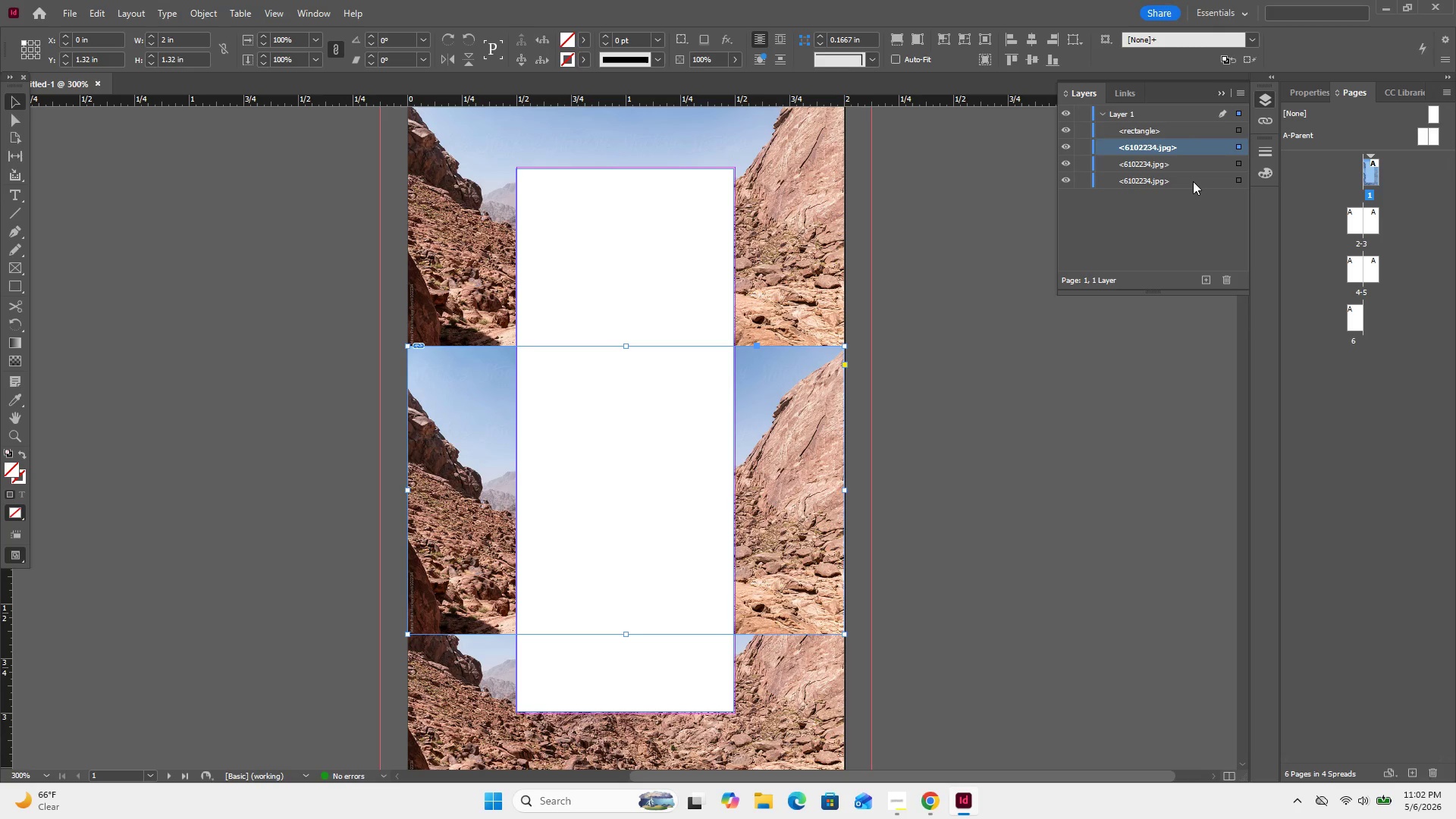 
left_click_drag(start_coordinate=[1193, 181], to_coordinate=[1195, 157])
 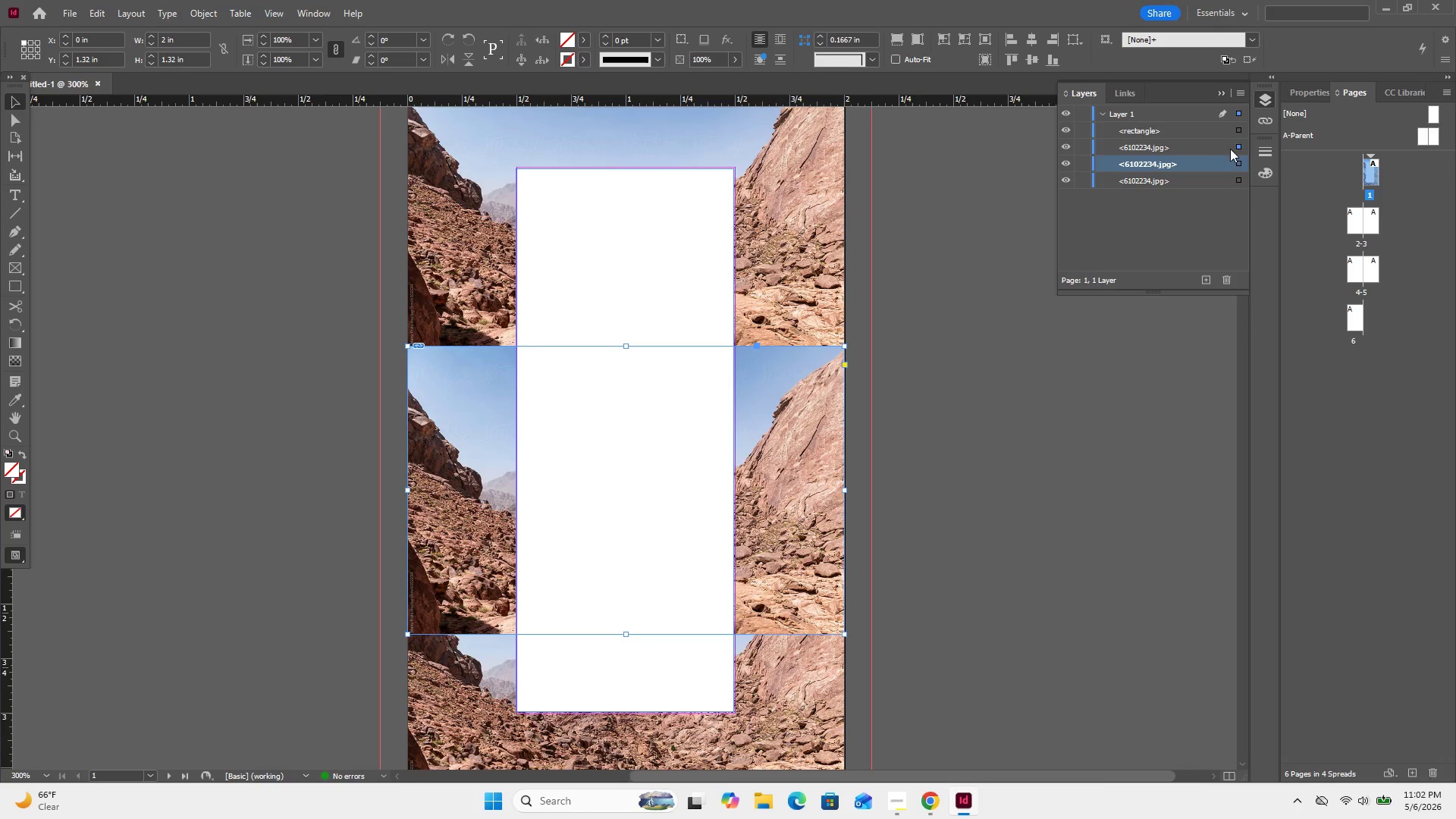 
left_click_drag(start_coordinate=[1222, 149], to_coordinate=[1226, 184])
 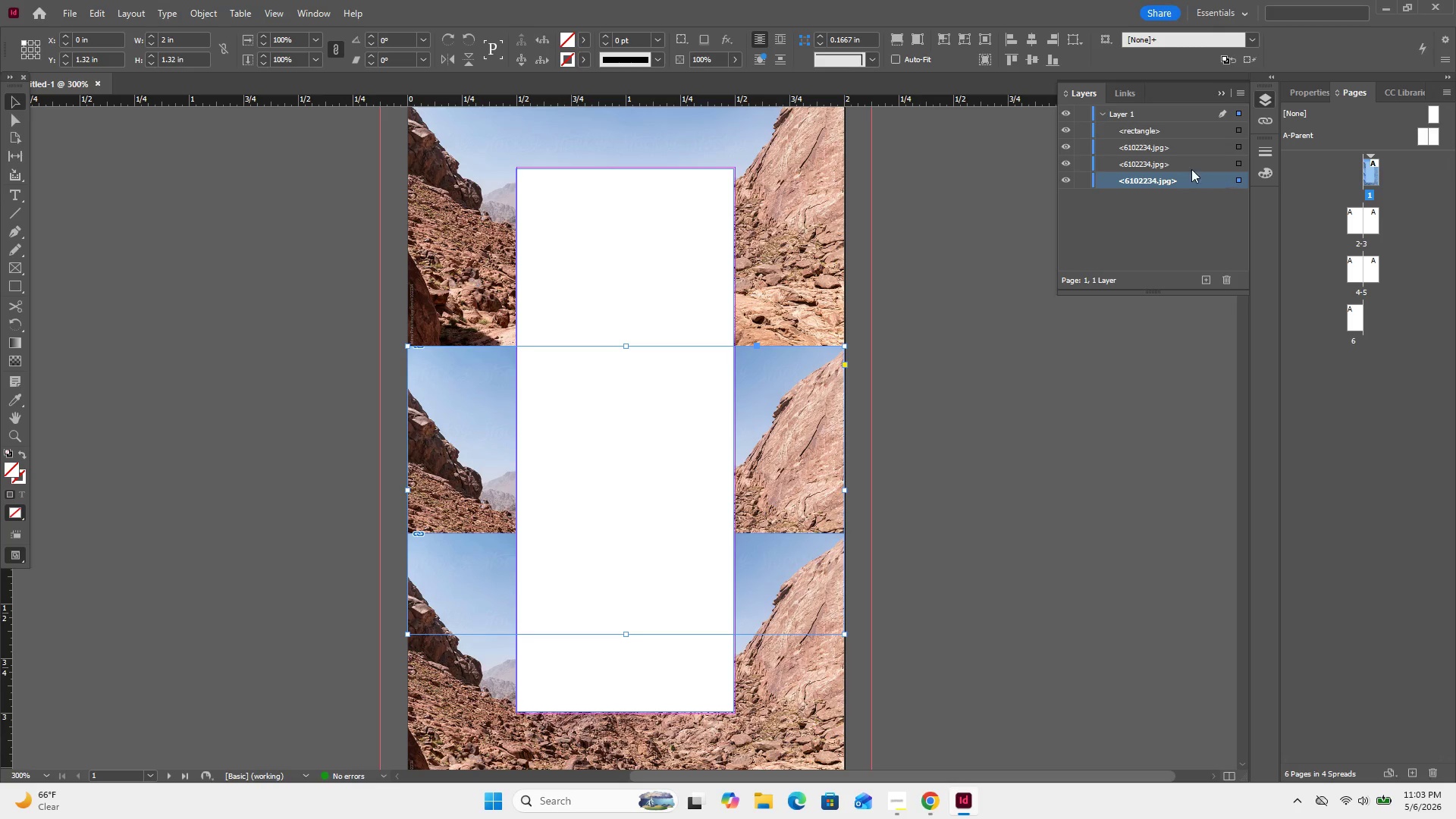 
left_click_drag(start_coordinate=[1176, 167], to_coordinate=[1177, 177])
 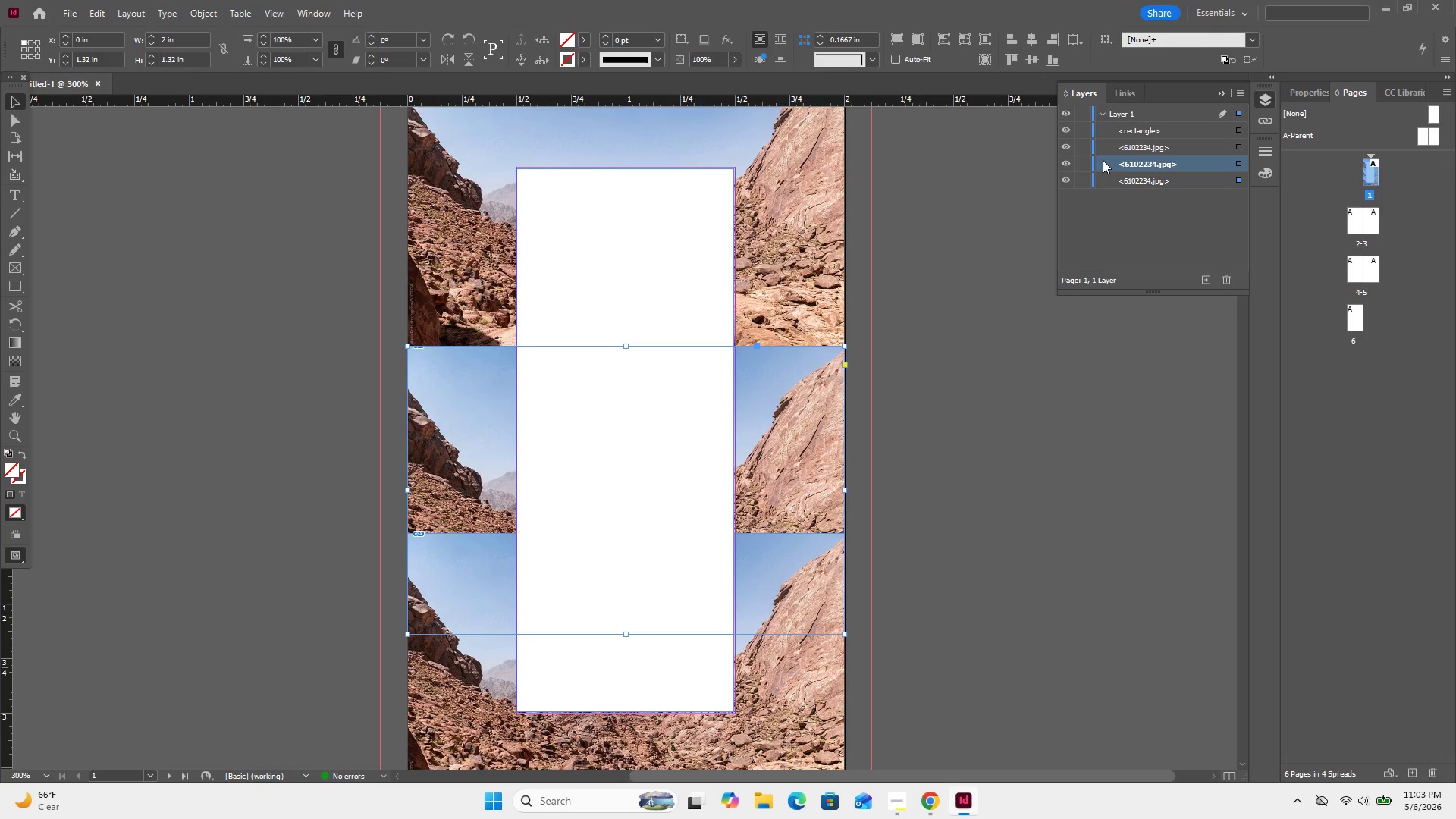 
left_click([1103, 159])
 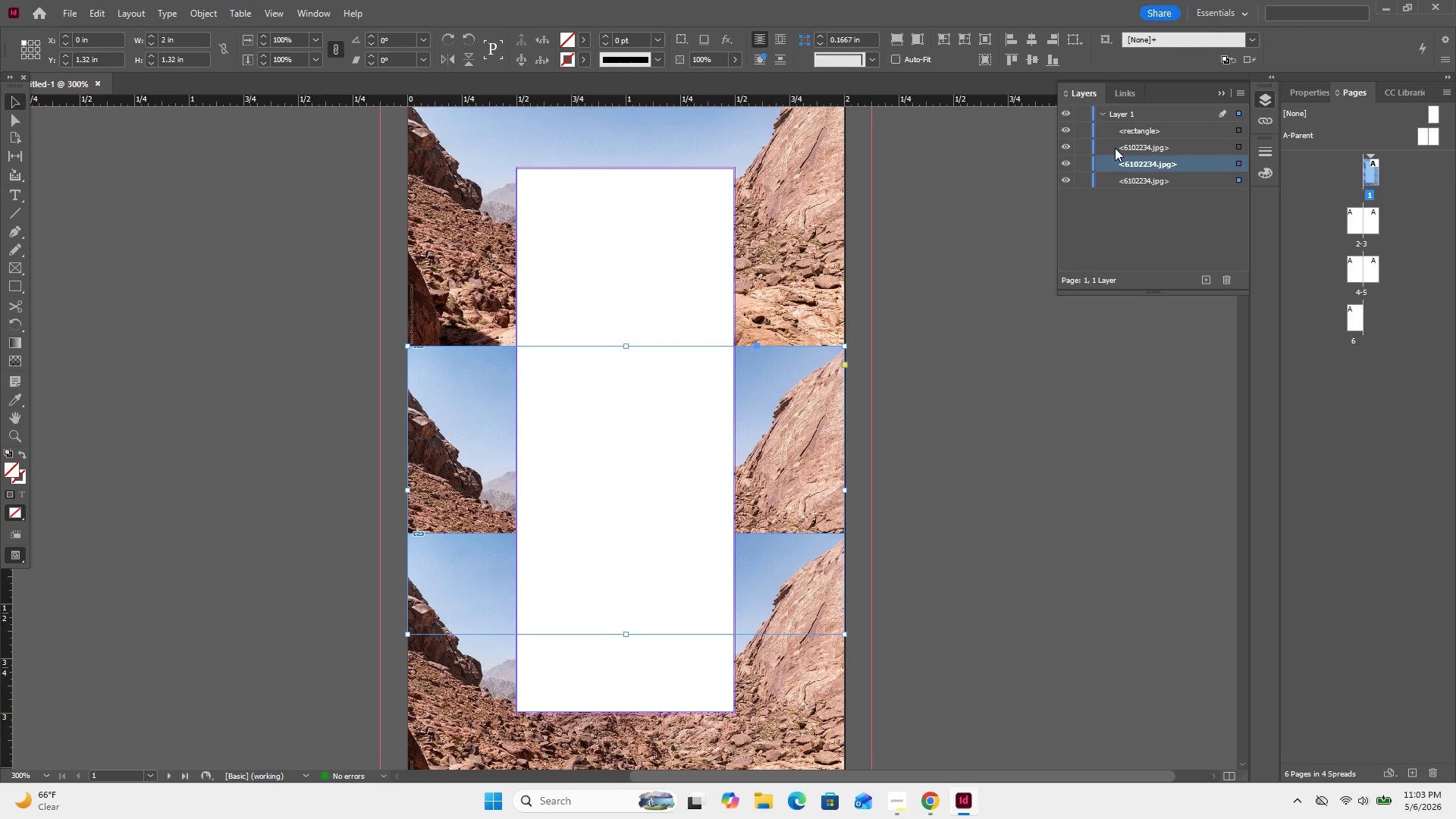 
left_click_drag(start_coordinate=[1115, 148], to_coordinate=[1114, 180])
 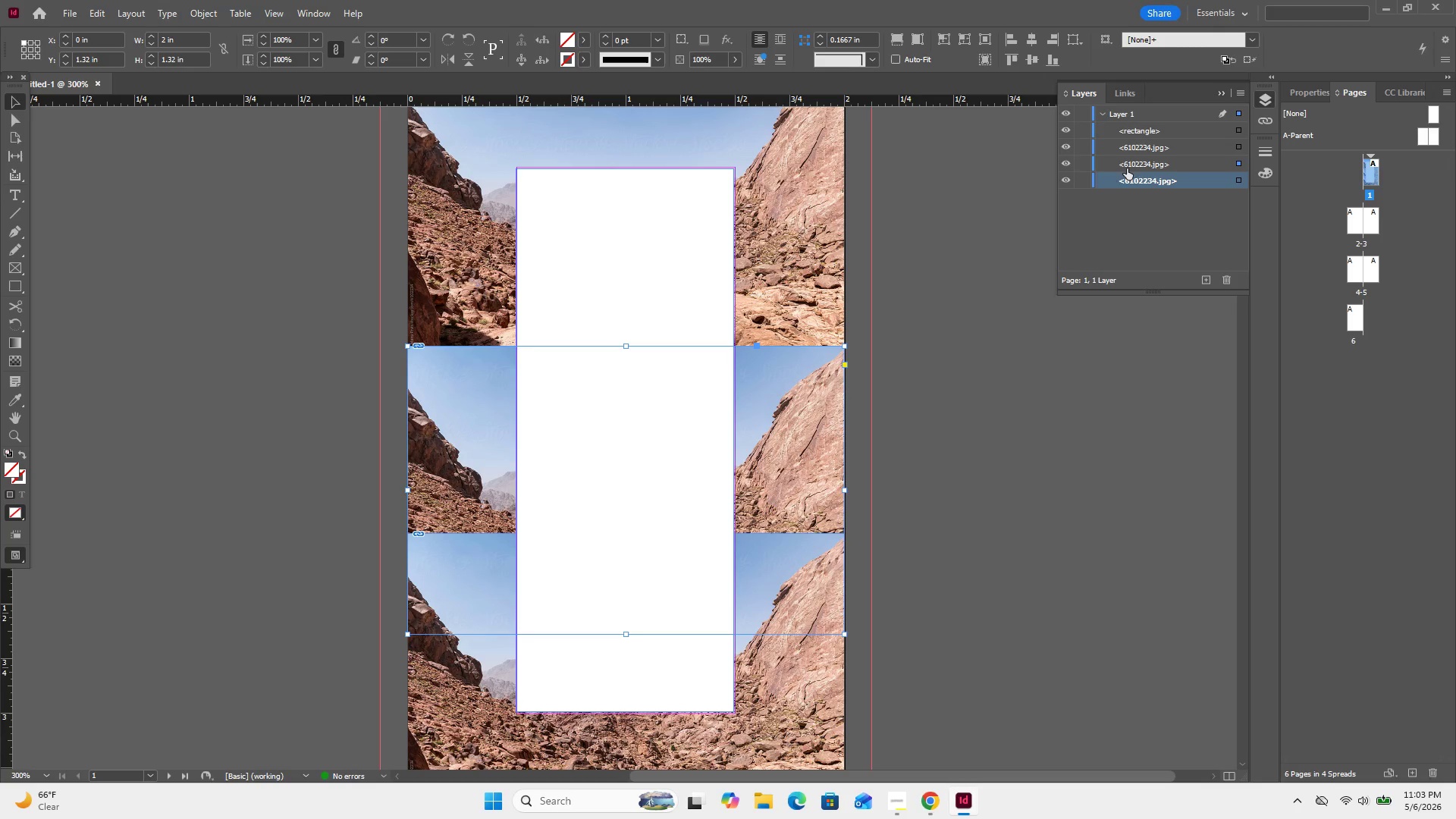 
left_click_drag(start_coordinate=[1134, 160], to_coordinate=[1144, 177])
 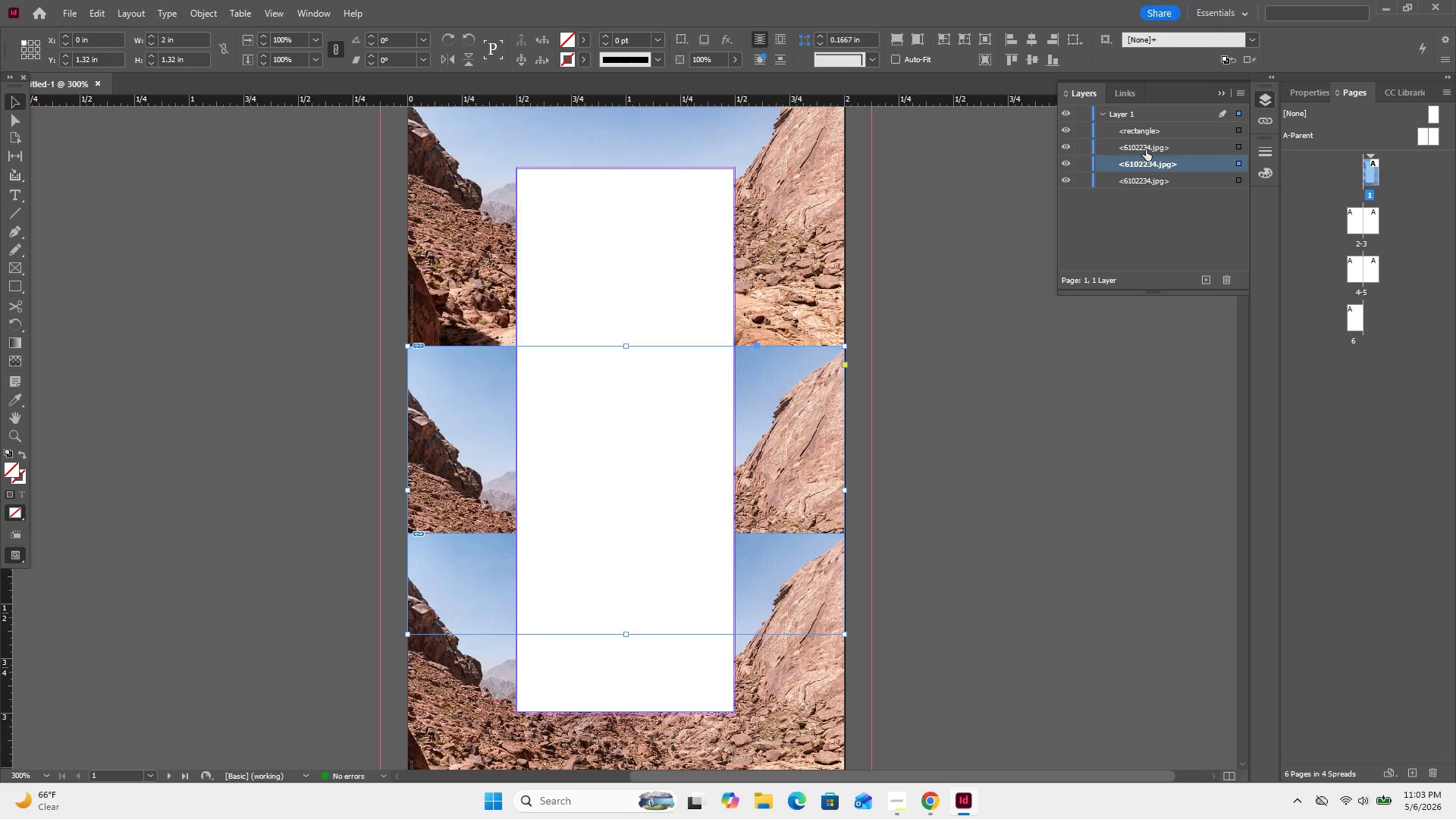 
left_click_drag(start_coordinate=[1146, 149], to_coordinate=[1148, 187])
 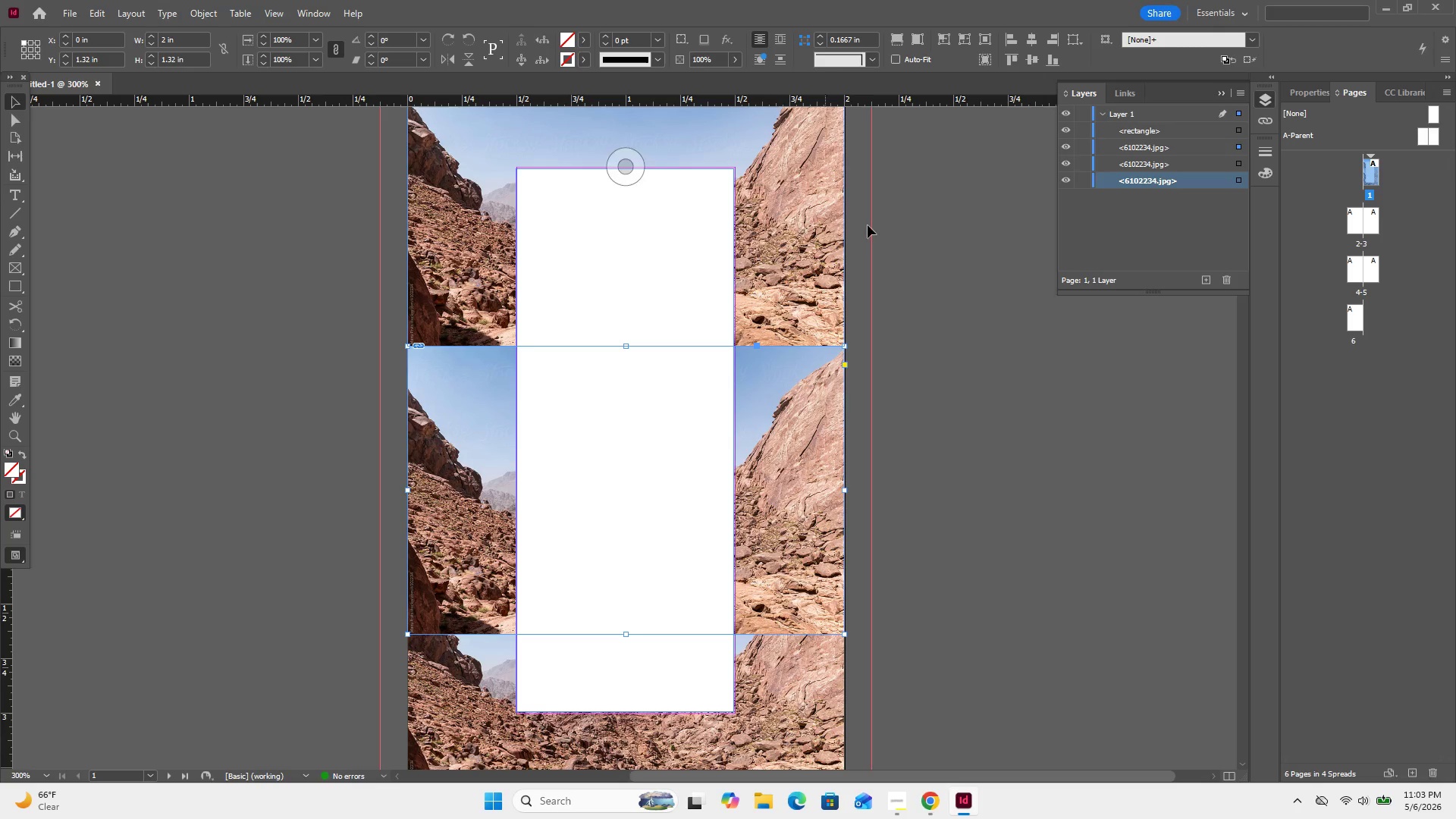 
left_click_drag(start_coordinate=[945, 247], to_coordinate=[771, 679])
 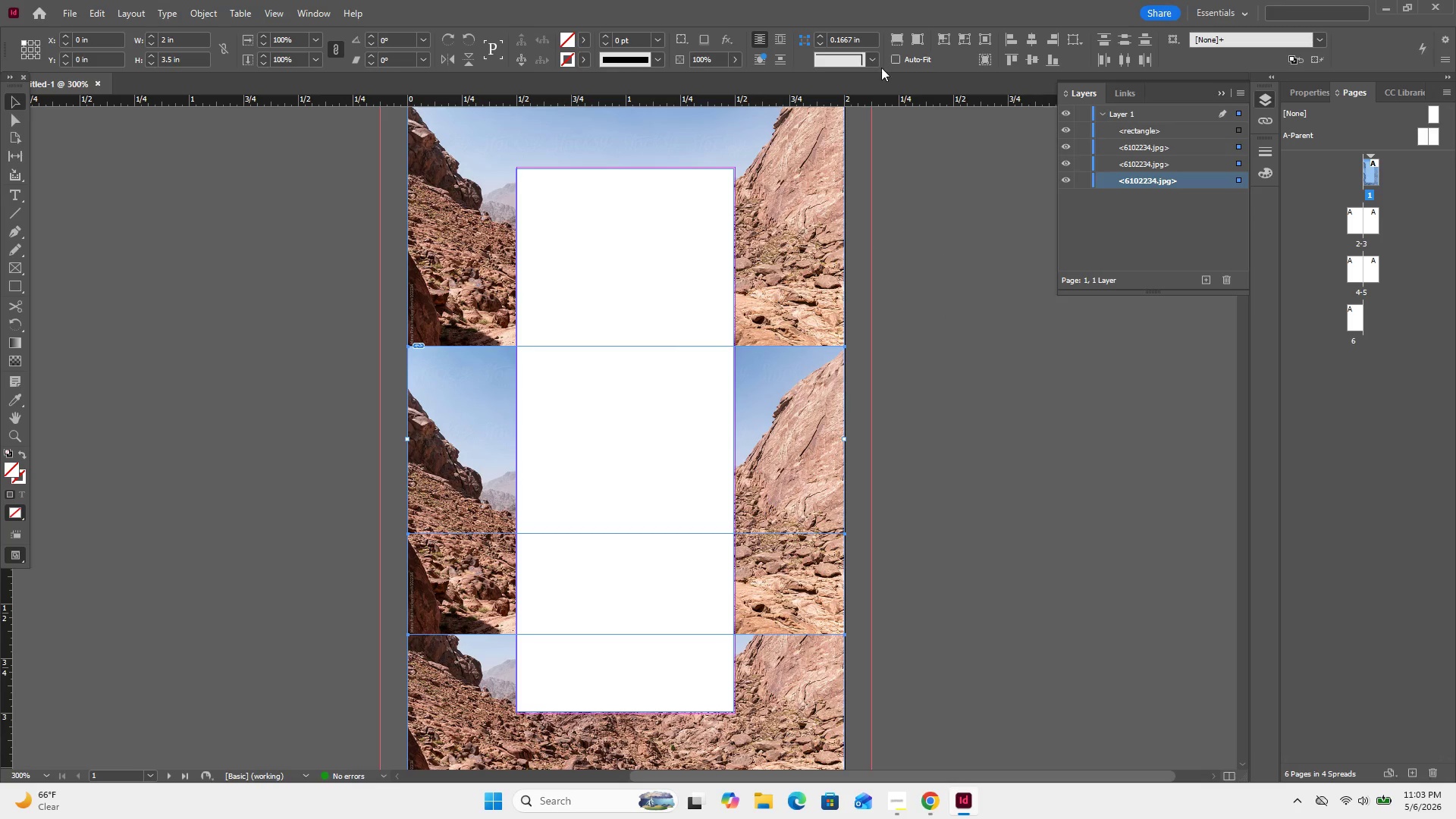 
wait(5.11)
 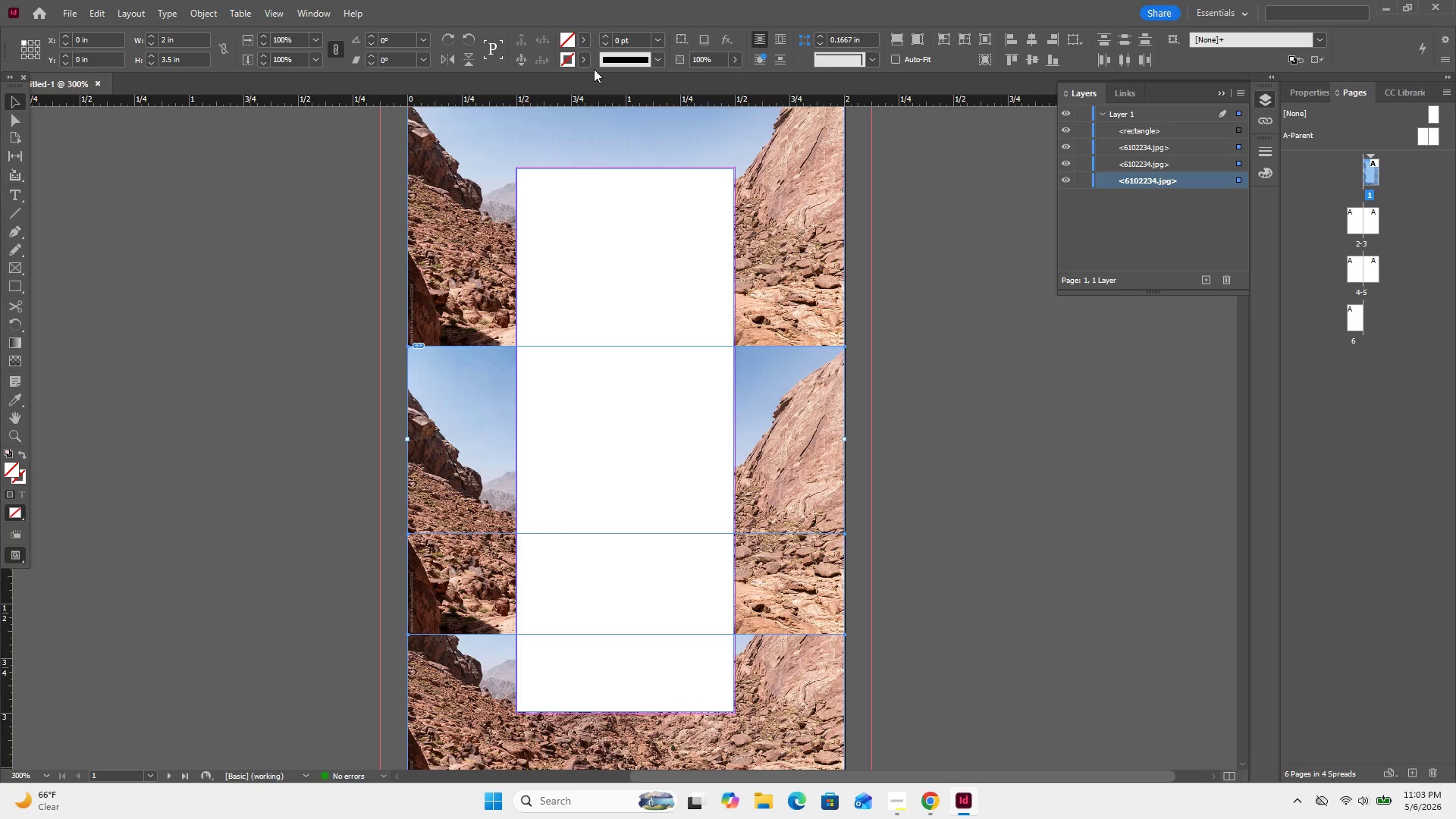 
left_click([734, 62])
 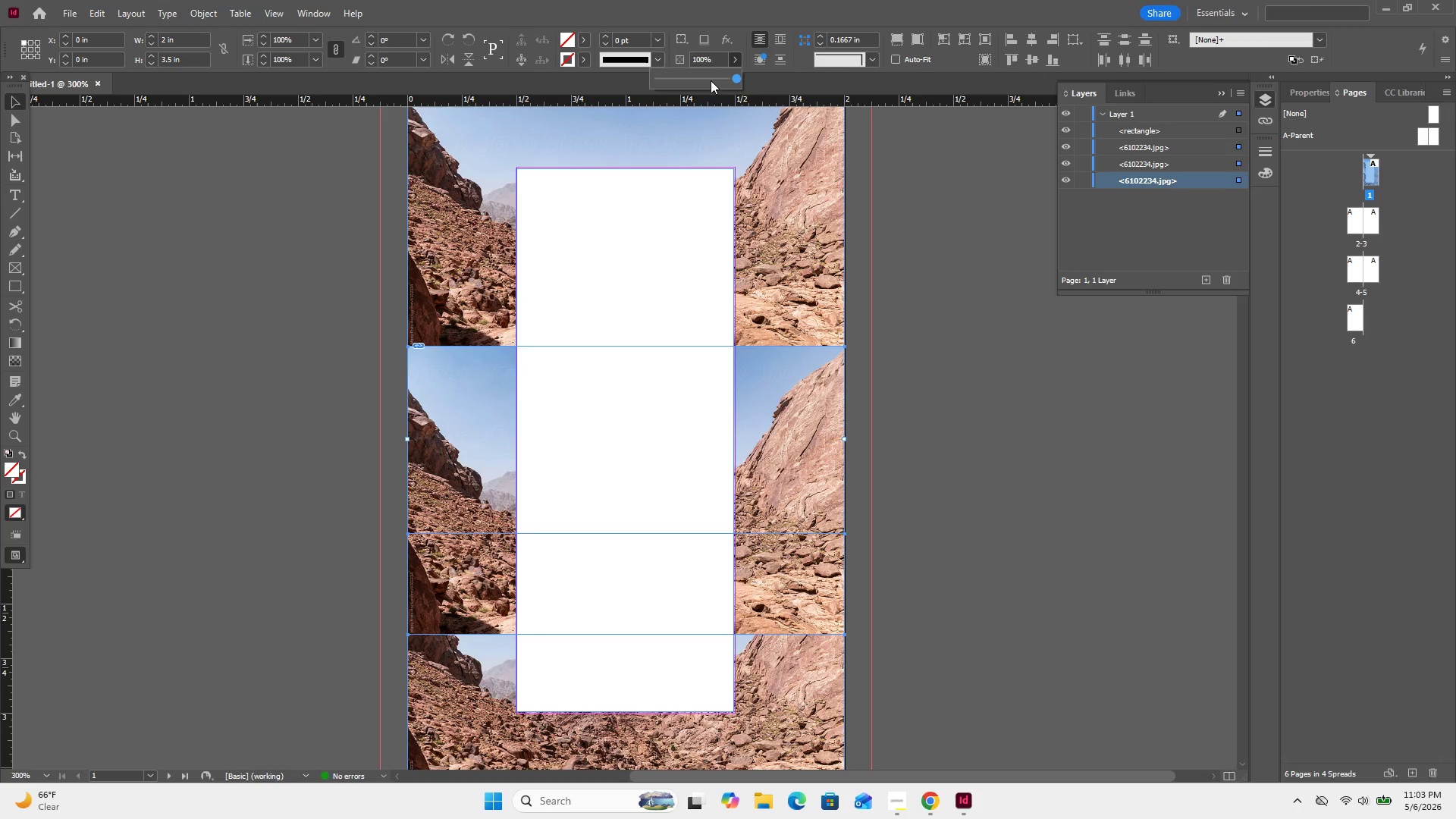 
left_click([709, 81])
 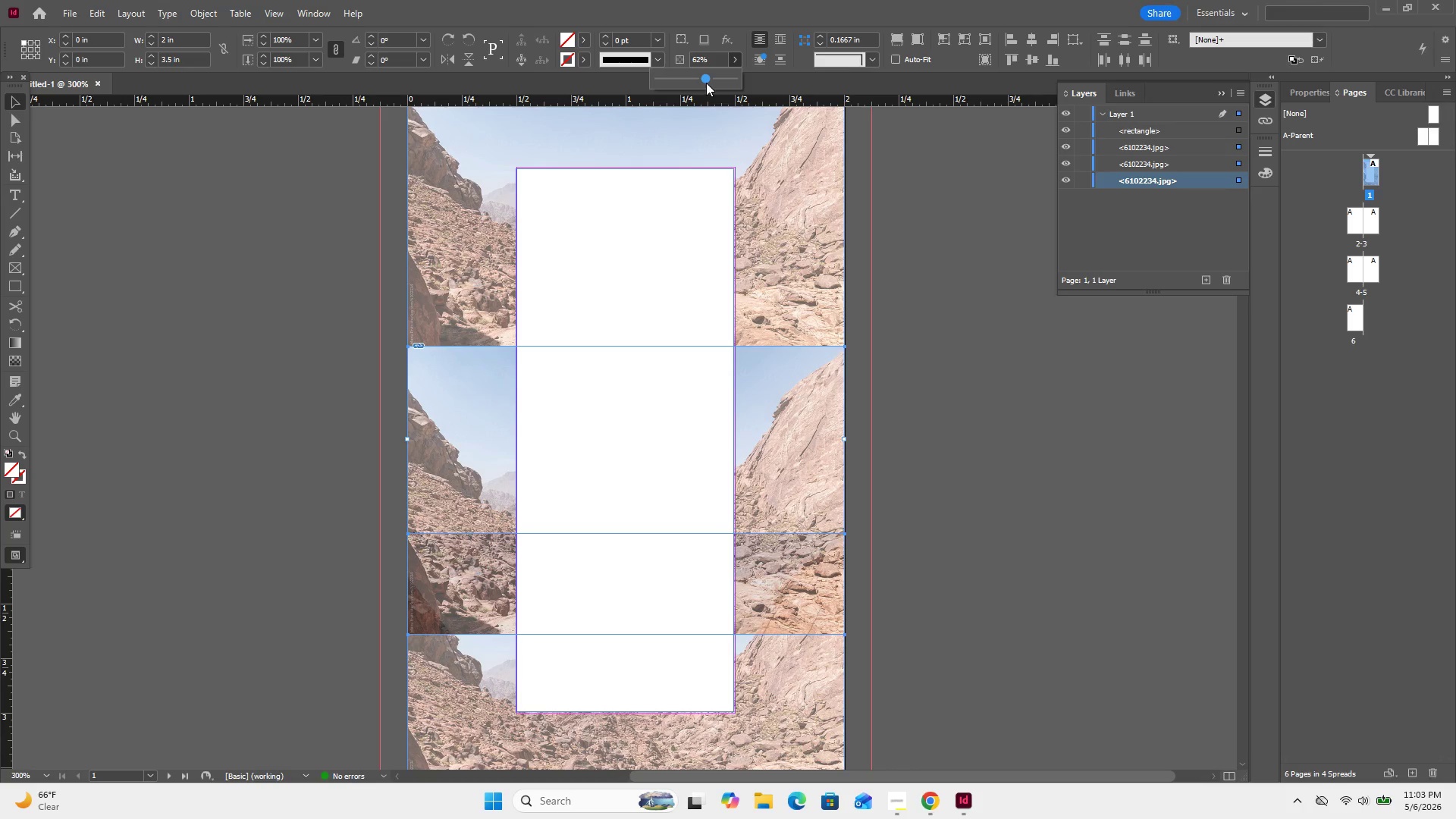 
left_click_drag(start_coordinate=[706, 83], to_coordinate=[696, 86])
 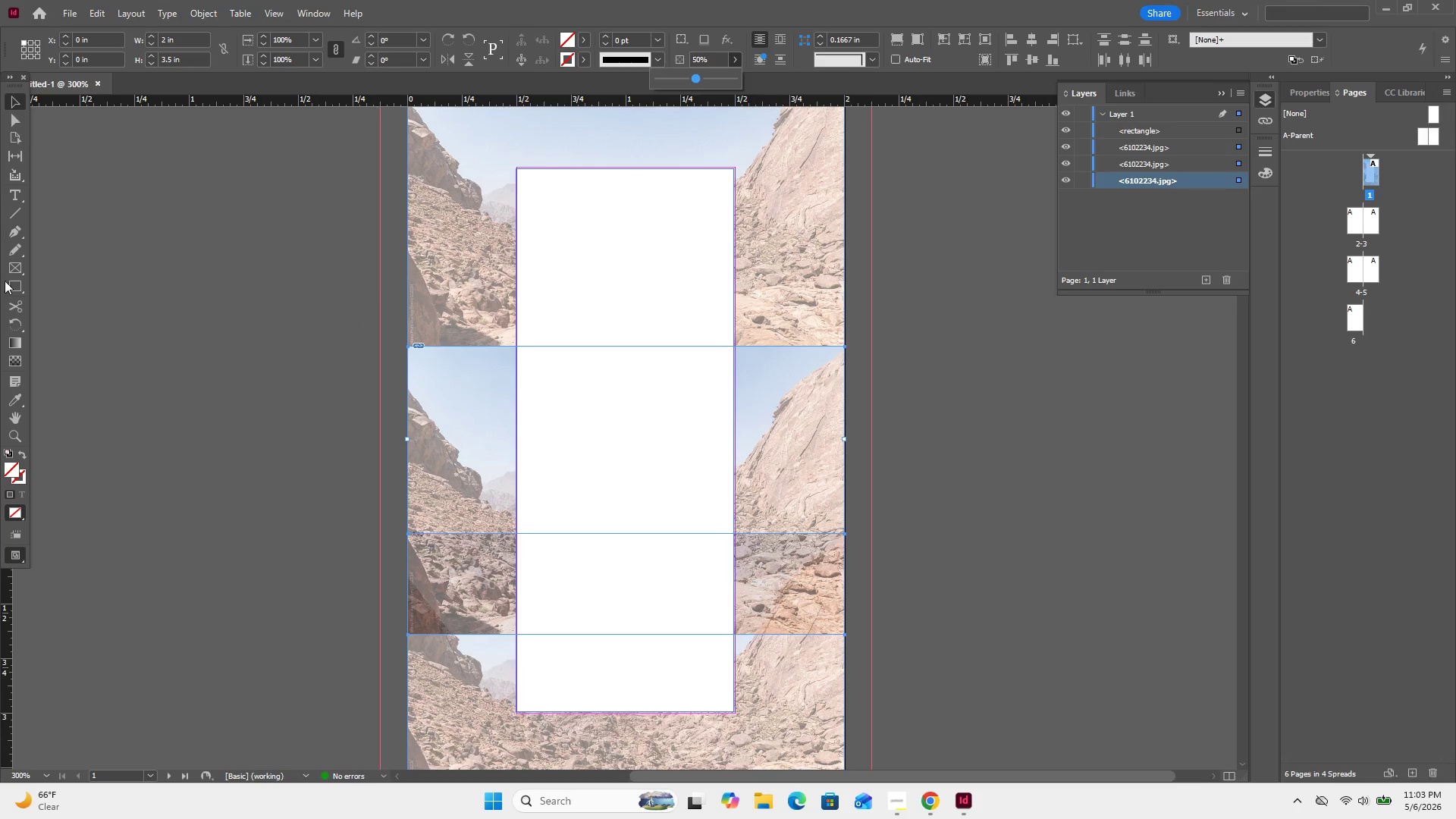 
left_click([24, 283])
 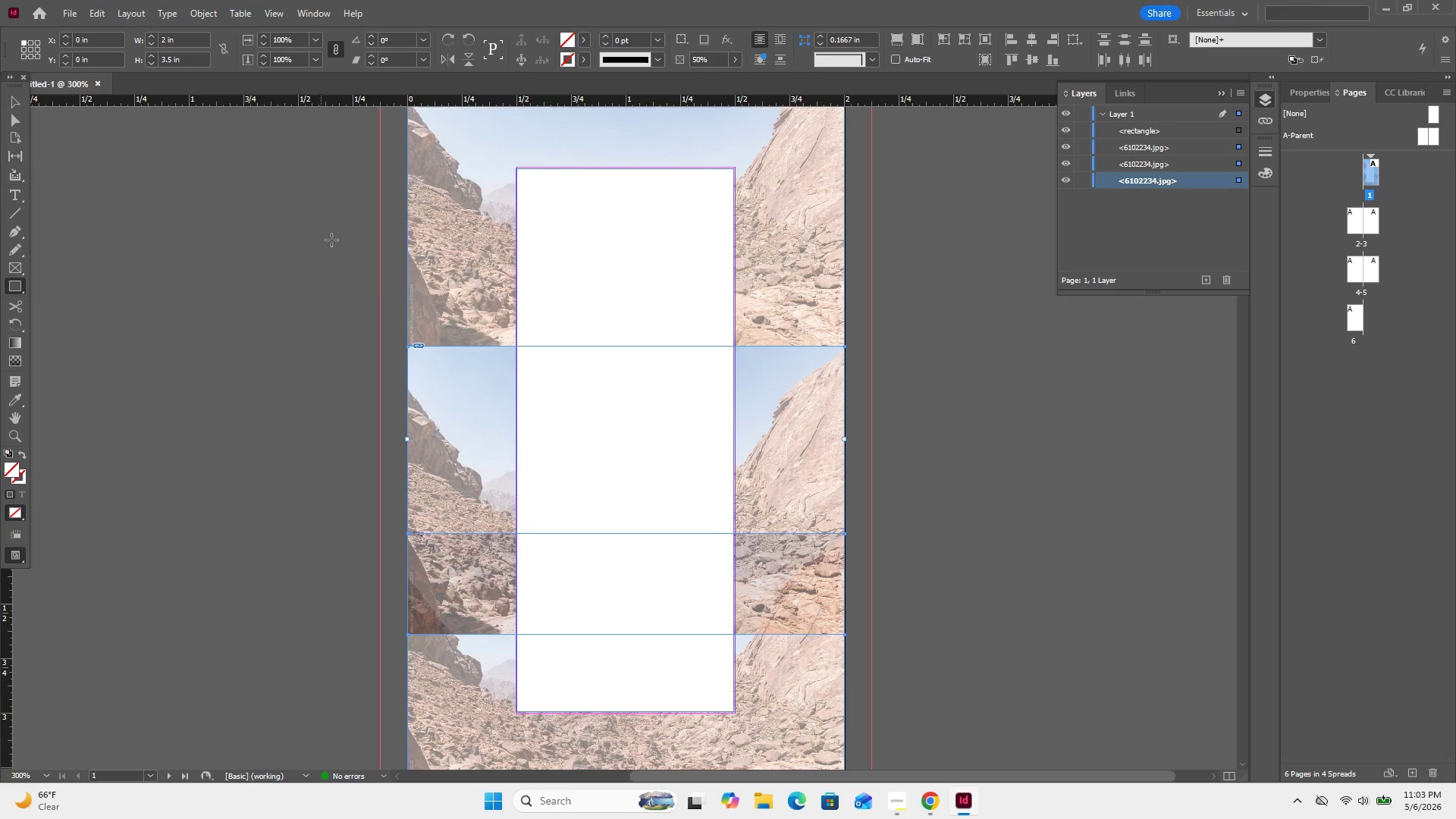 
scroll: coordinate [333, 240], scroll_direction: up, amount: 3.0
 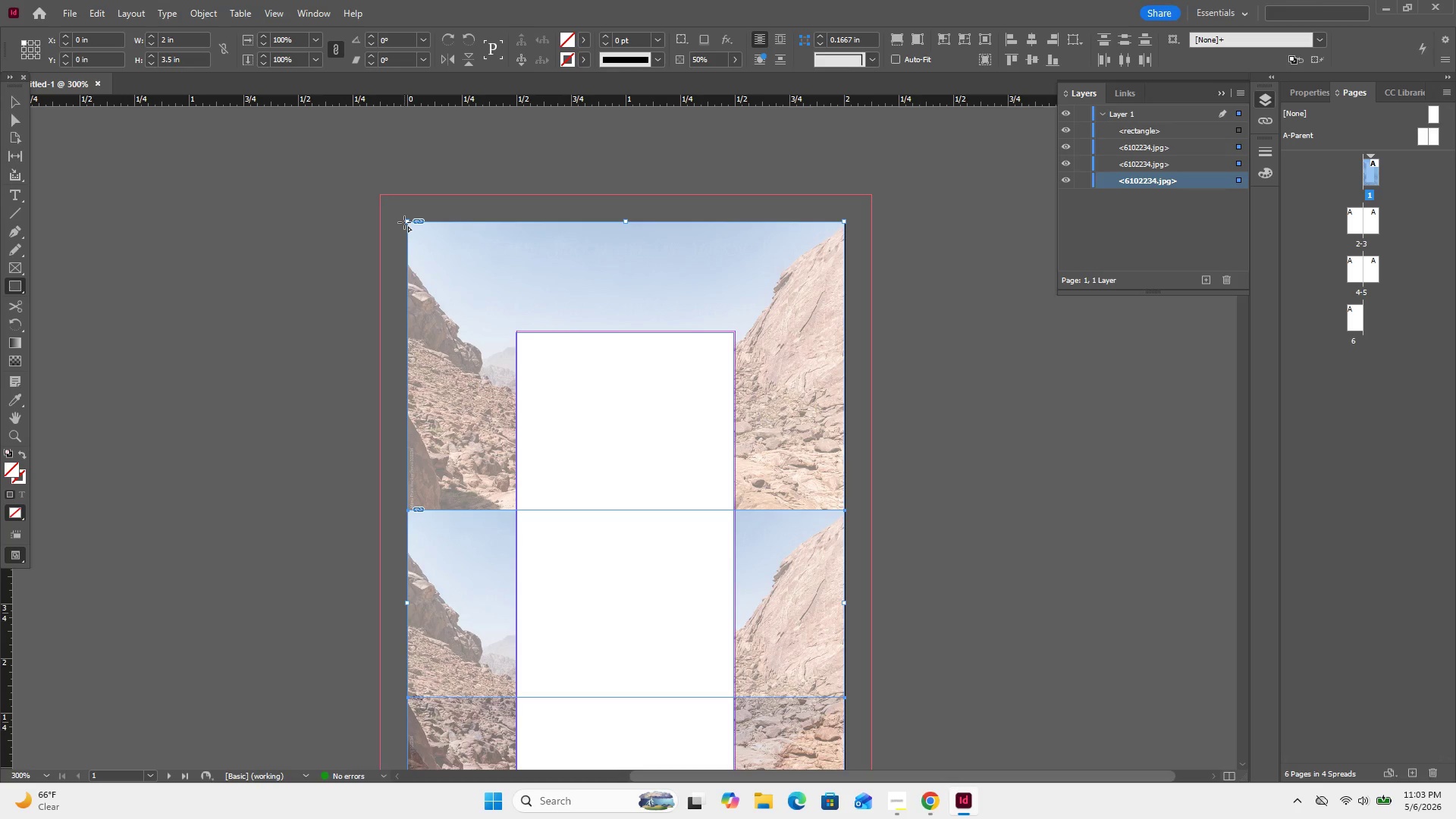 
left_click_drag(start_coordinate=[406, 221], to_coordinate=[843, 379])
 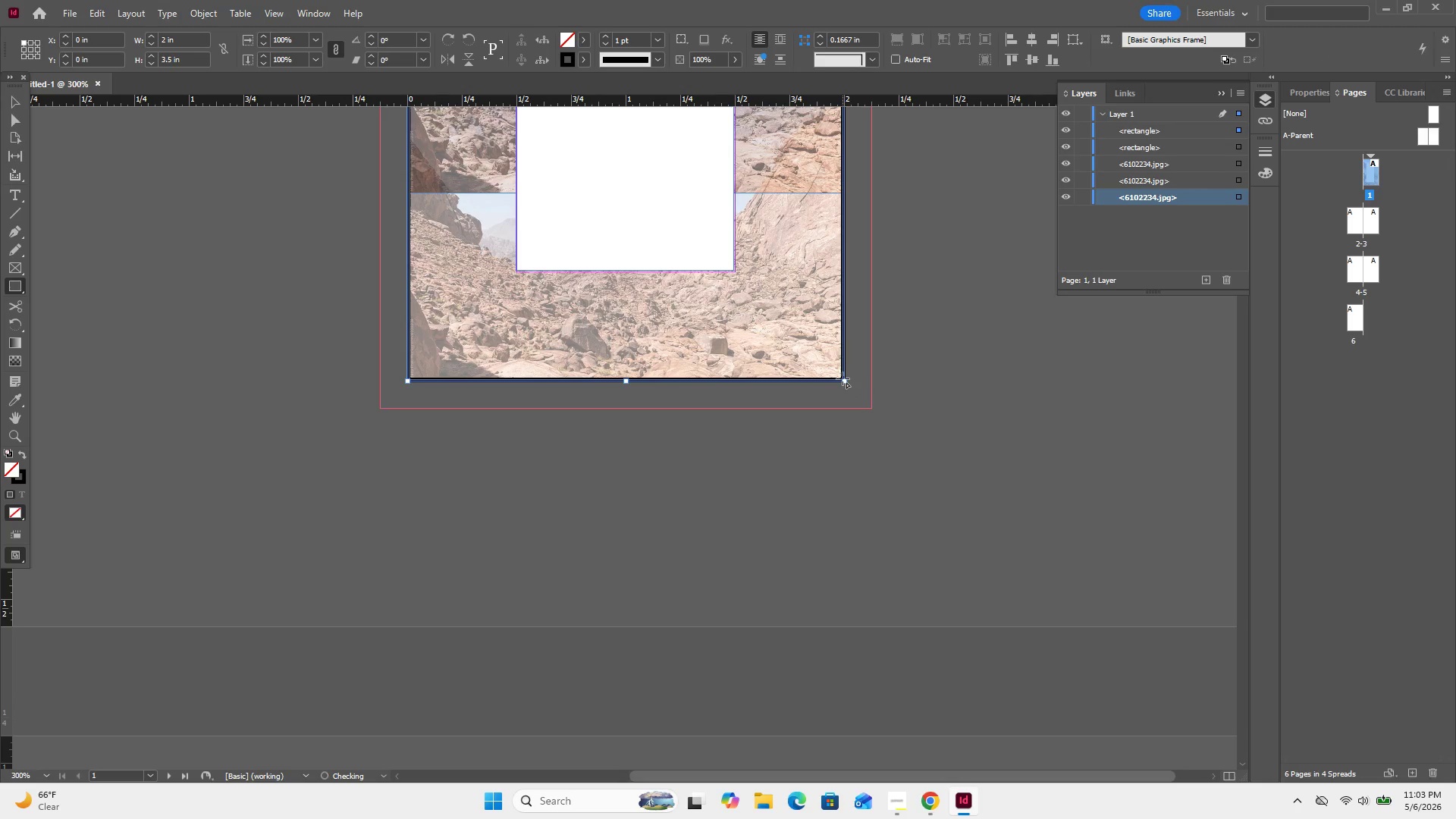 
scroll: coordinate [843, 377], scroll_direction: up, amount: 8.0
 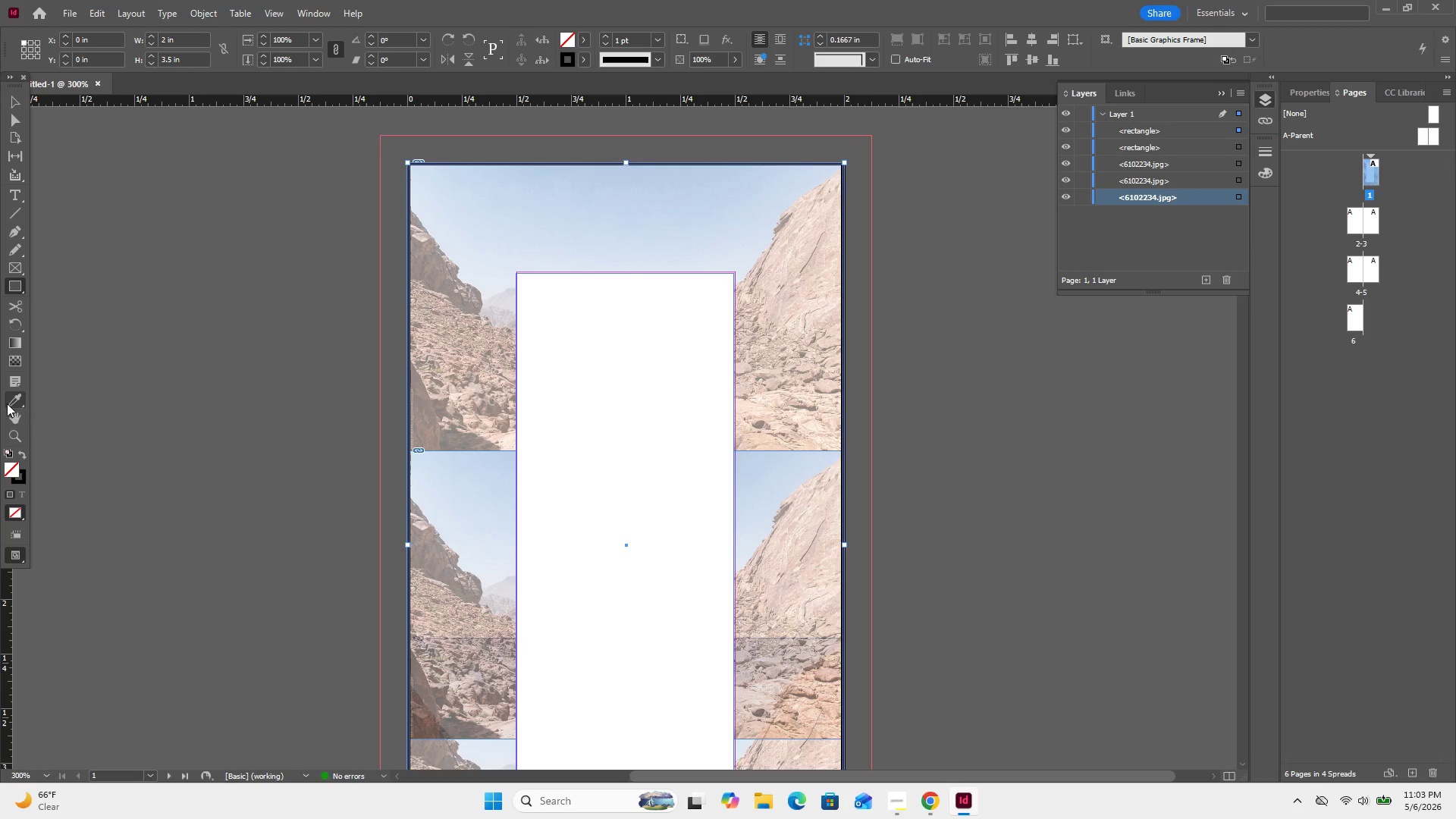 
left_click([23, 456])
 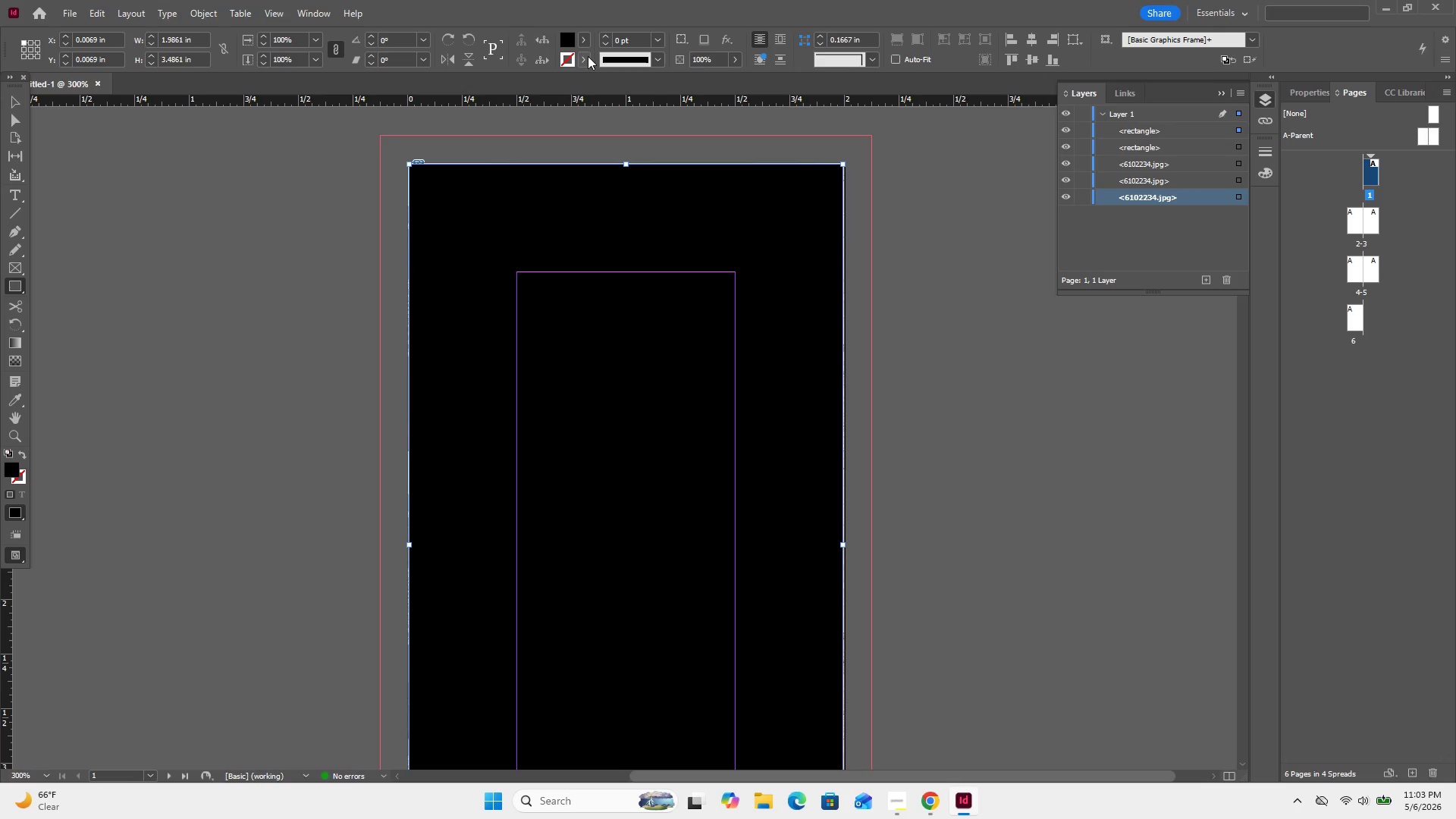 
left_click([592, 39])
 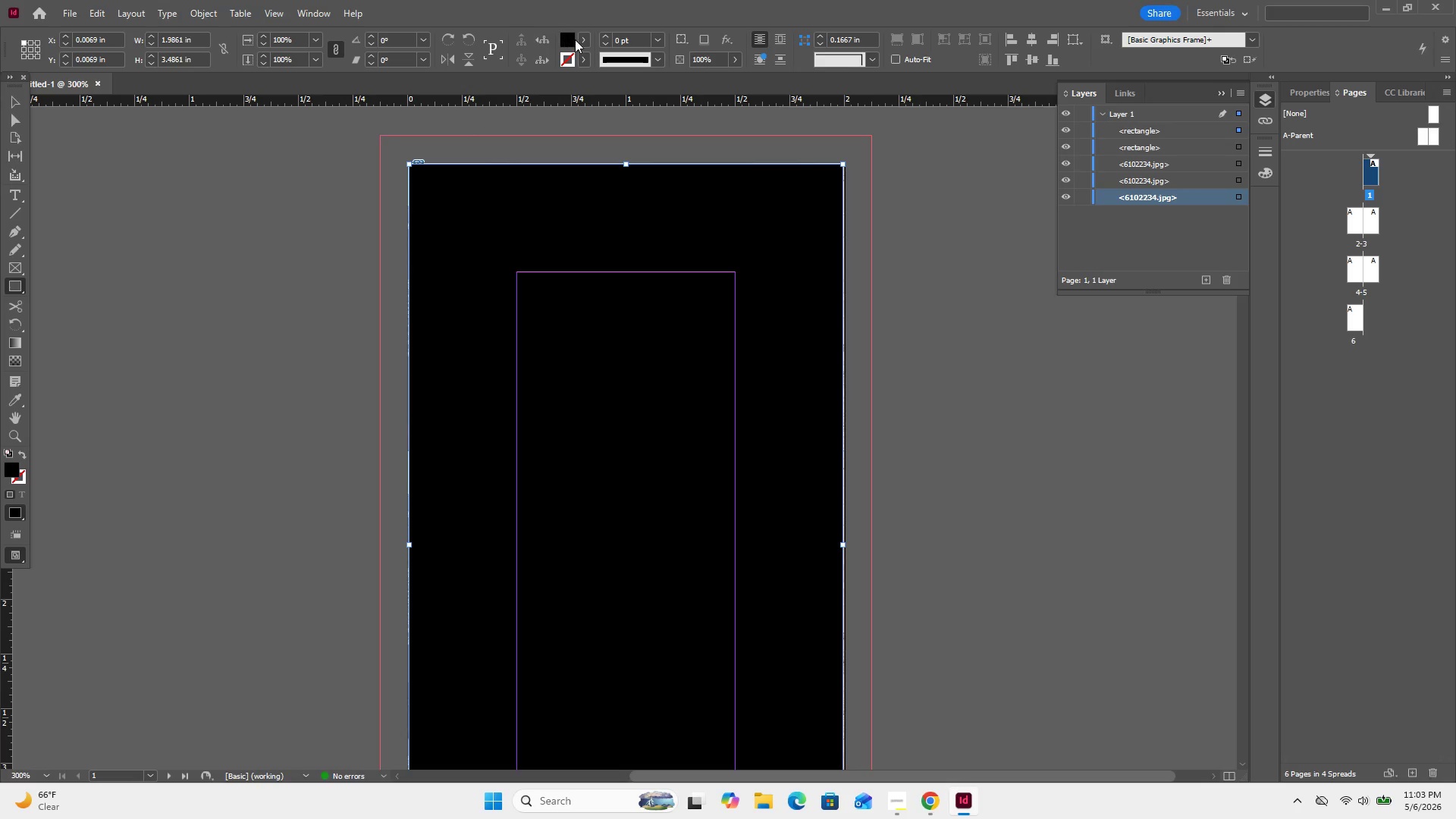 
double_click([576, 40])
 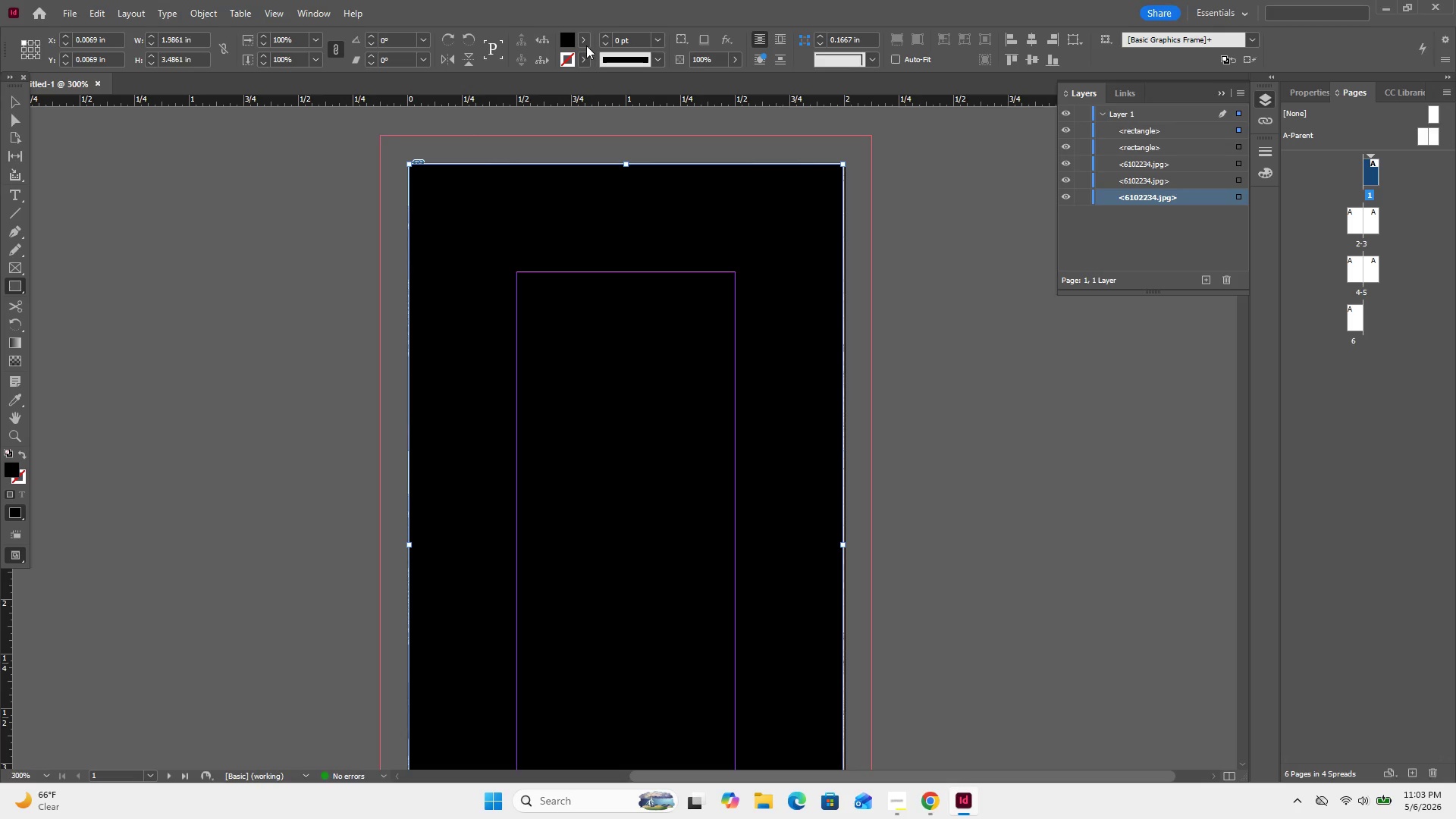 
left_click([591, 35])
 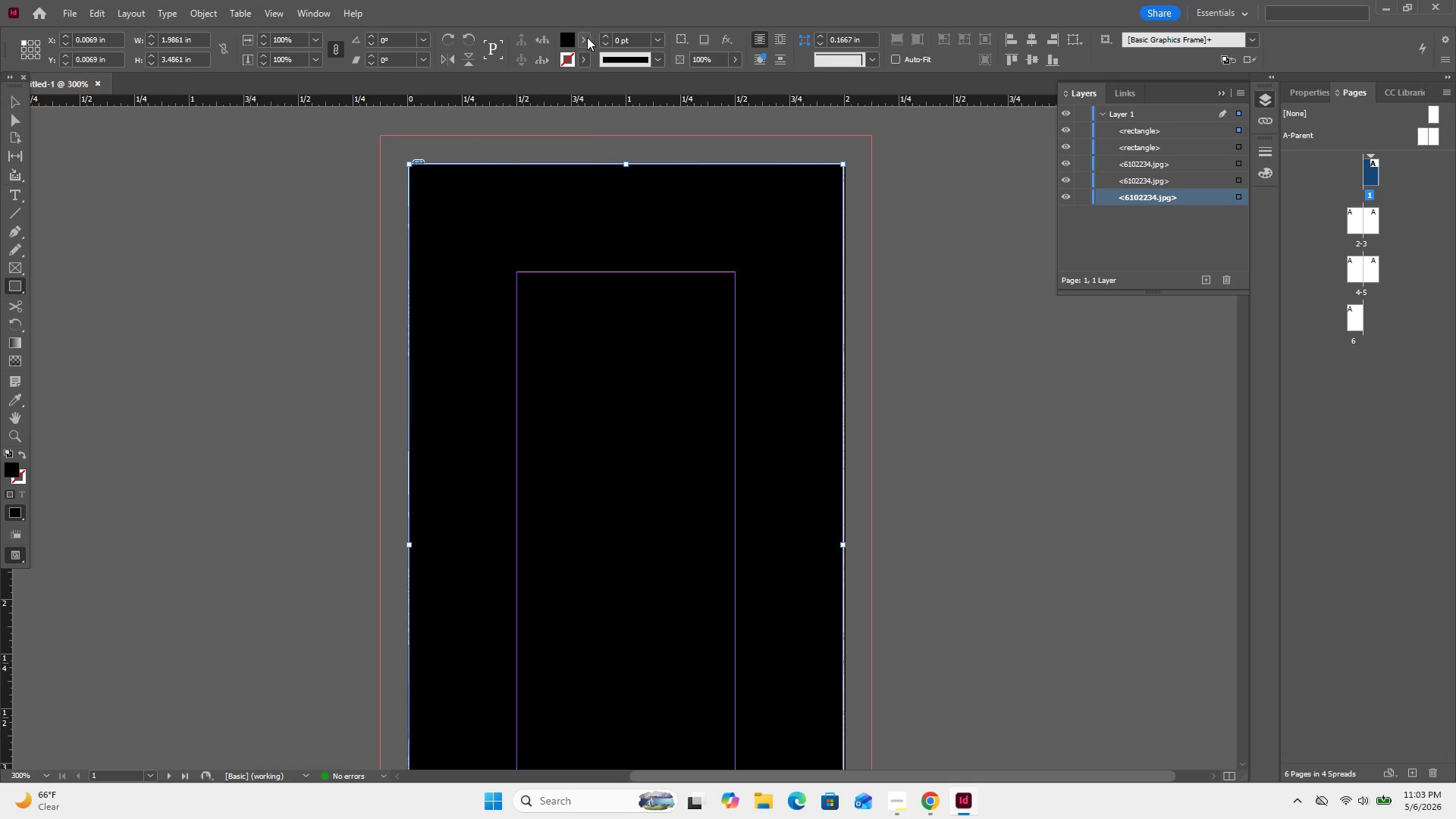 
left_click([587, 37])
 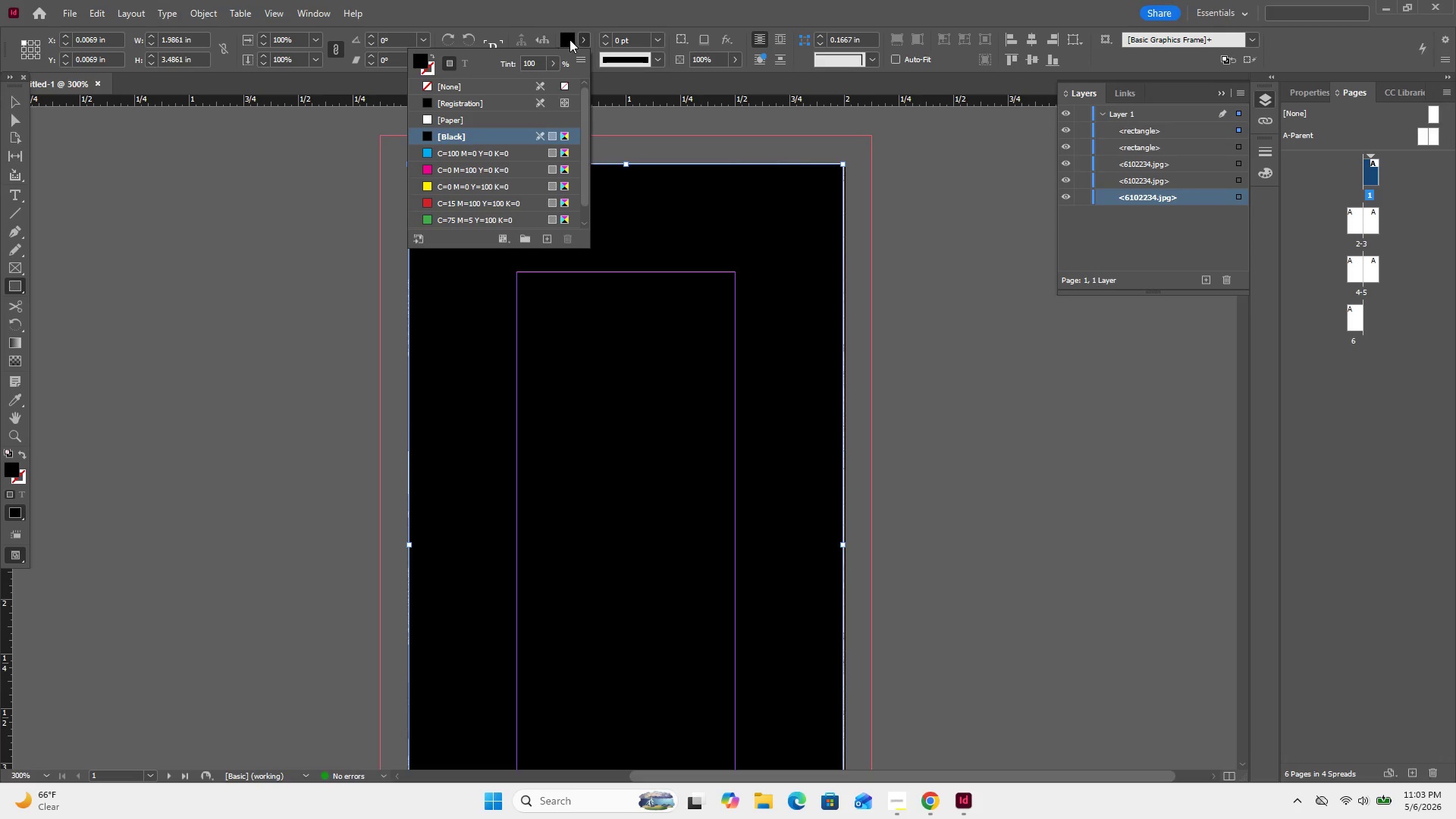 
double_click([573, 37])
 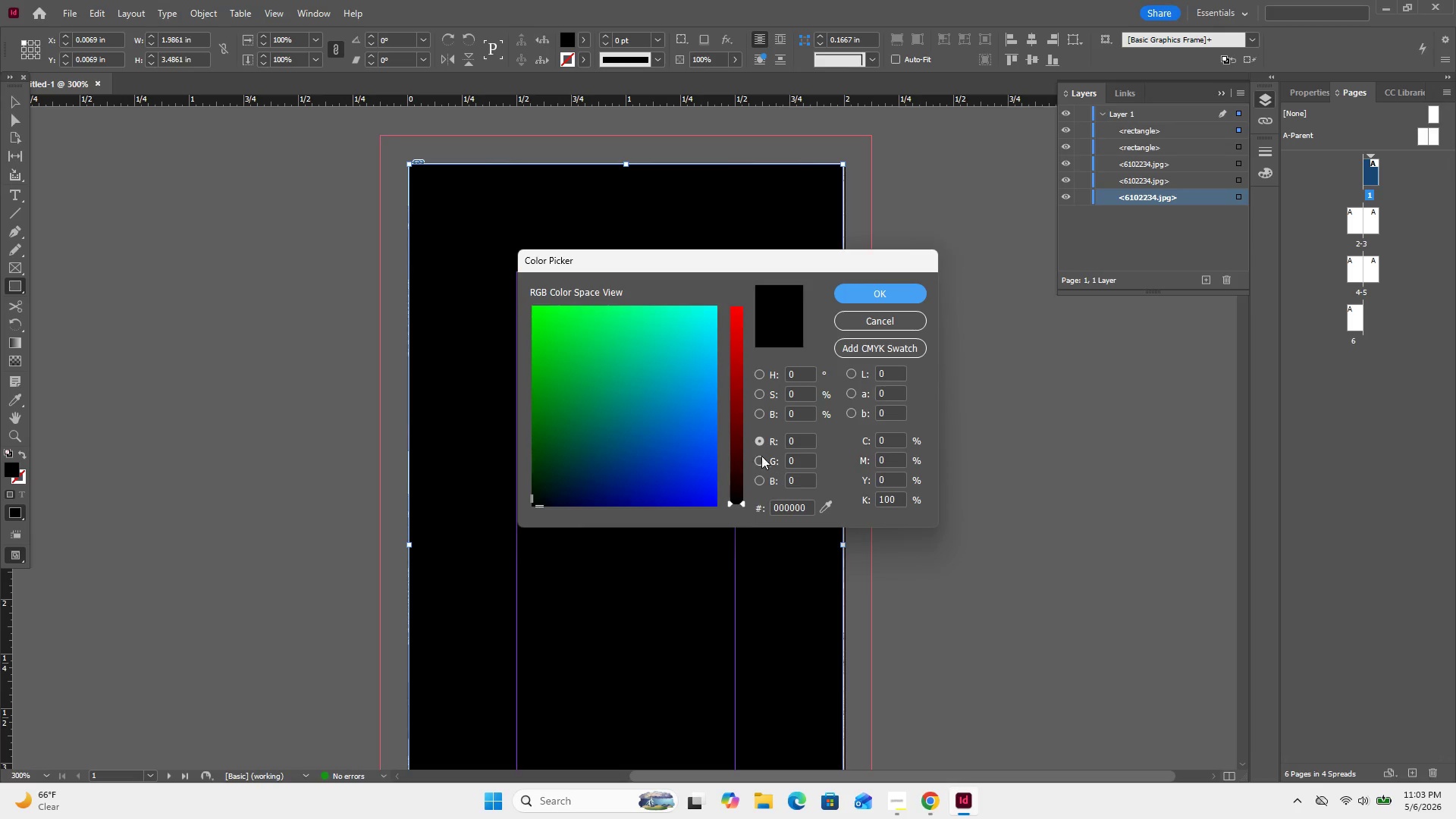 
left_click([728, 426])
 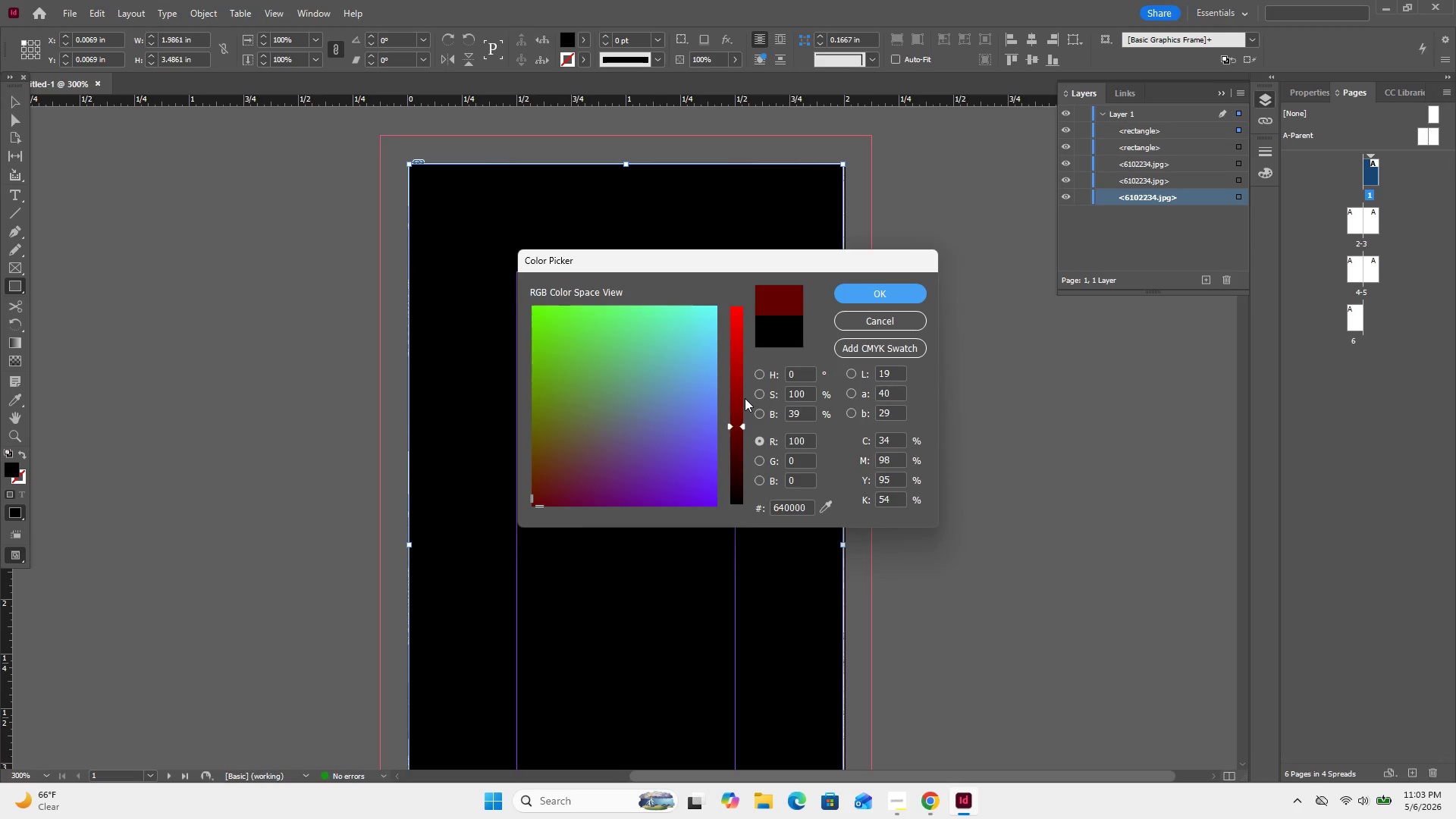 
left_click([745, 398])
 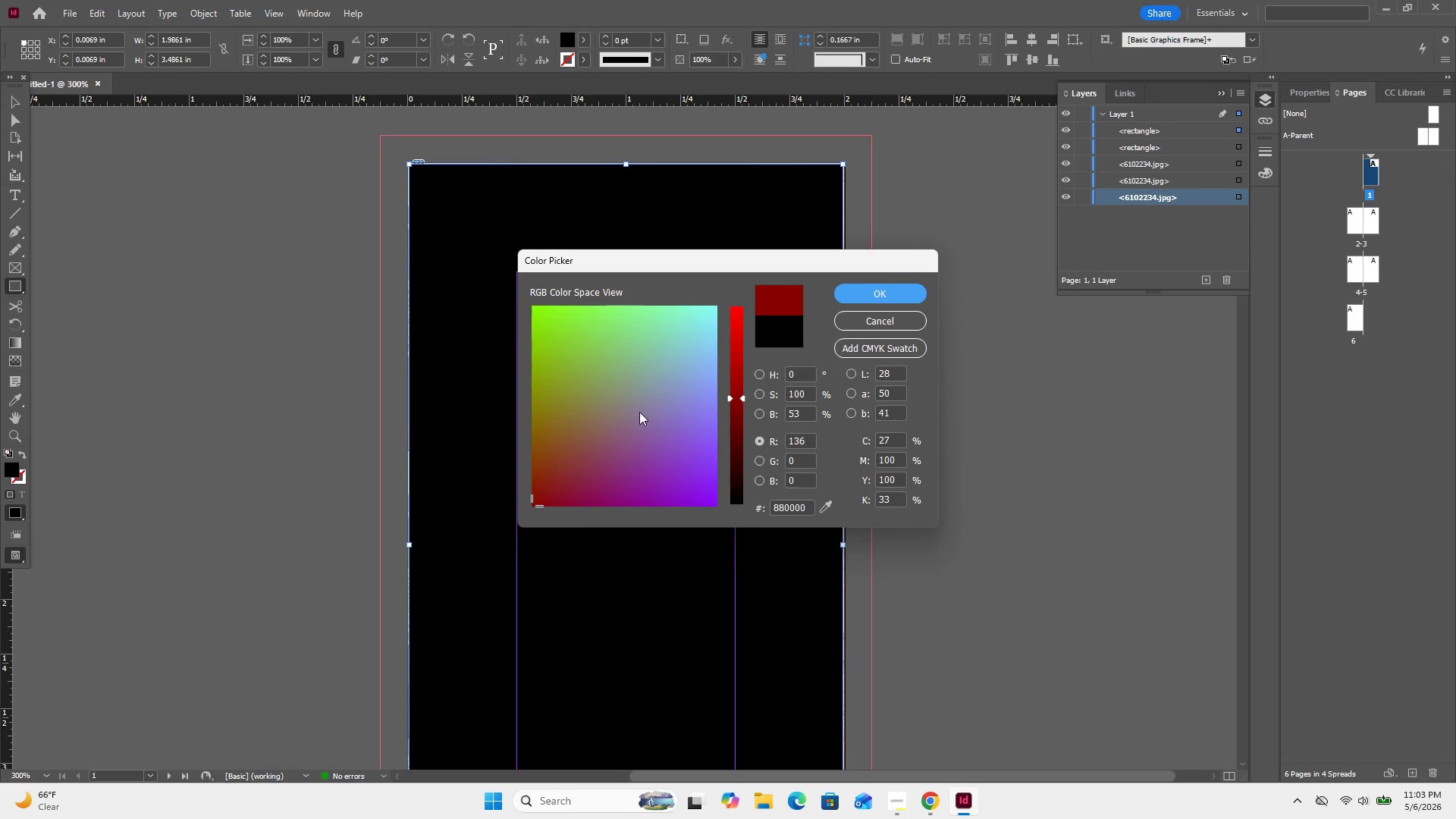 
left_click([630, 413])
 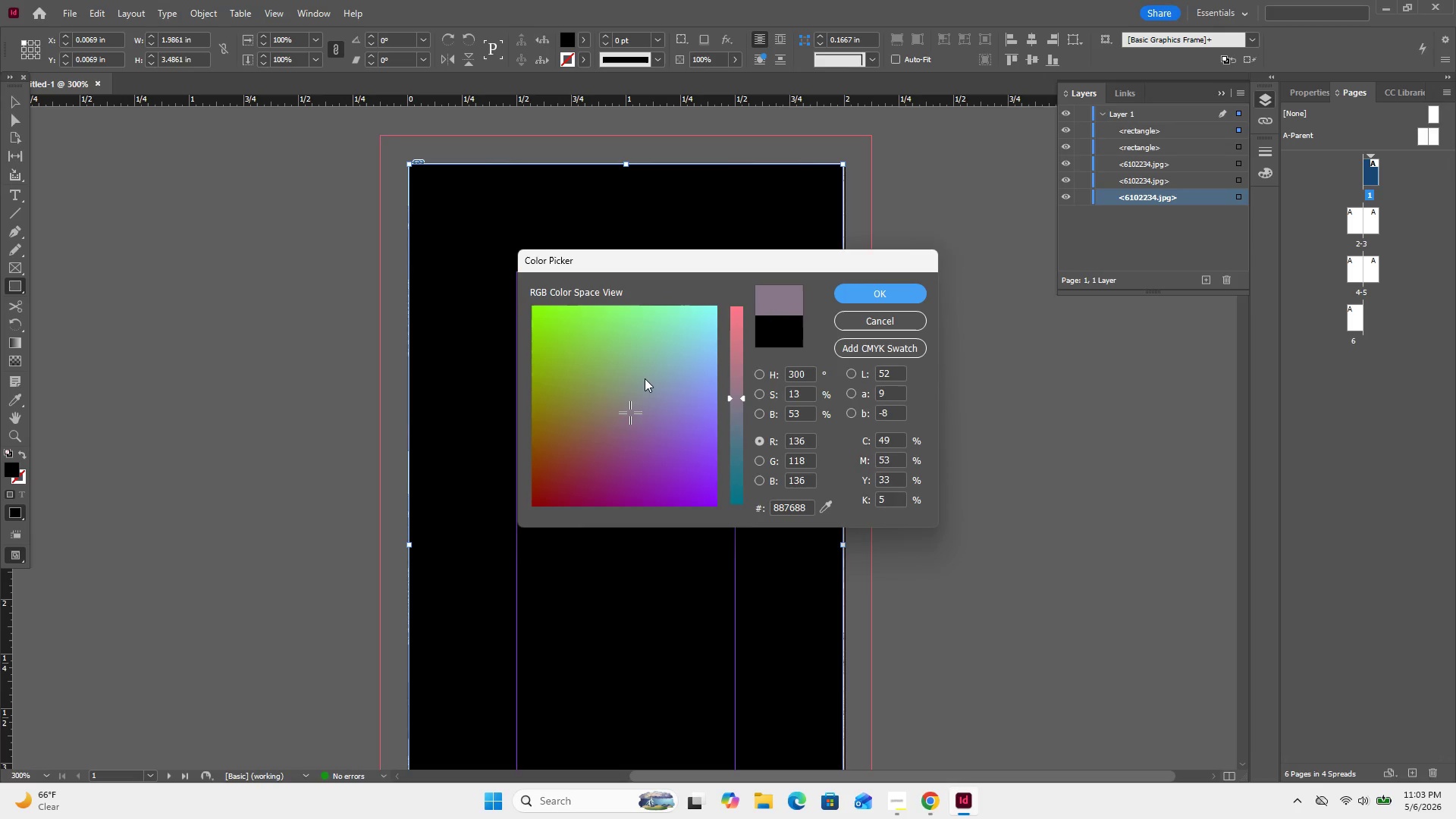 
left_click([645, 378])
 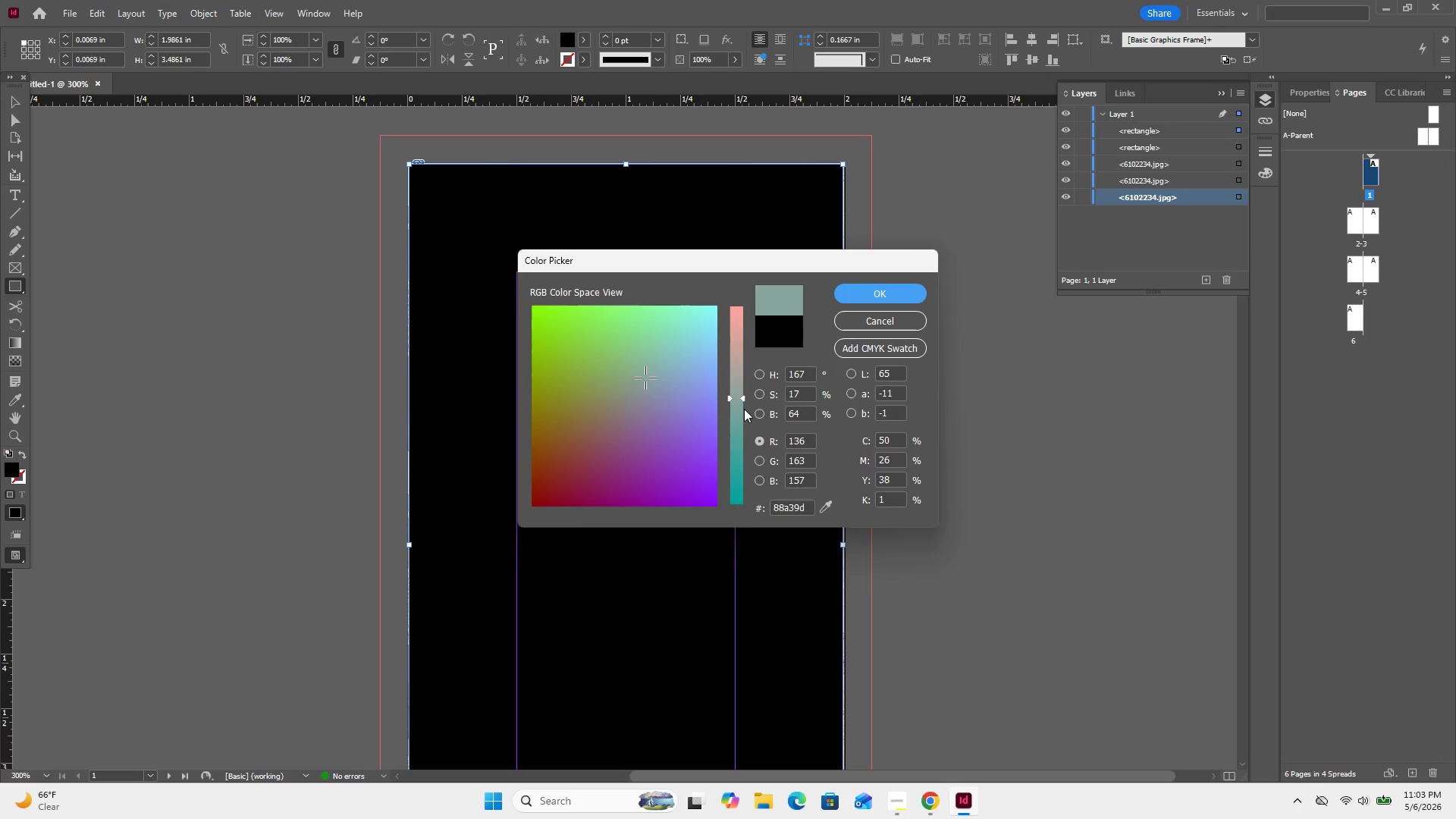 
left_click([744, 416])
 